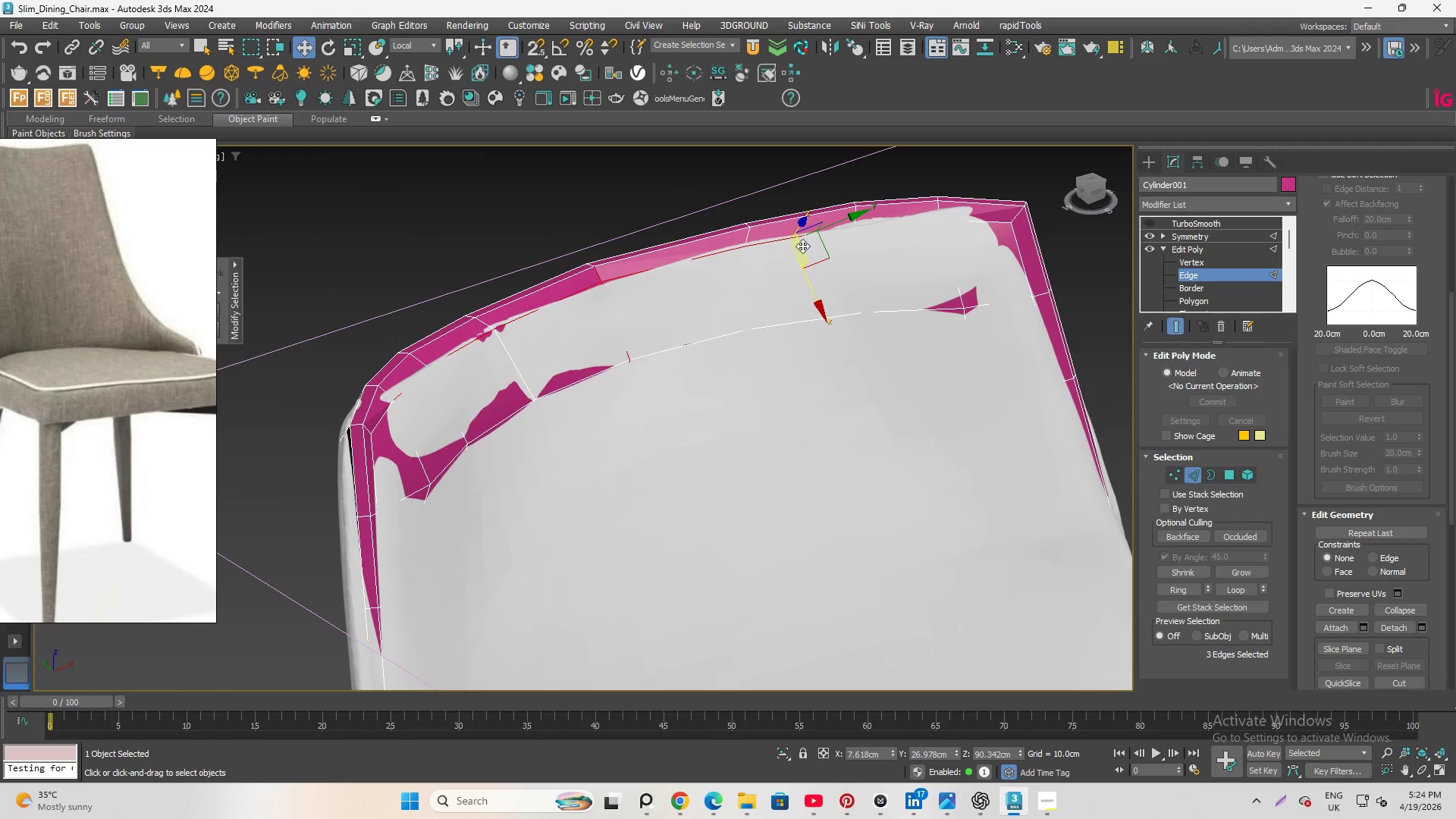 
hold_key(key=AltLeft, duration=1.44)
 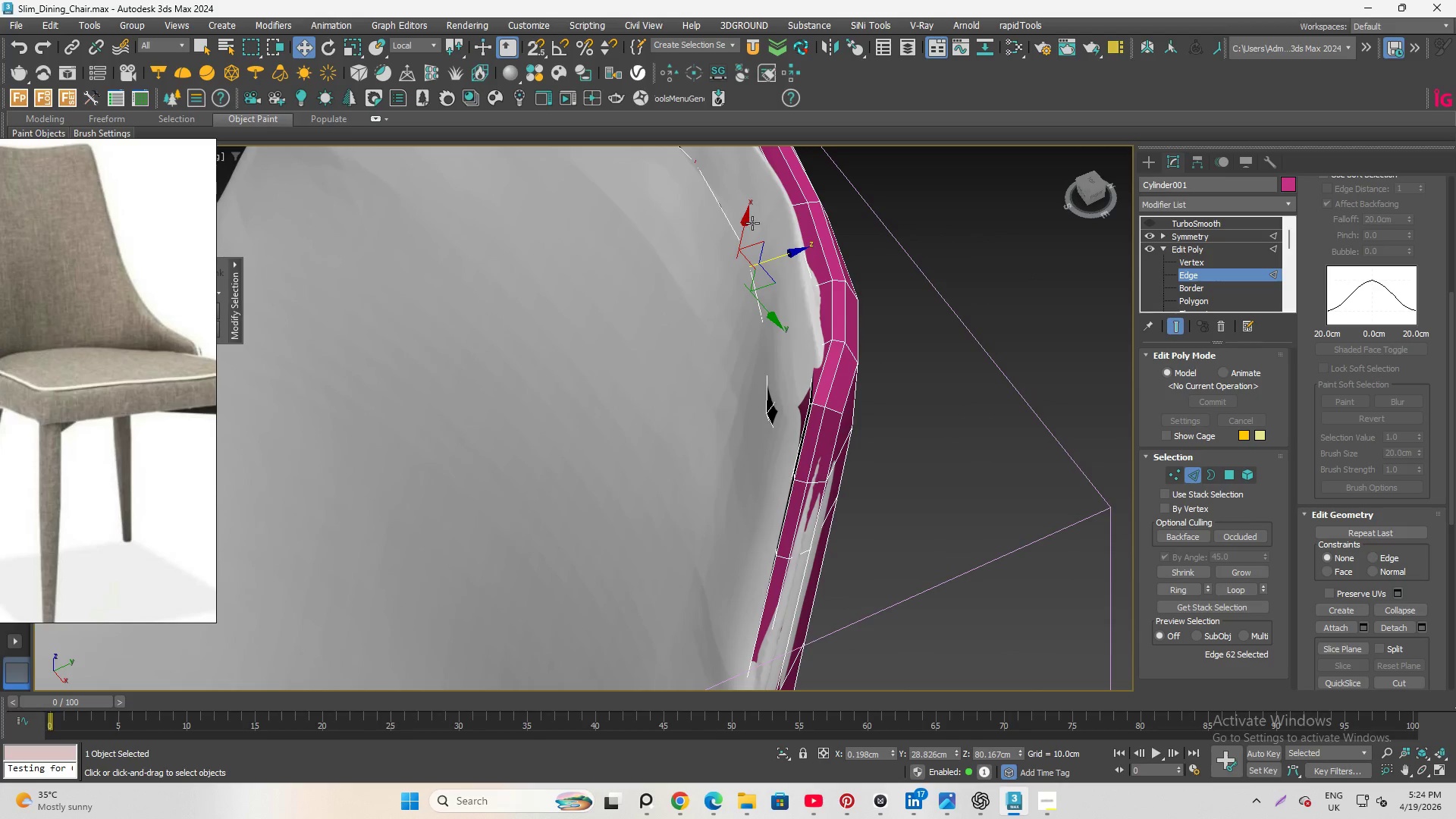 
key(Control+Z)
 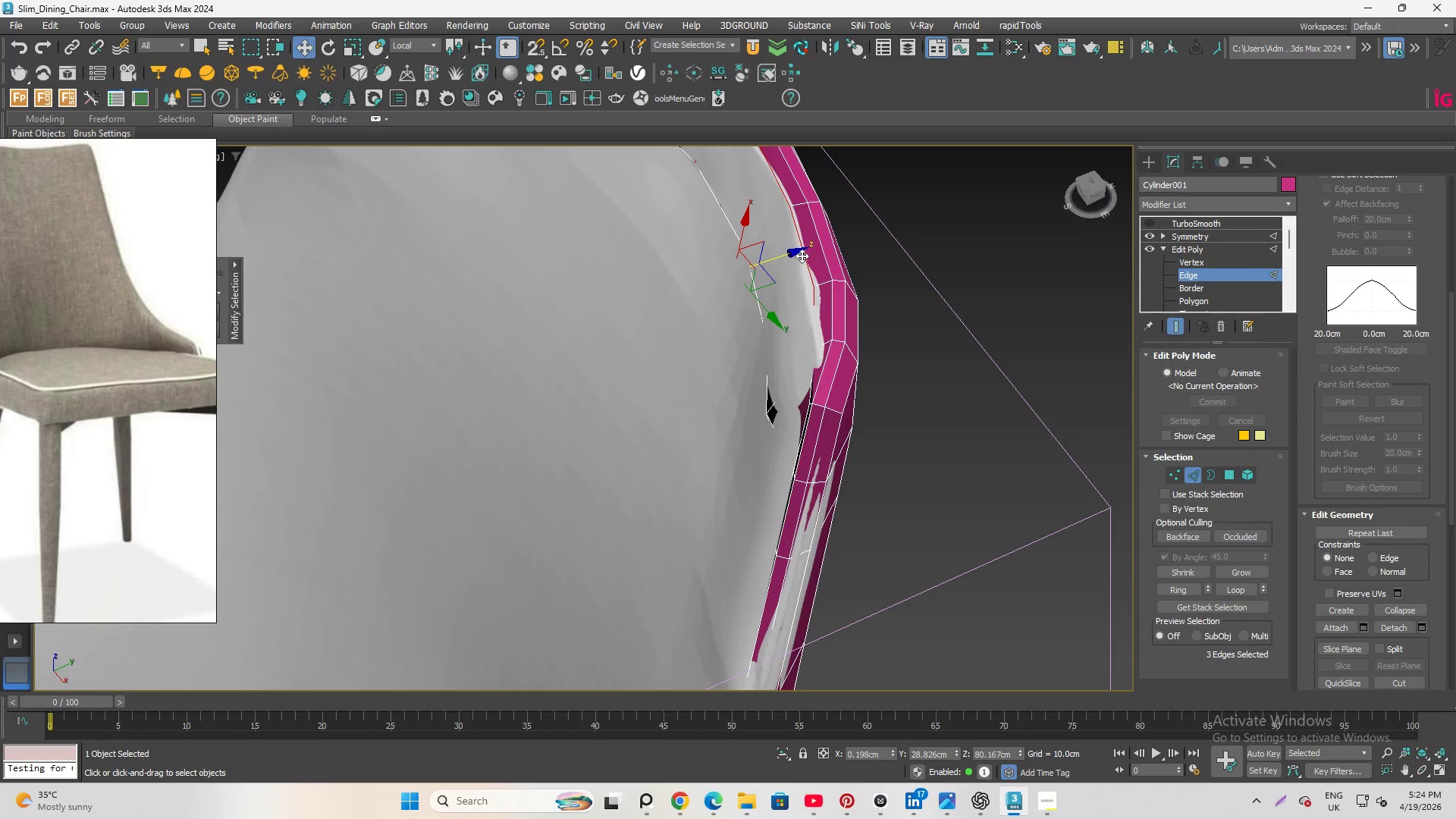 
key(Alt+Q)
 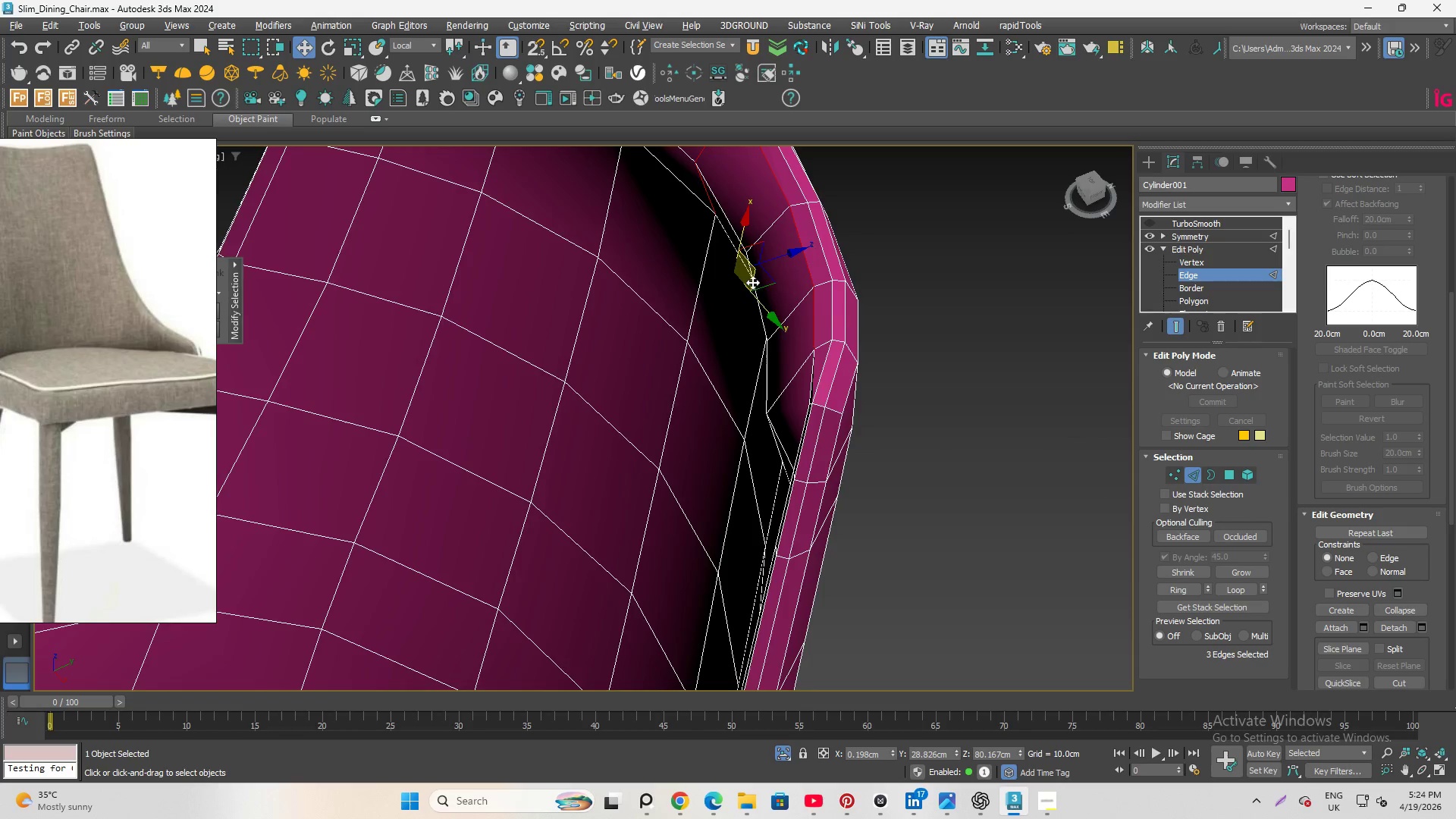 
hold_key(key=AltLeft, duration=1.0)
 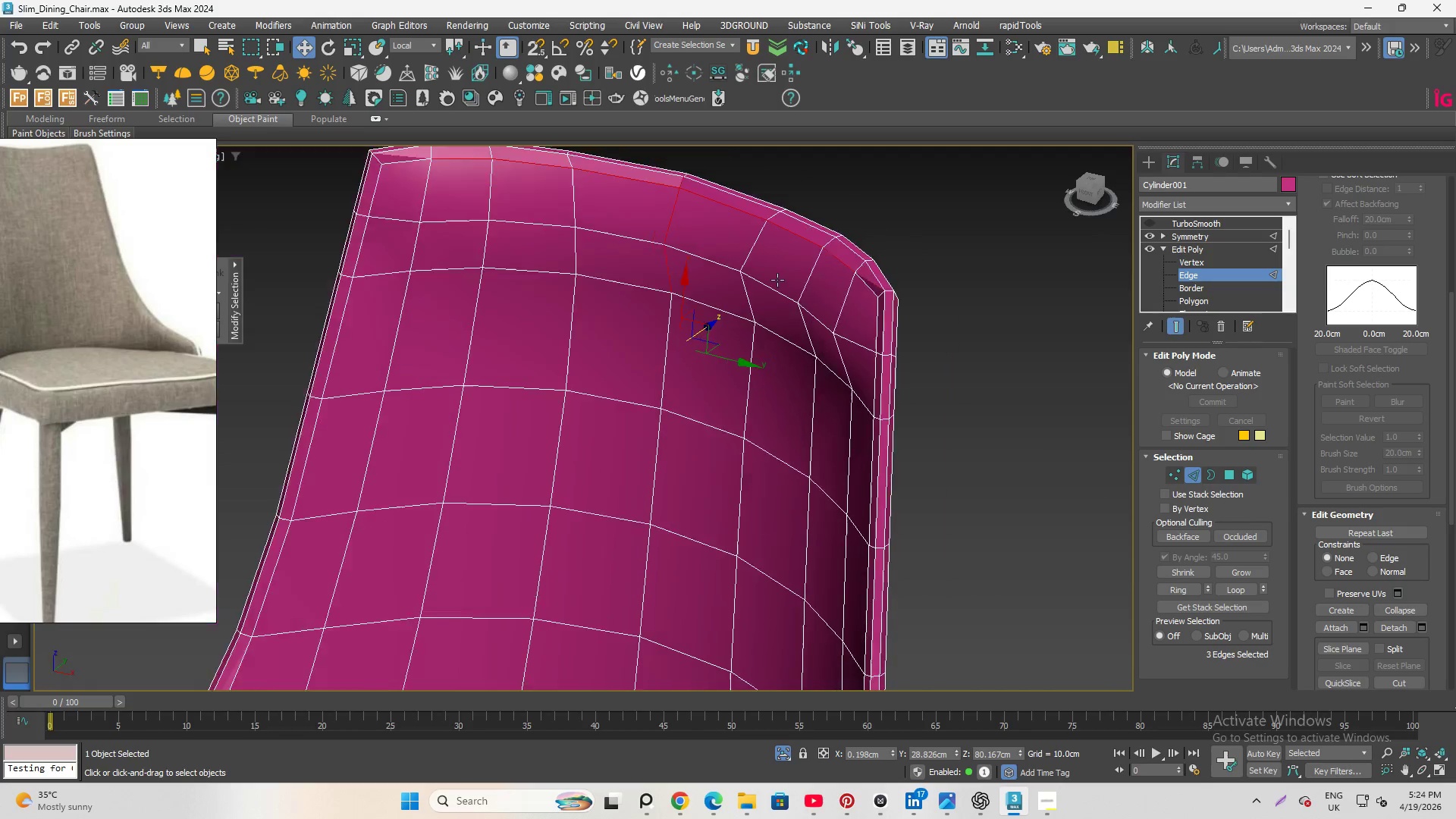 
hold_key(key=AltLeft, duration=0.56)
 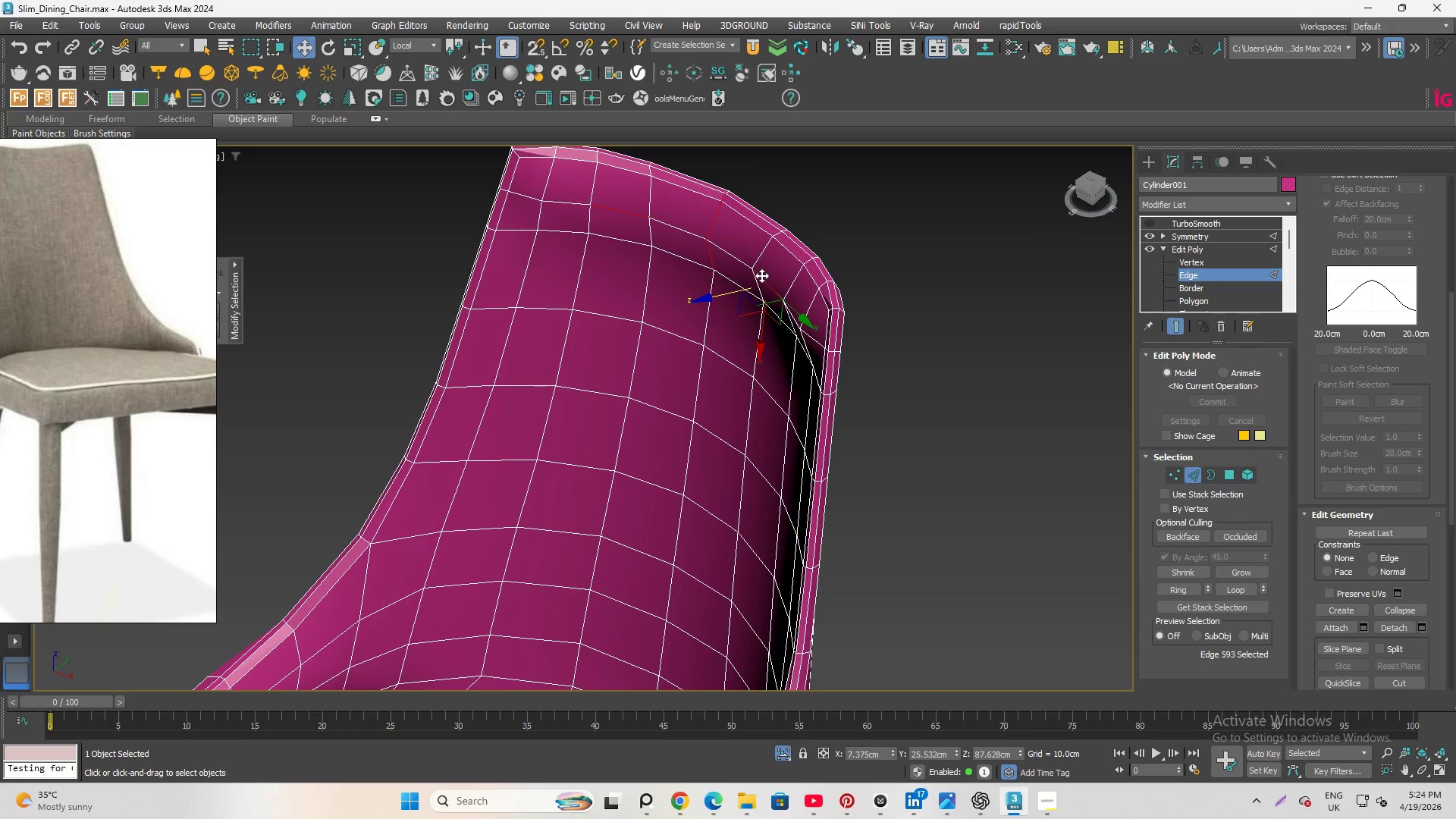 
scroll: coordinate [777, 283], scroll_direction: down, amount: 2.0
 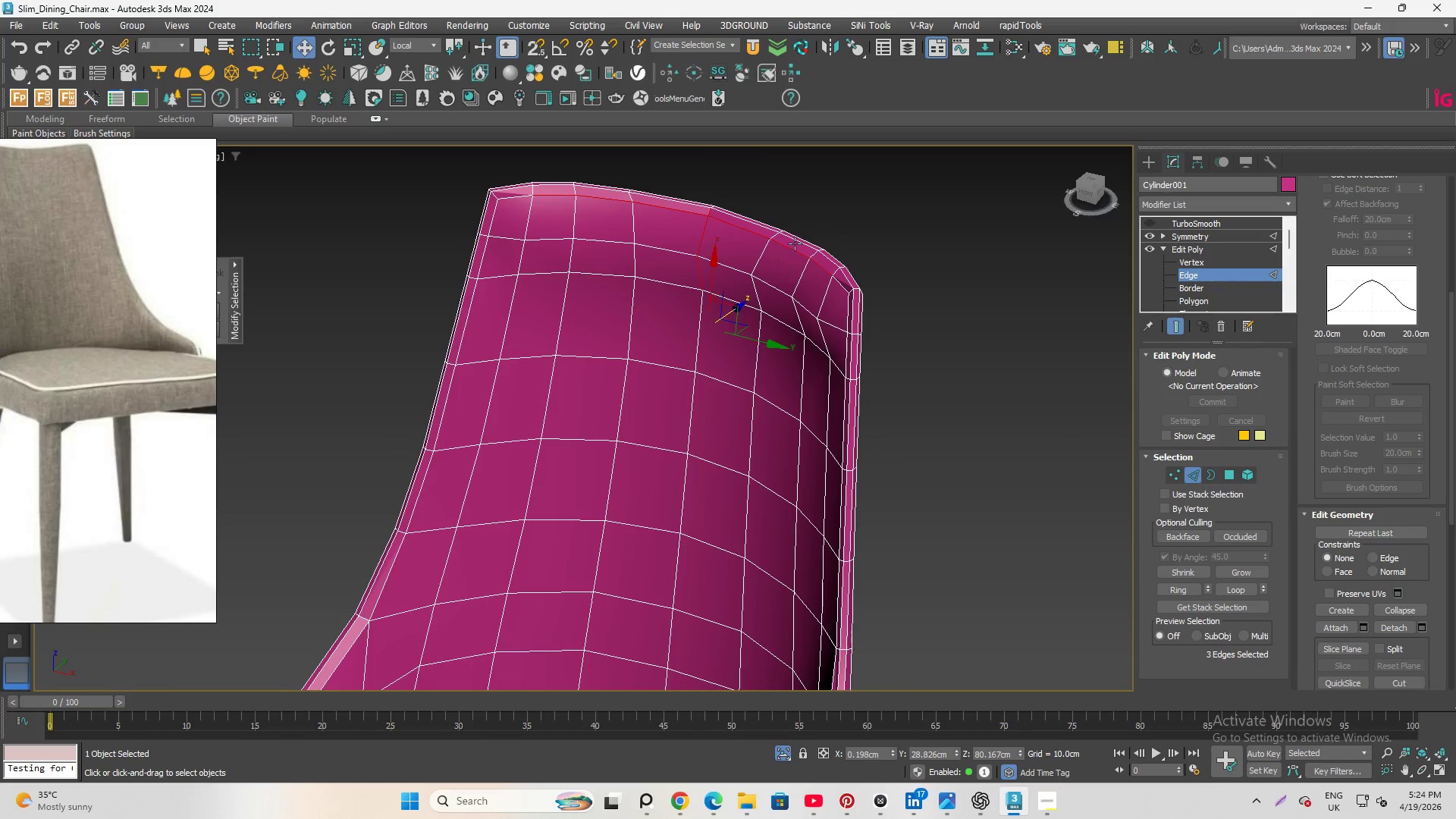 
key(Control+Z)
 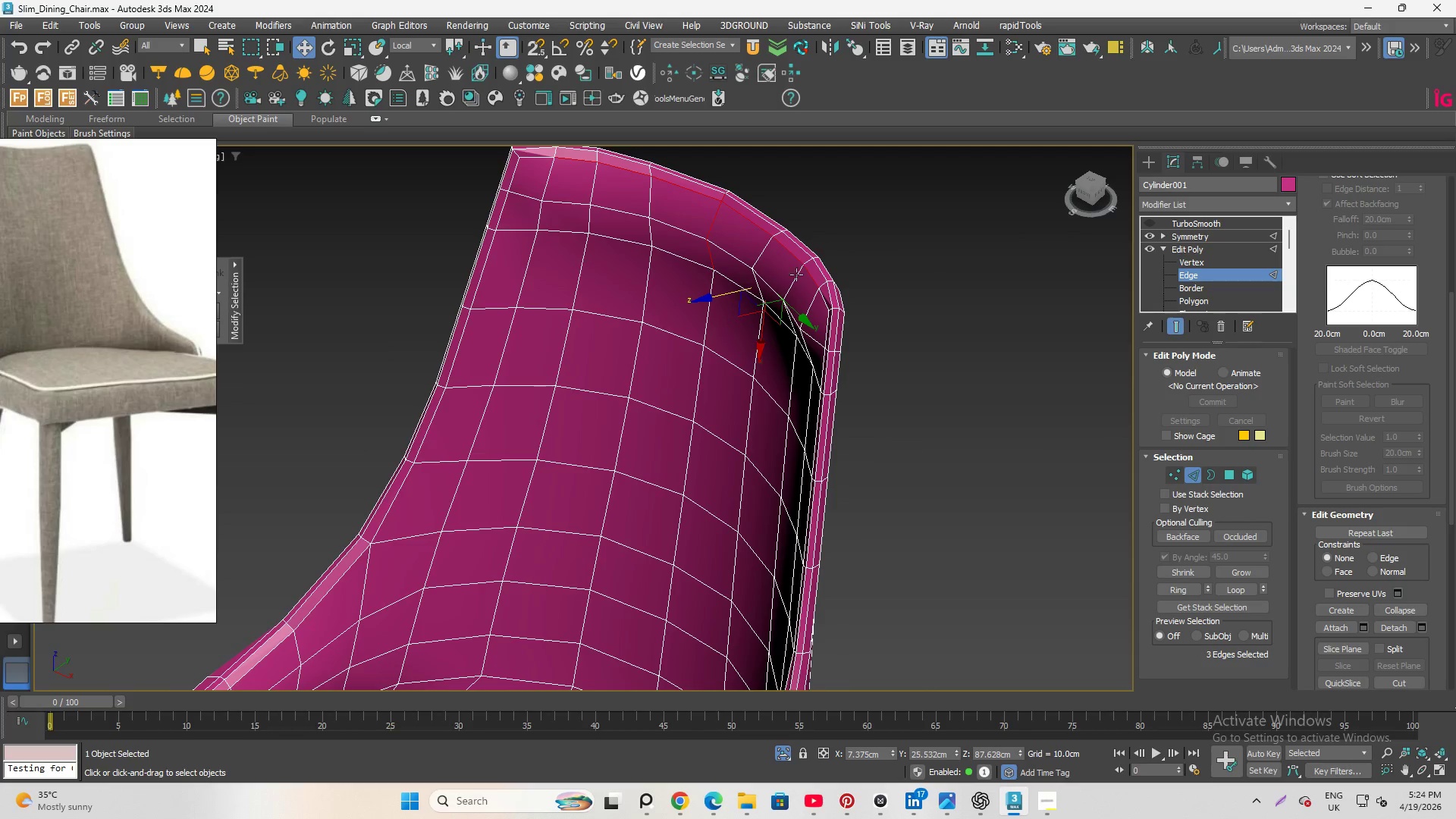 
scroll: coordinate [732, 312], scroll_direction: up, amount: 1.0
 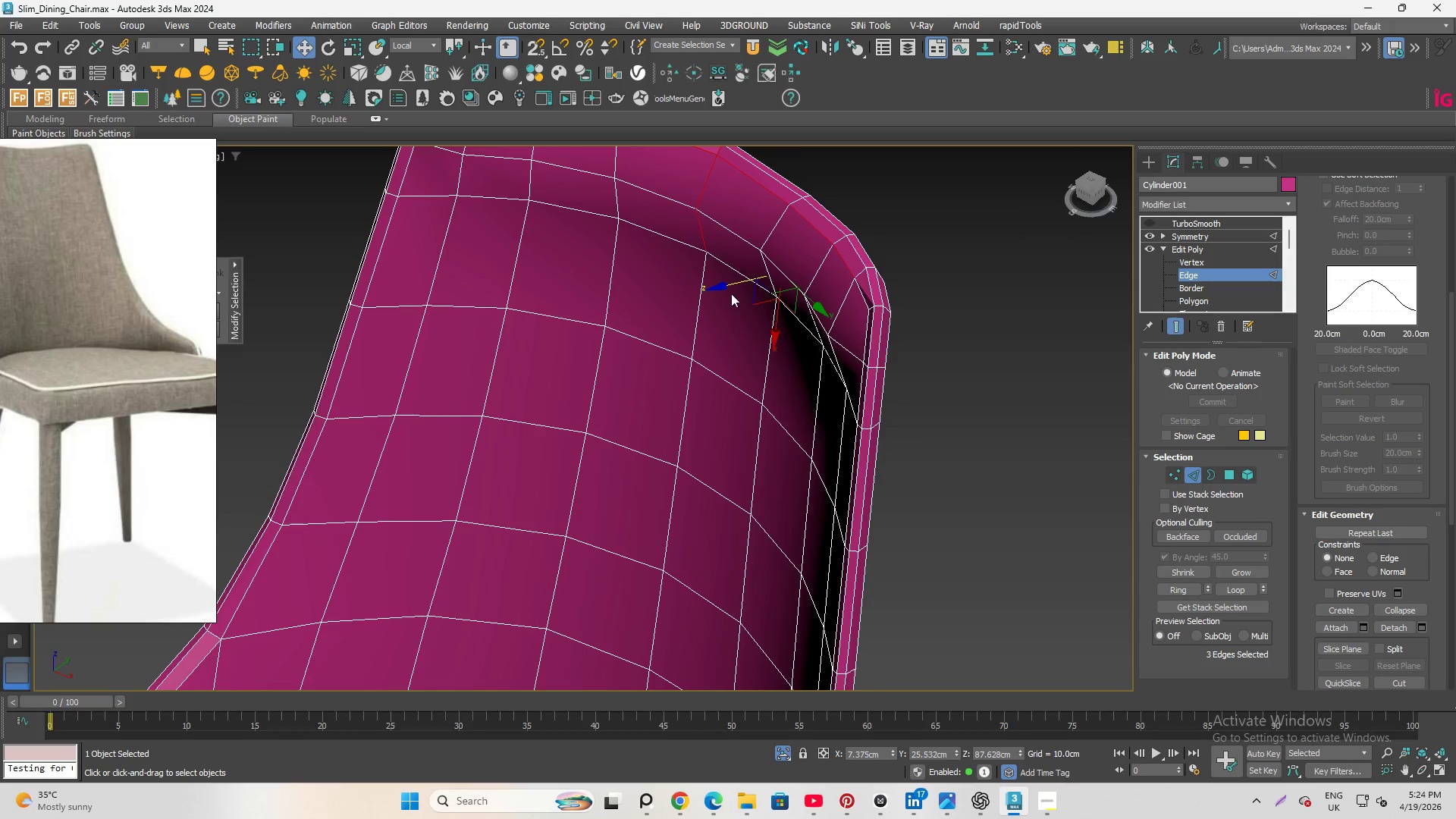 
hold_key(key=AltLeft, duration=0.92)
left_click_drag(start_coordinate=[686, 296], to_coordinate=[811, 372])
 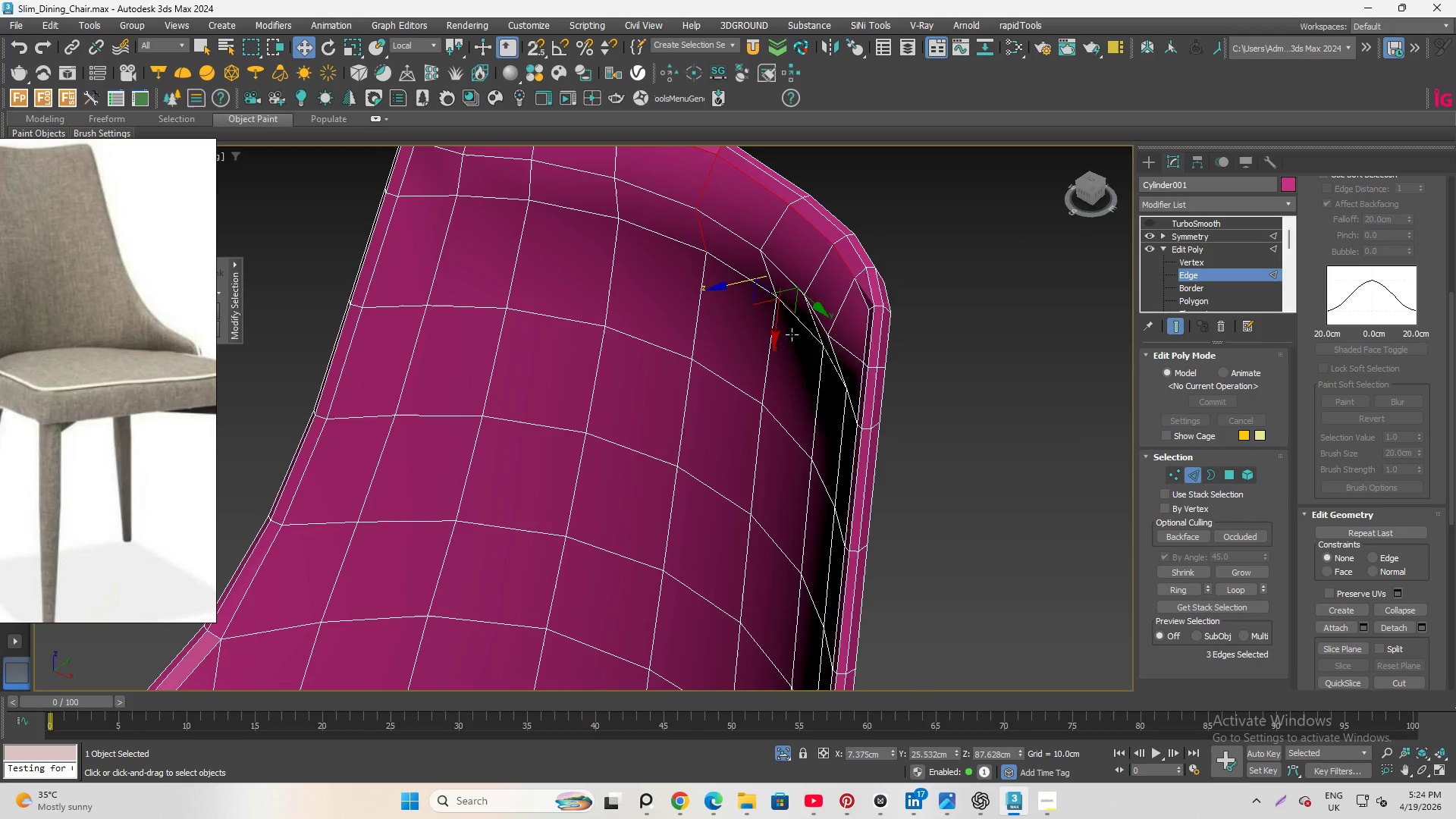 
hold_key(key=AltLeft, duration=2.0)
 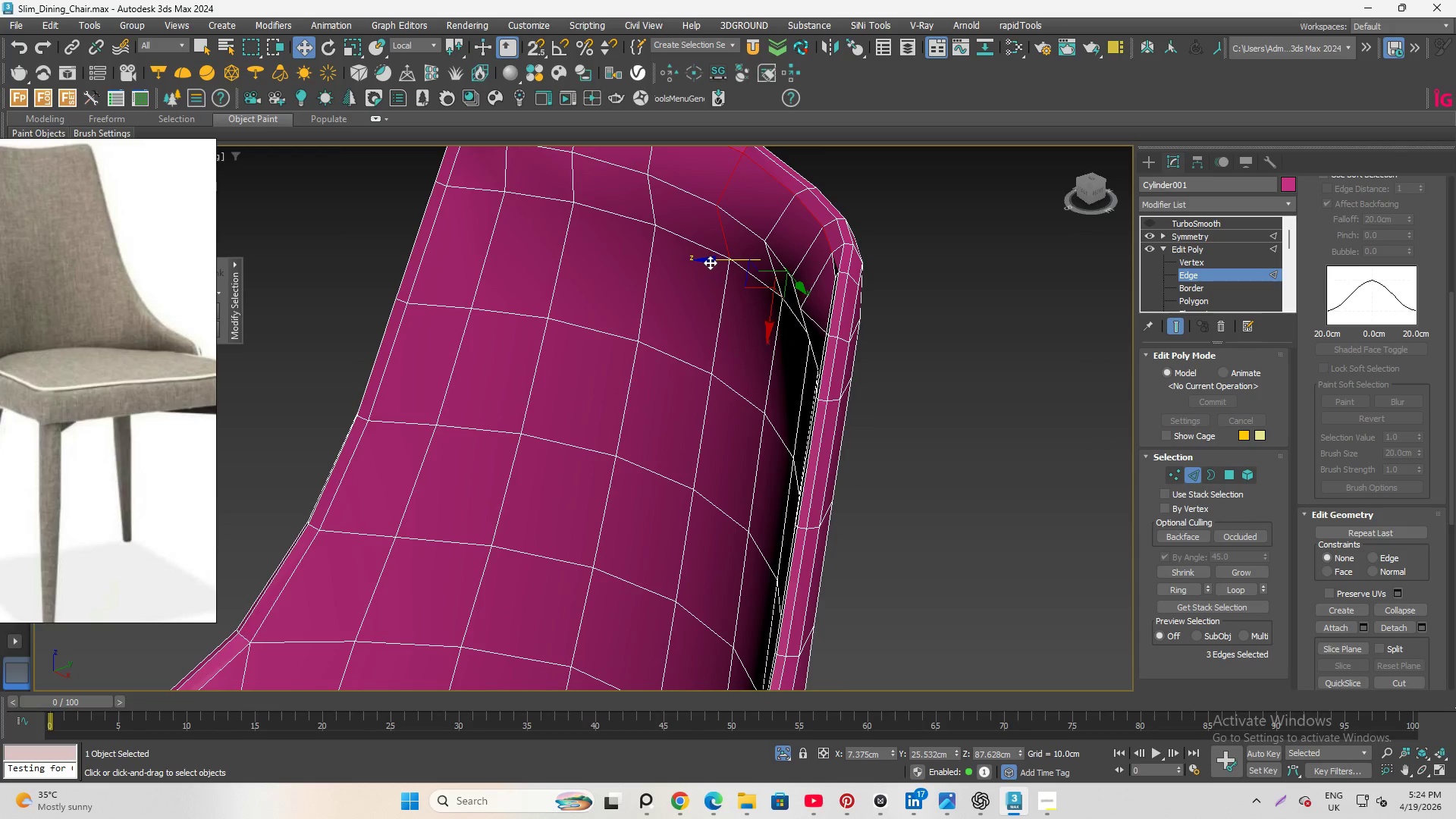 
left_click_drag(start_coordinate=[710, 262], to_coordinate=[705, 262])
 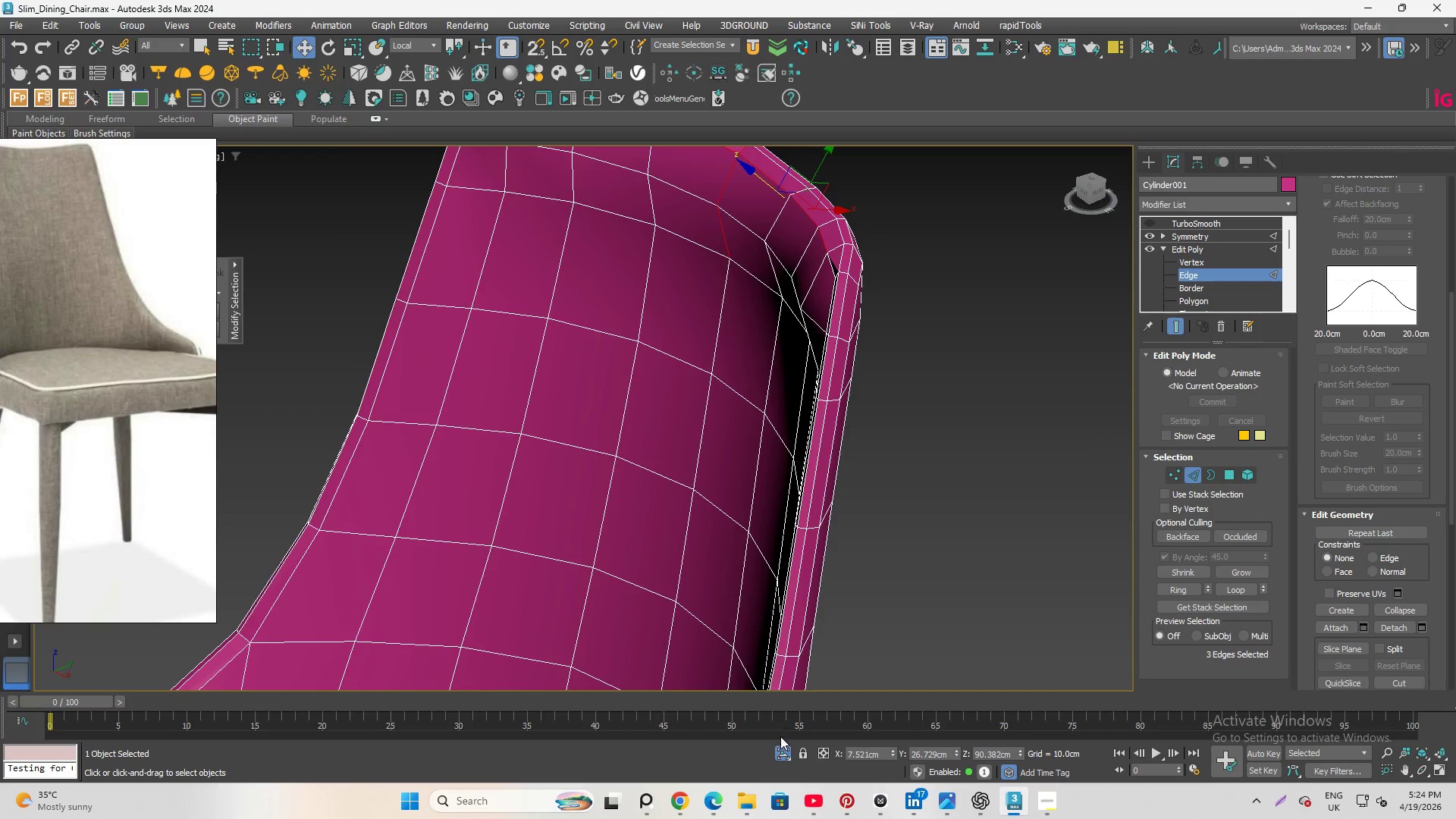 
left_click([778, 744])
 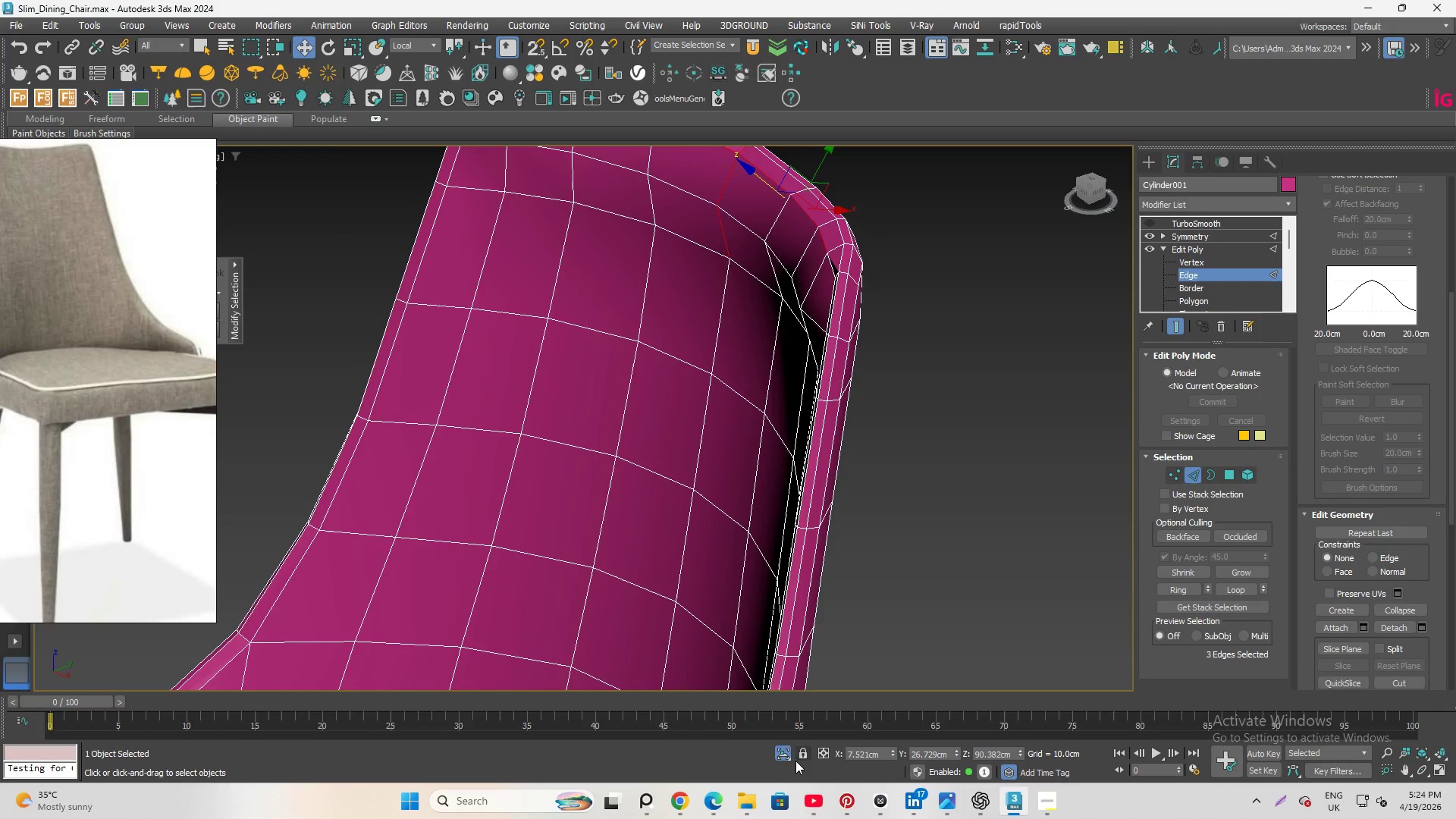 
left_click([786, 755])
 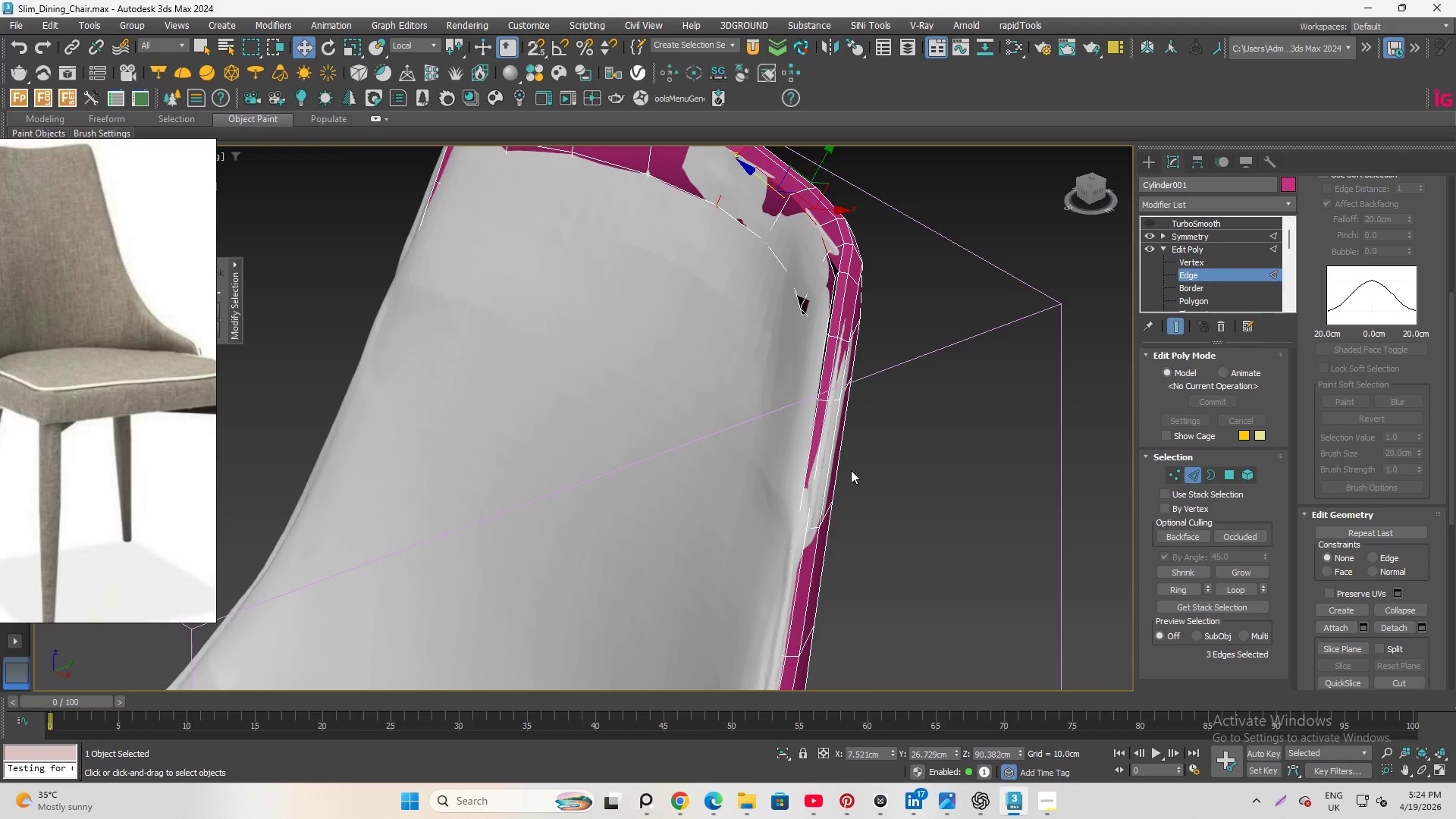 
hold_key(key=AltLeft, duration=5.28)
 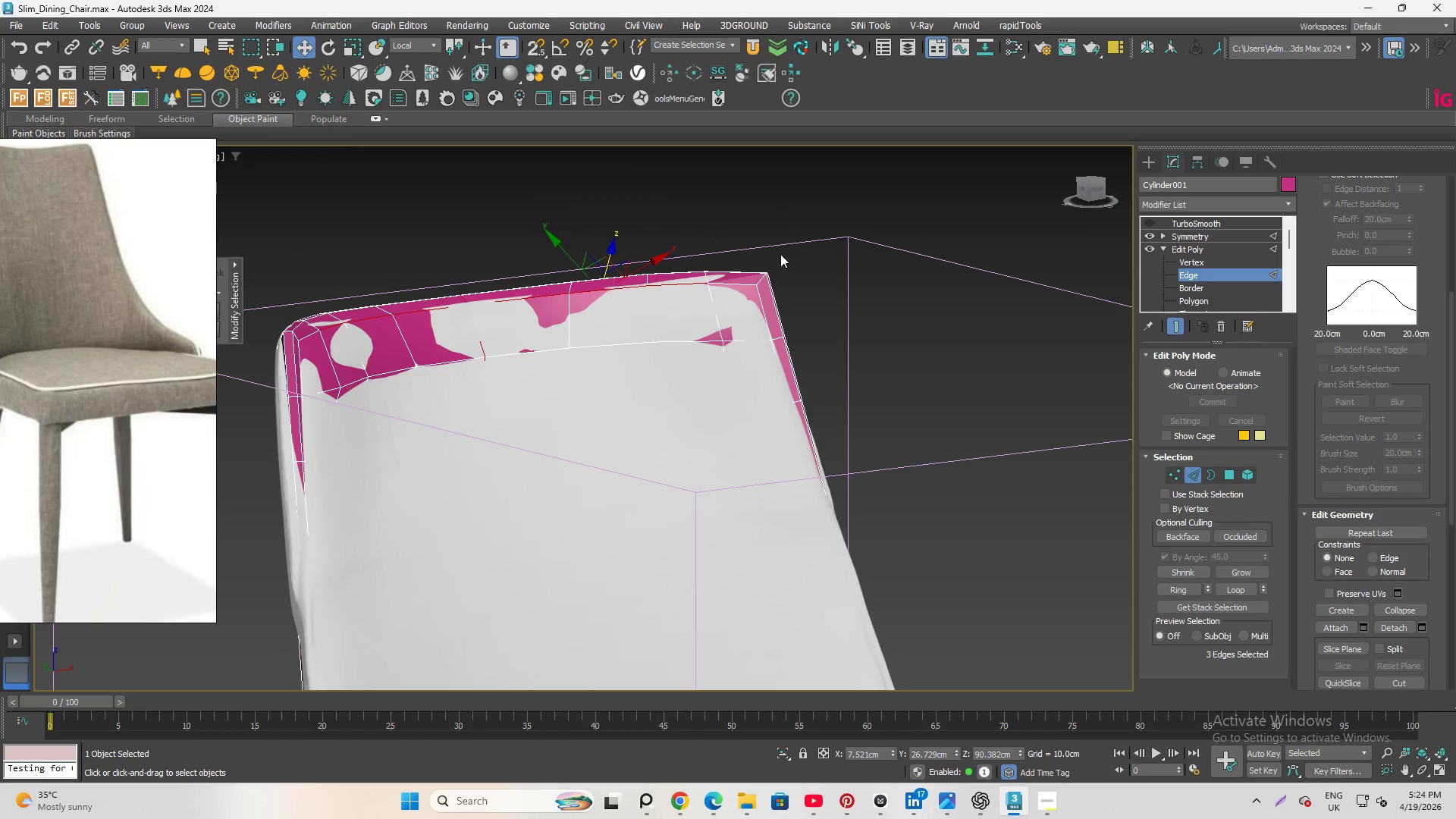 
scroll: coordinate [783, 277], scroll_direction: down, amount: 1.0
 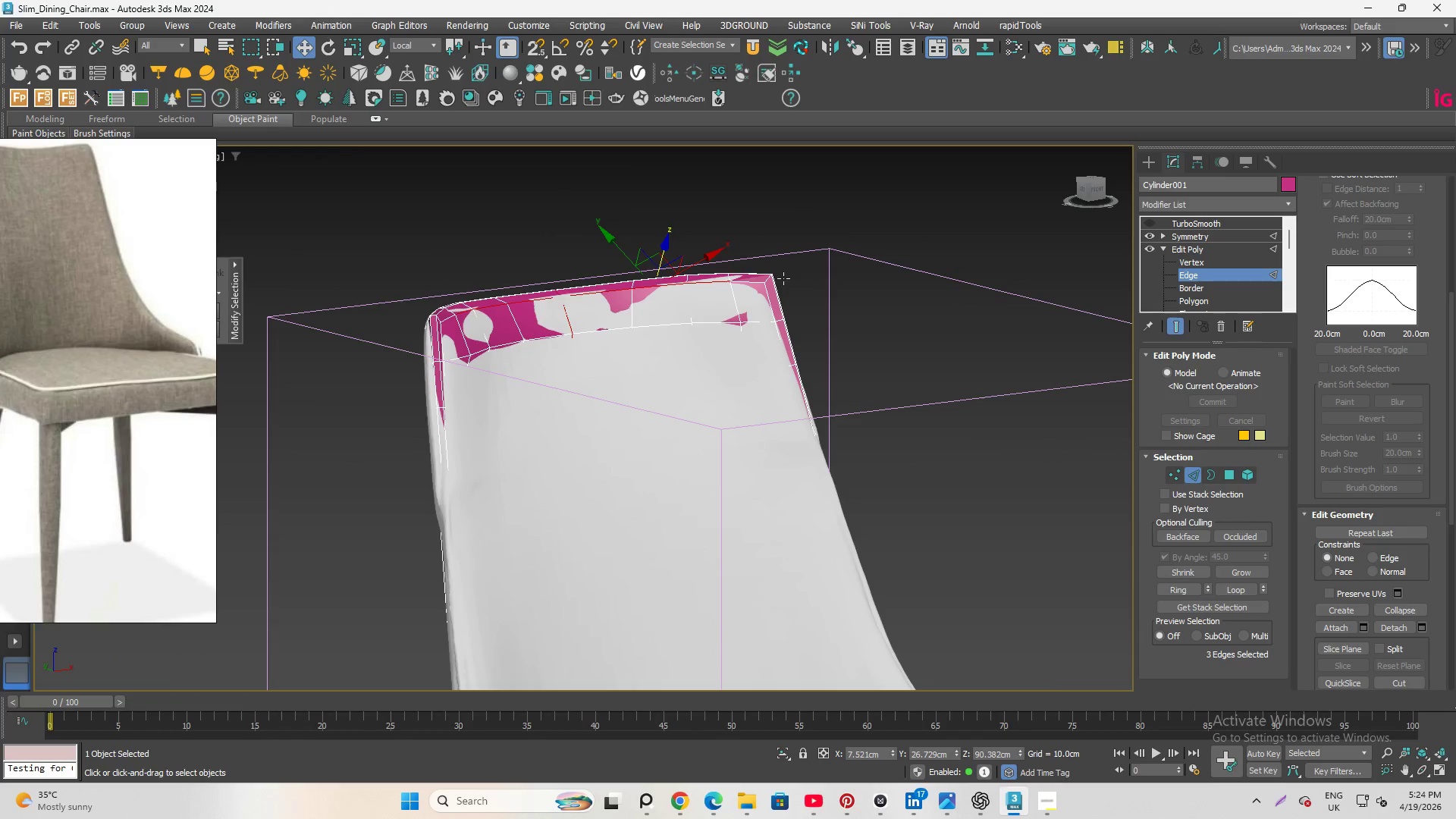 
key(Control+S)
 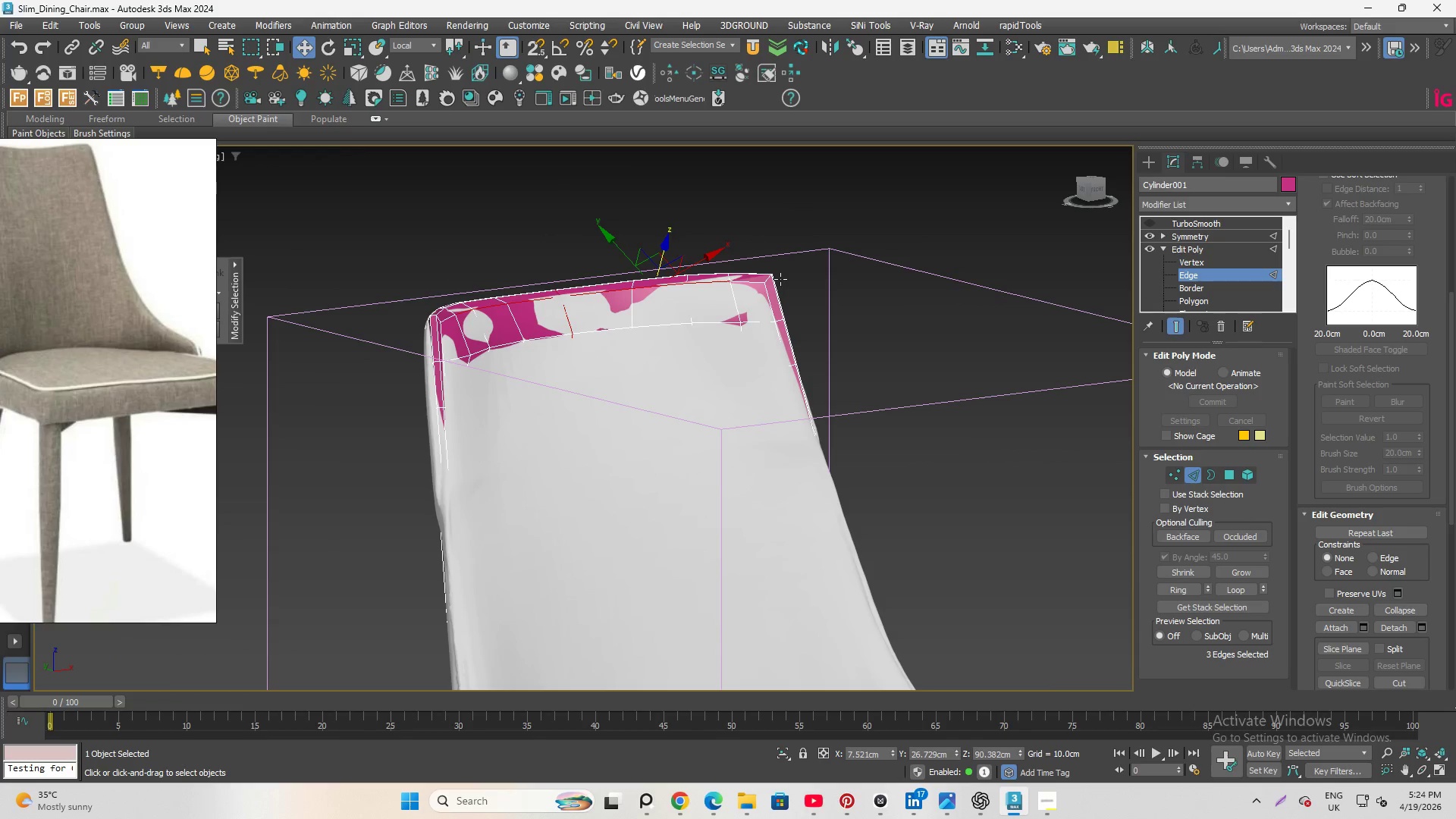 
wait(13.16)
 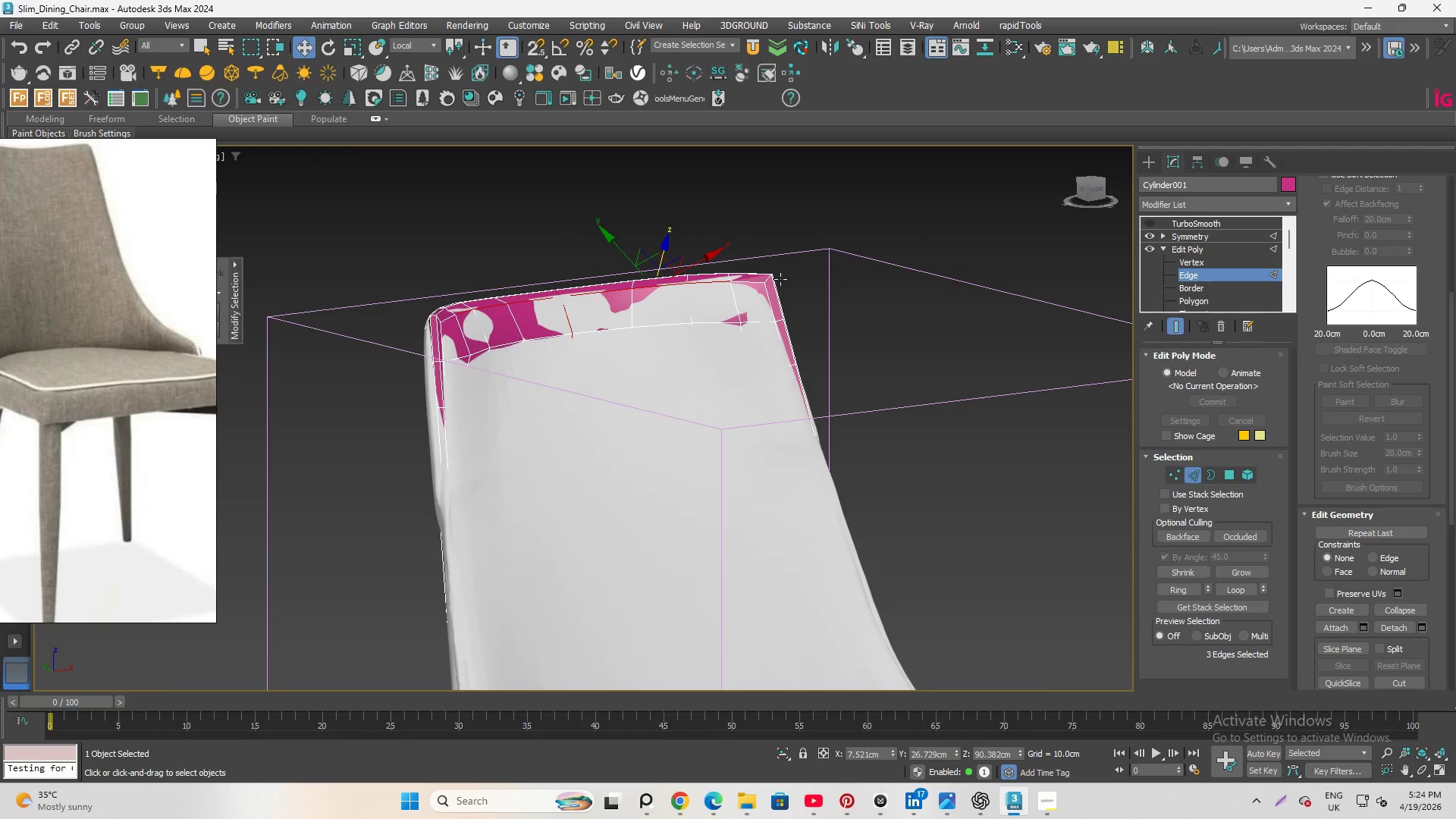 
left_click([1041, 801])
 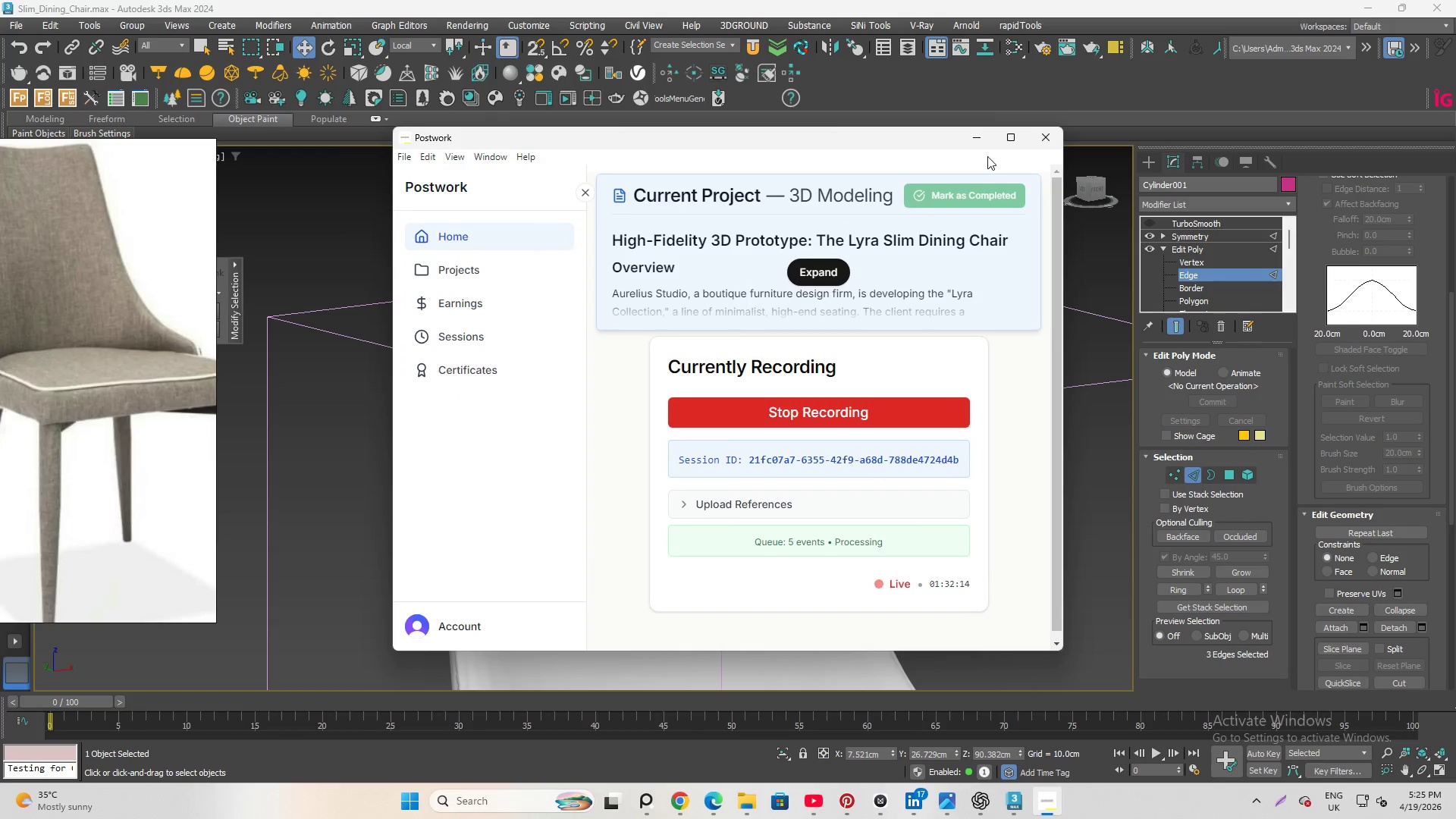 
left_click([980, 127])
 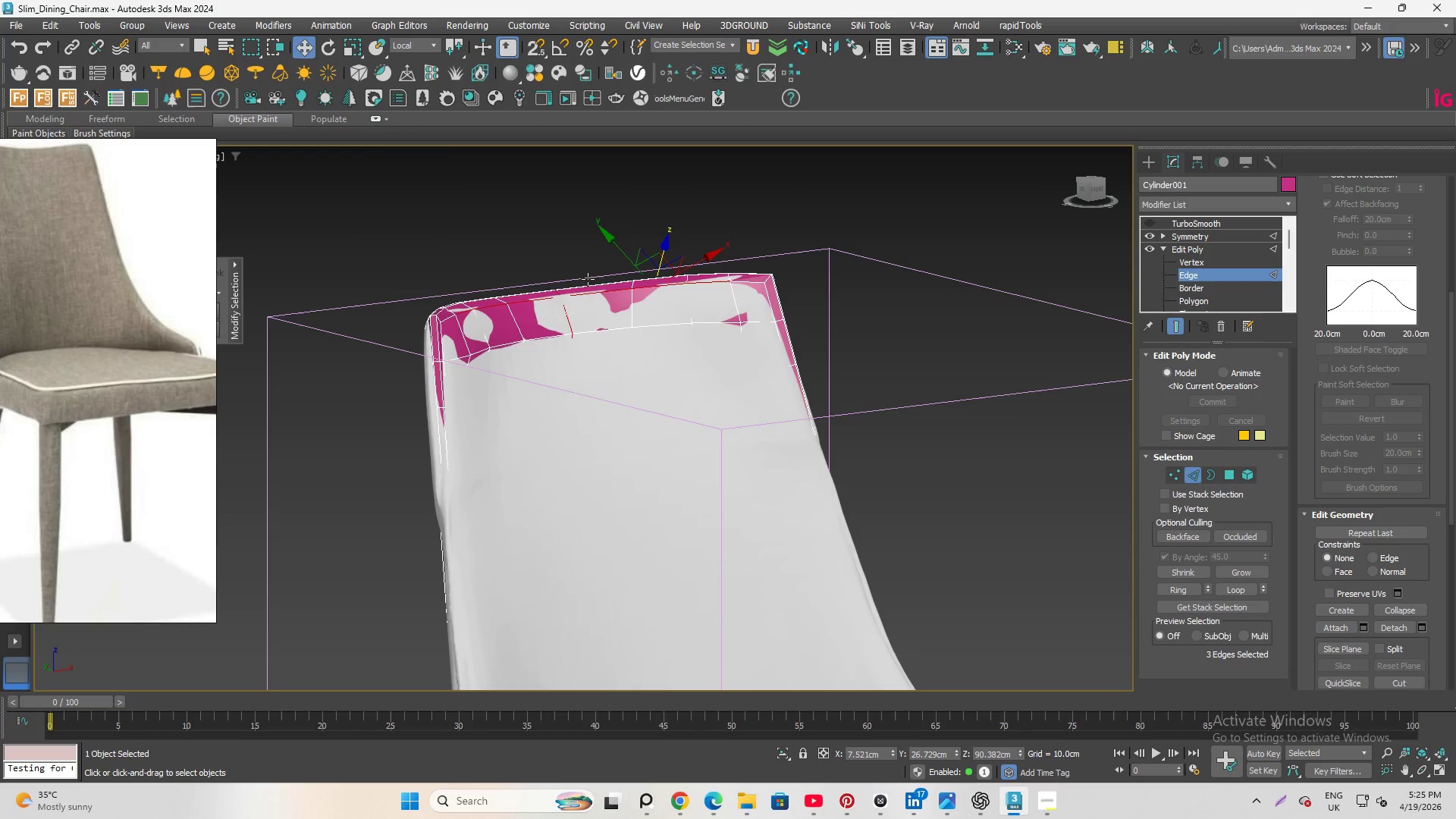 
scroll: coordinate [583, 299], scroll_direction: up, amount: 2.0
 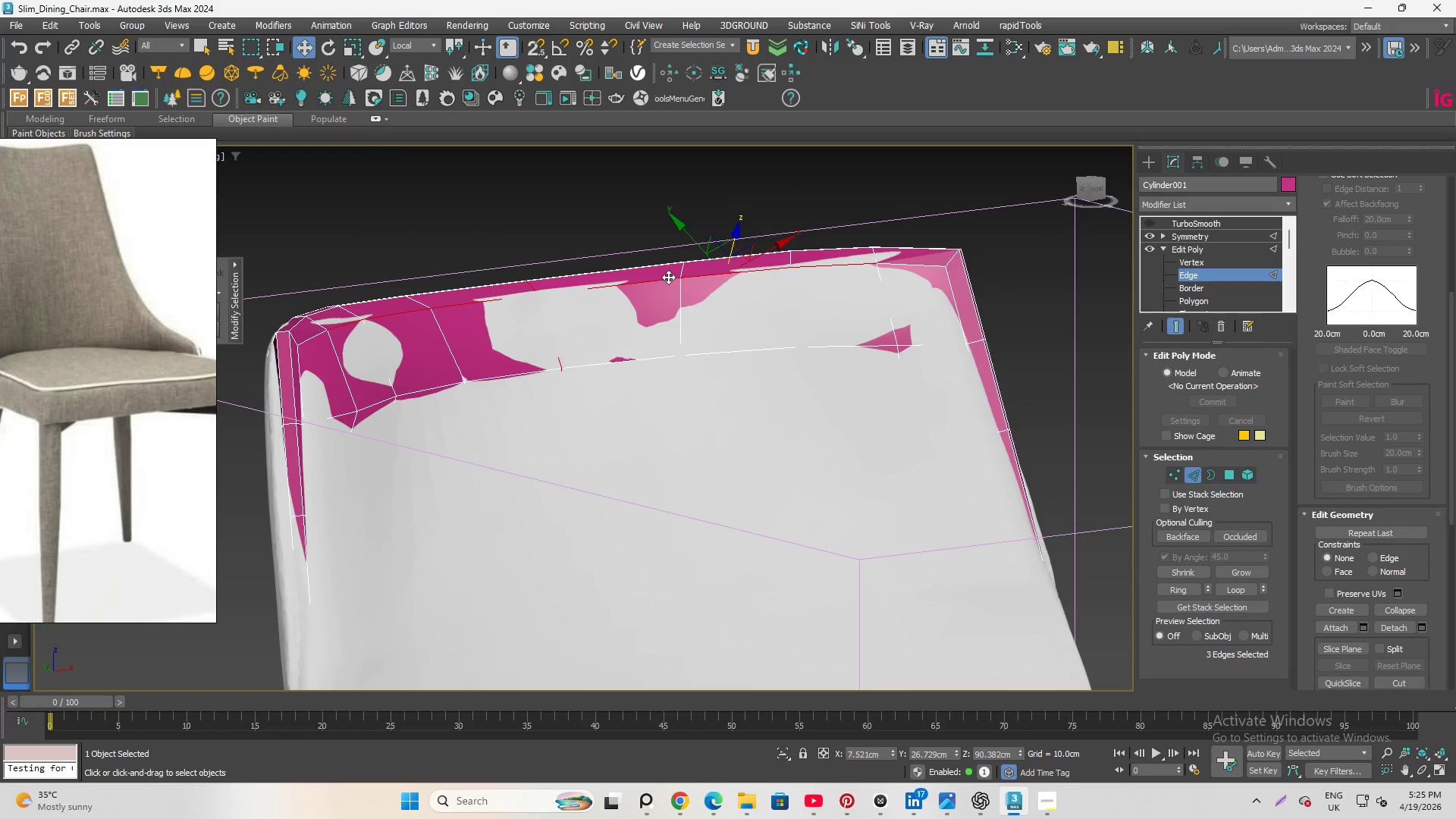 
scroll: coordinate [664, 280], scroll_direction: down, amount: 1.0
 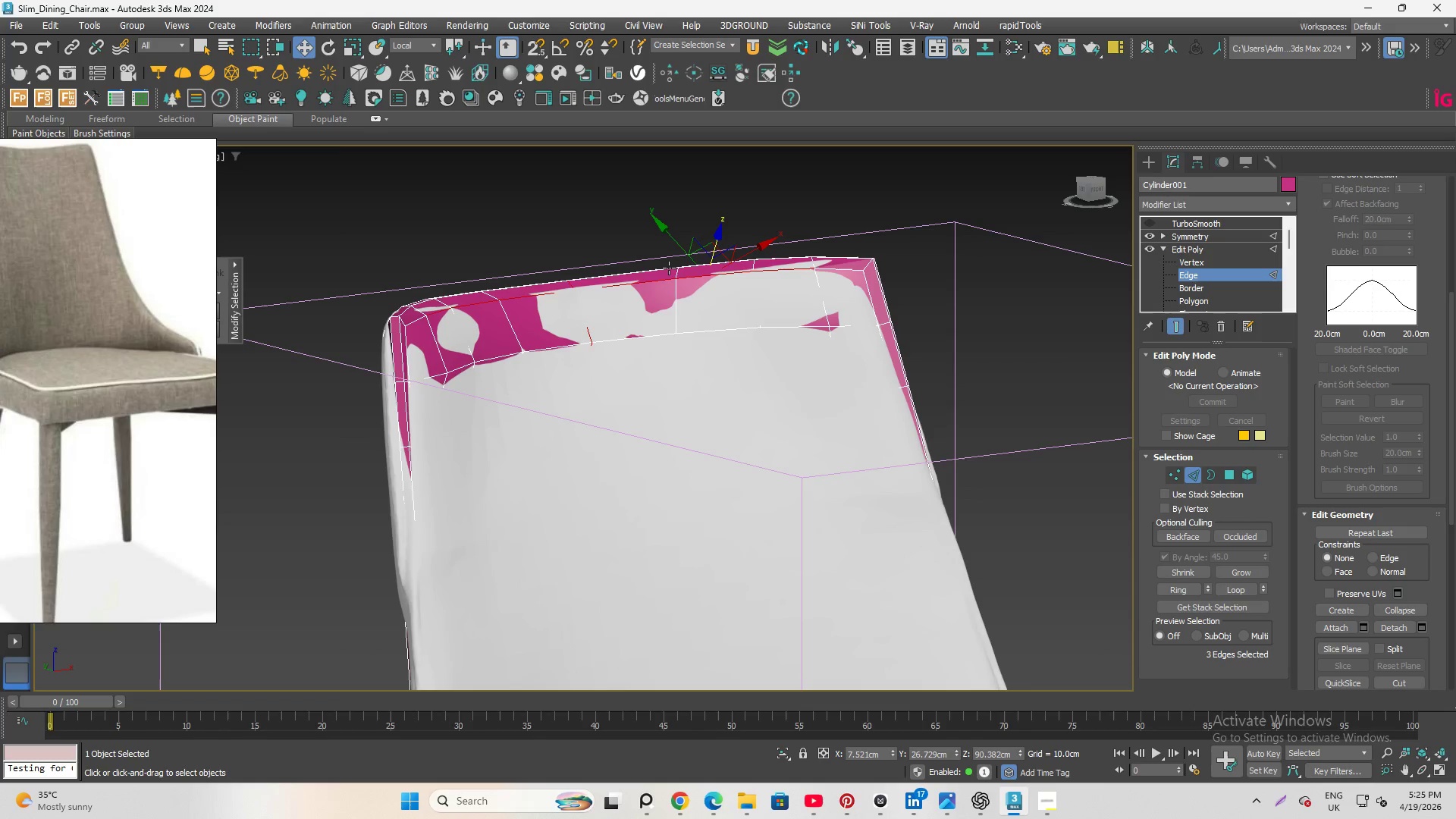 
wait(8.09)
 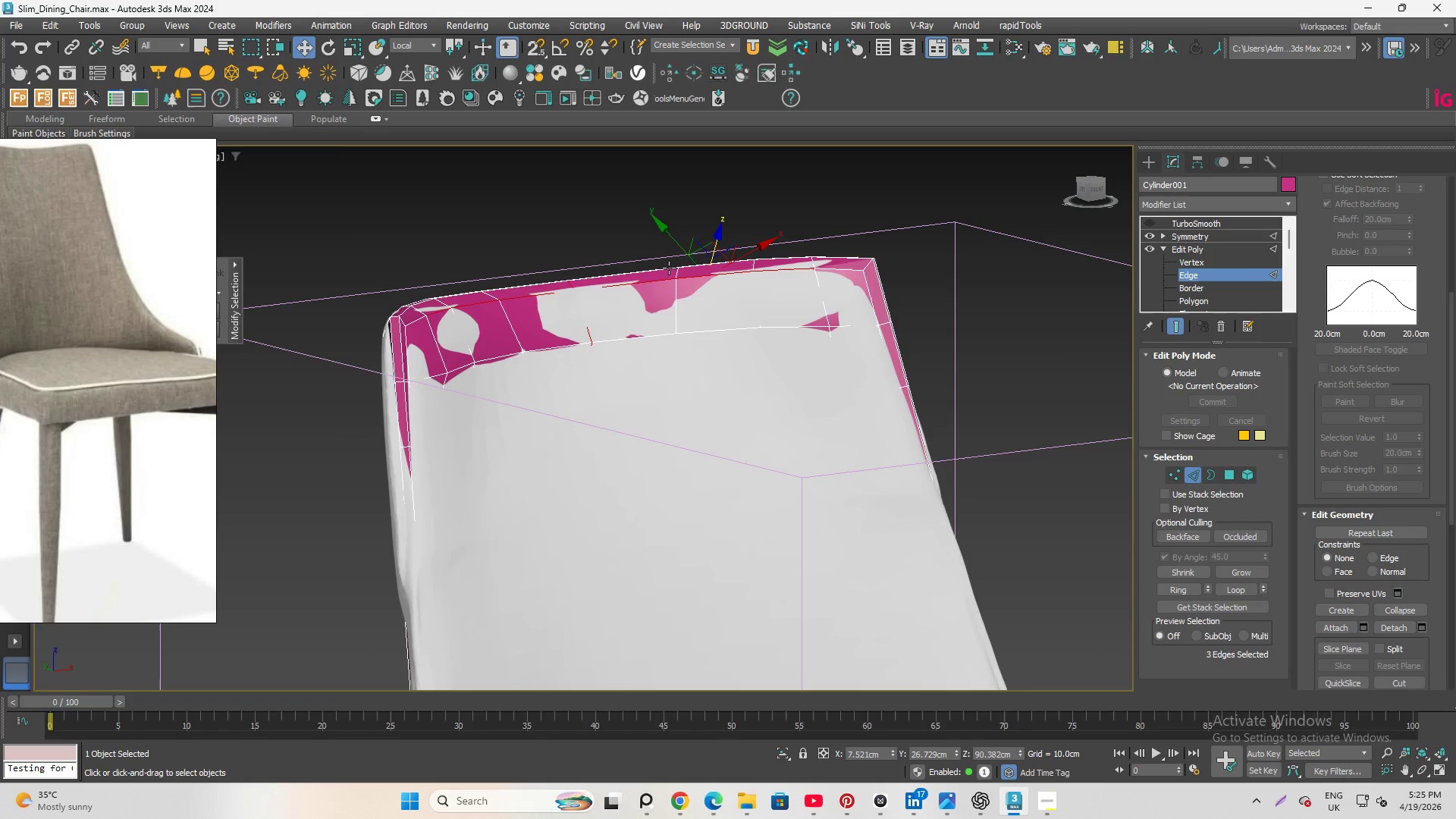 
hold_key(key=AltLeft, duration=0.91)
 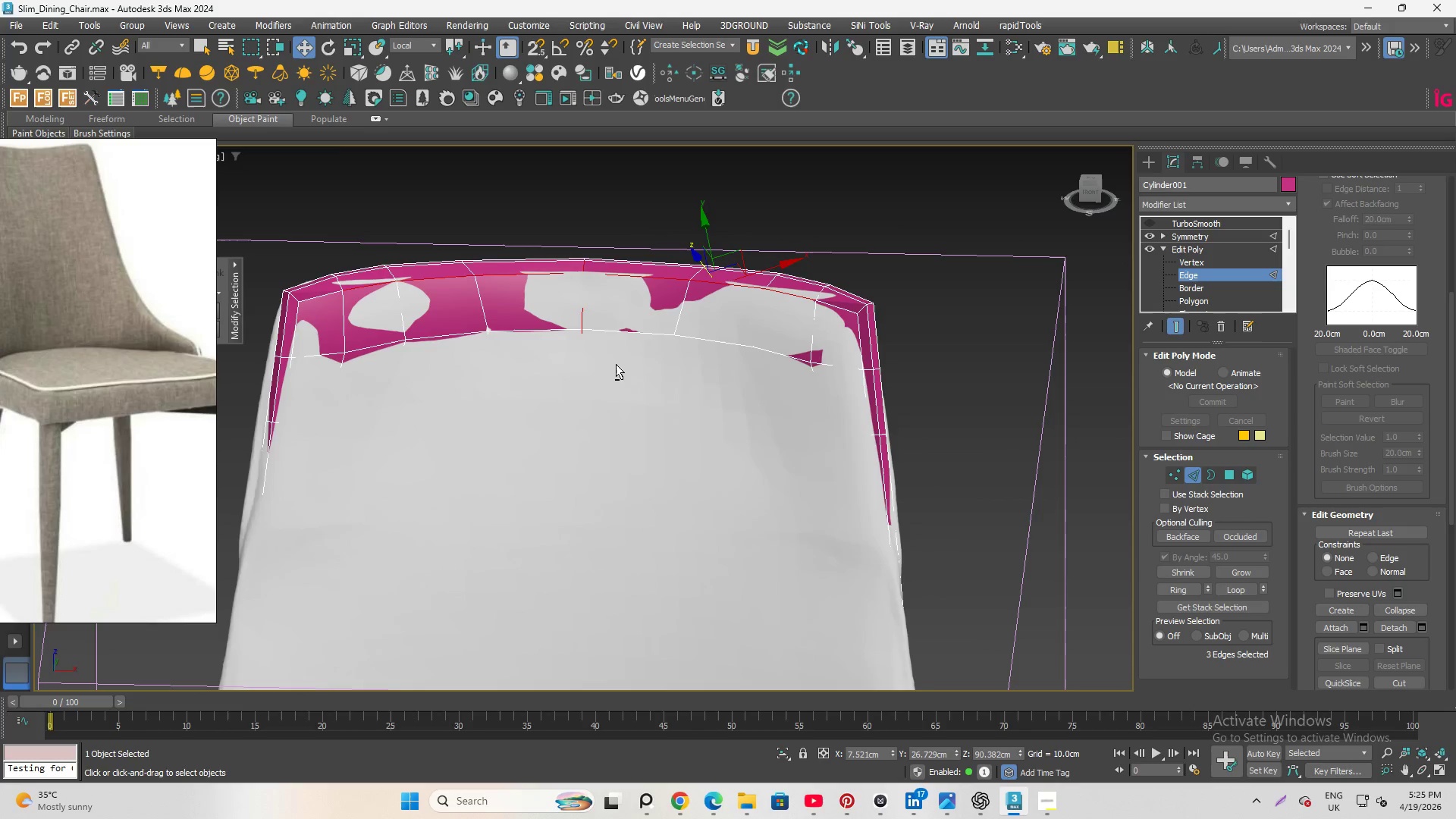 
hold_key(key=AltLeft, duration=3.16)
 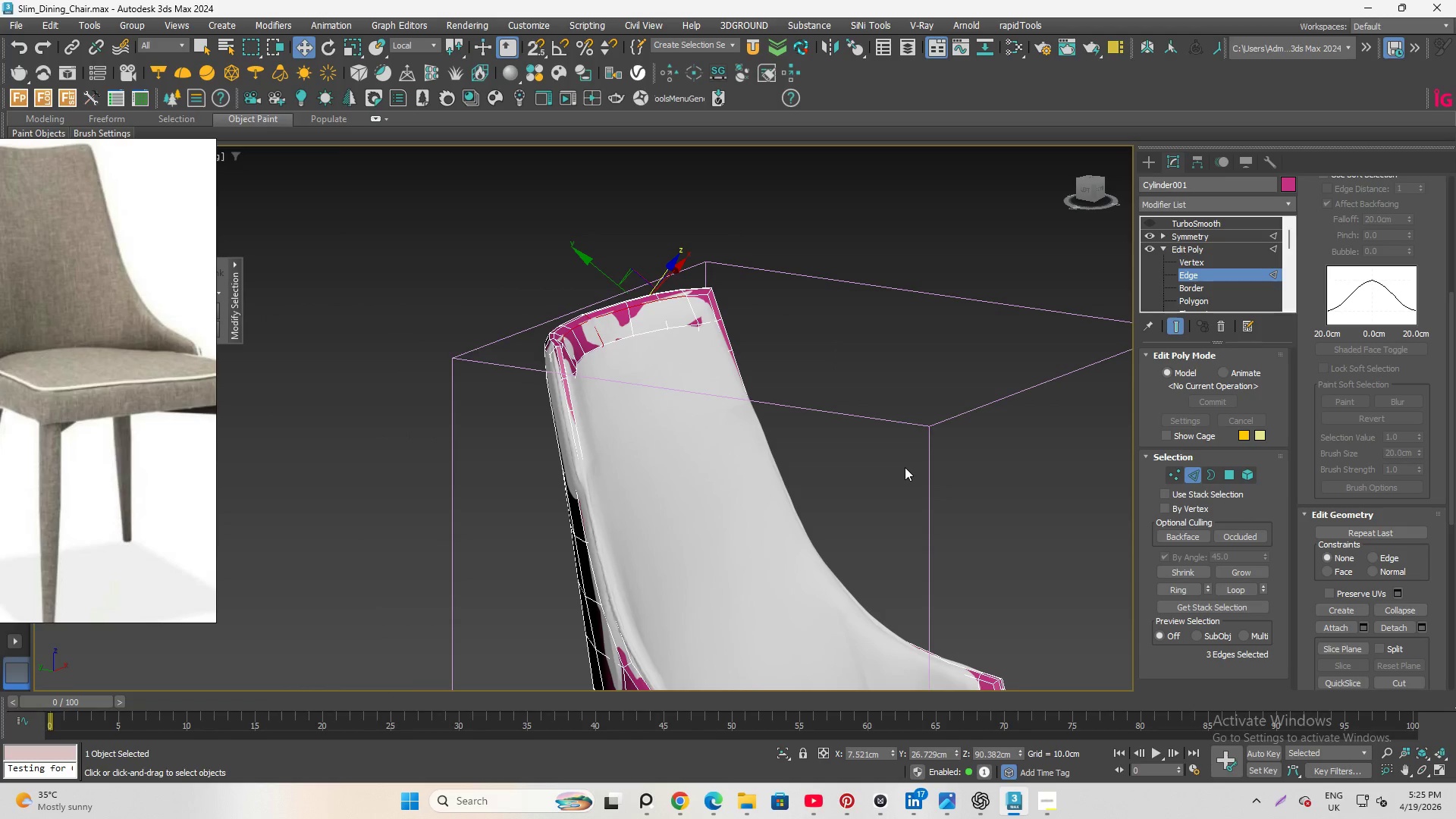 
scroll: coordinate [616, 364], scroll_direction: down, amount: 2.0
 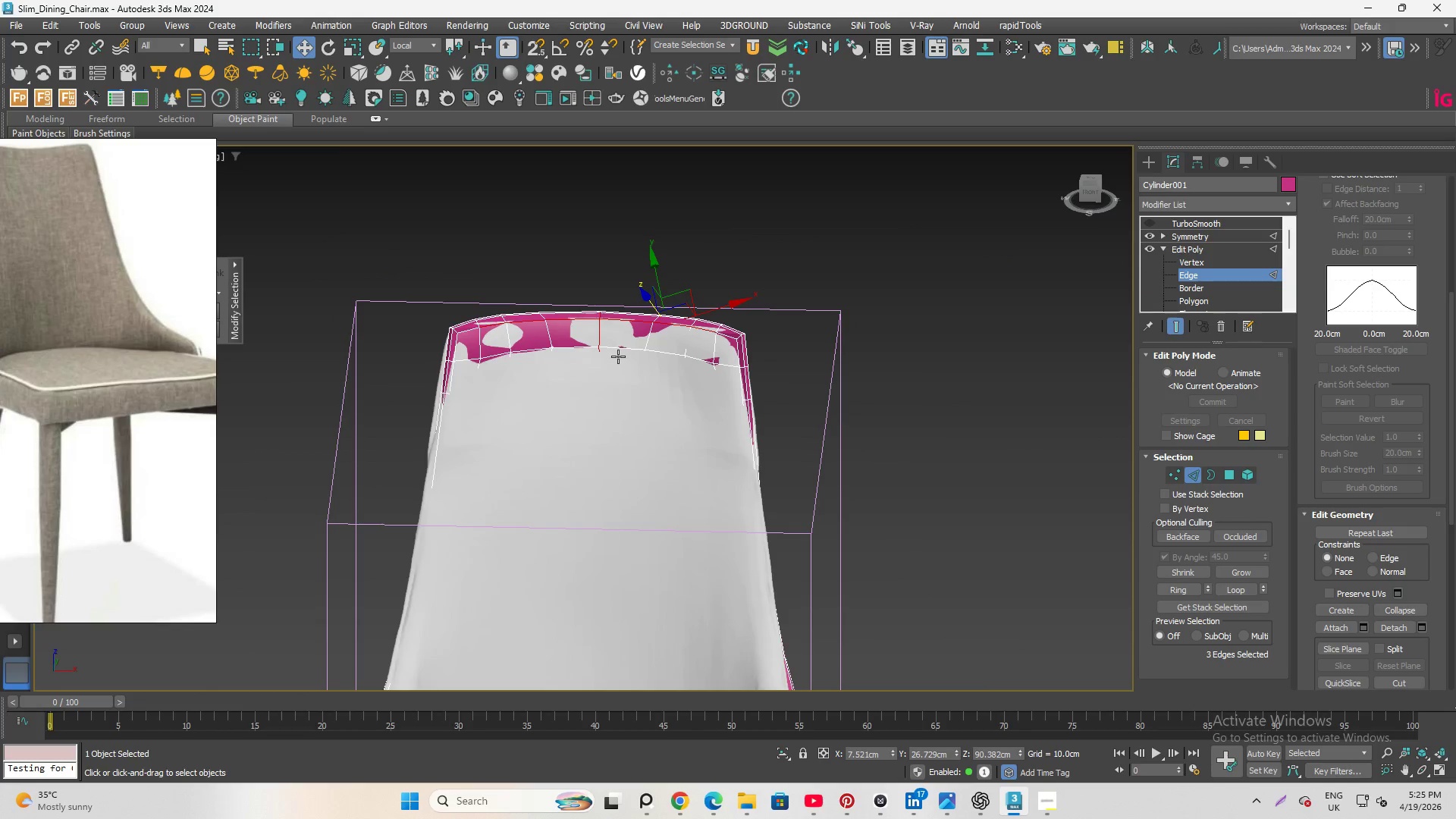 
hold_key(key=AltLeft, duration=1.72)
scroll: coordinate [658, 382], scroll_direction: up, amount: 2.0
 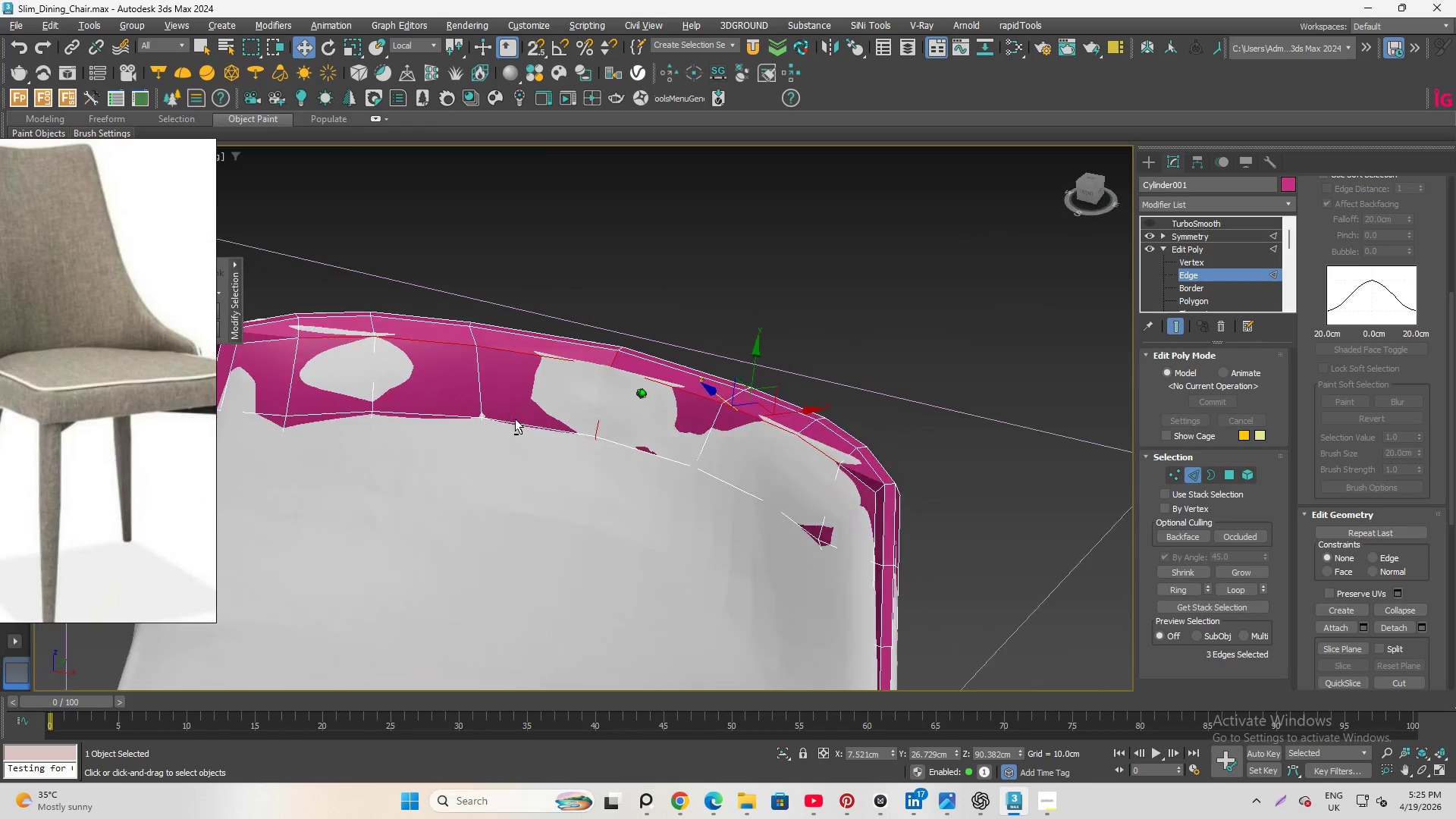 
scroll: coordinate [701, 324], scroll_direction: down, amount: 2.0
 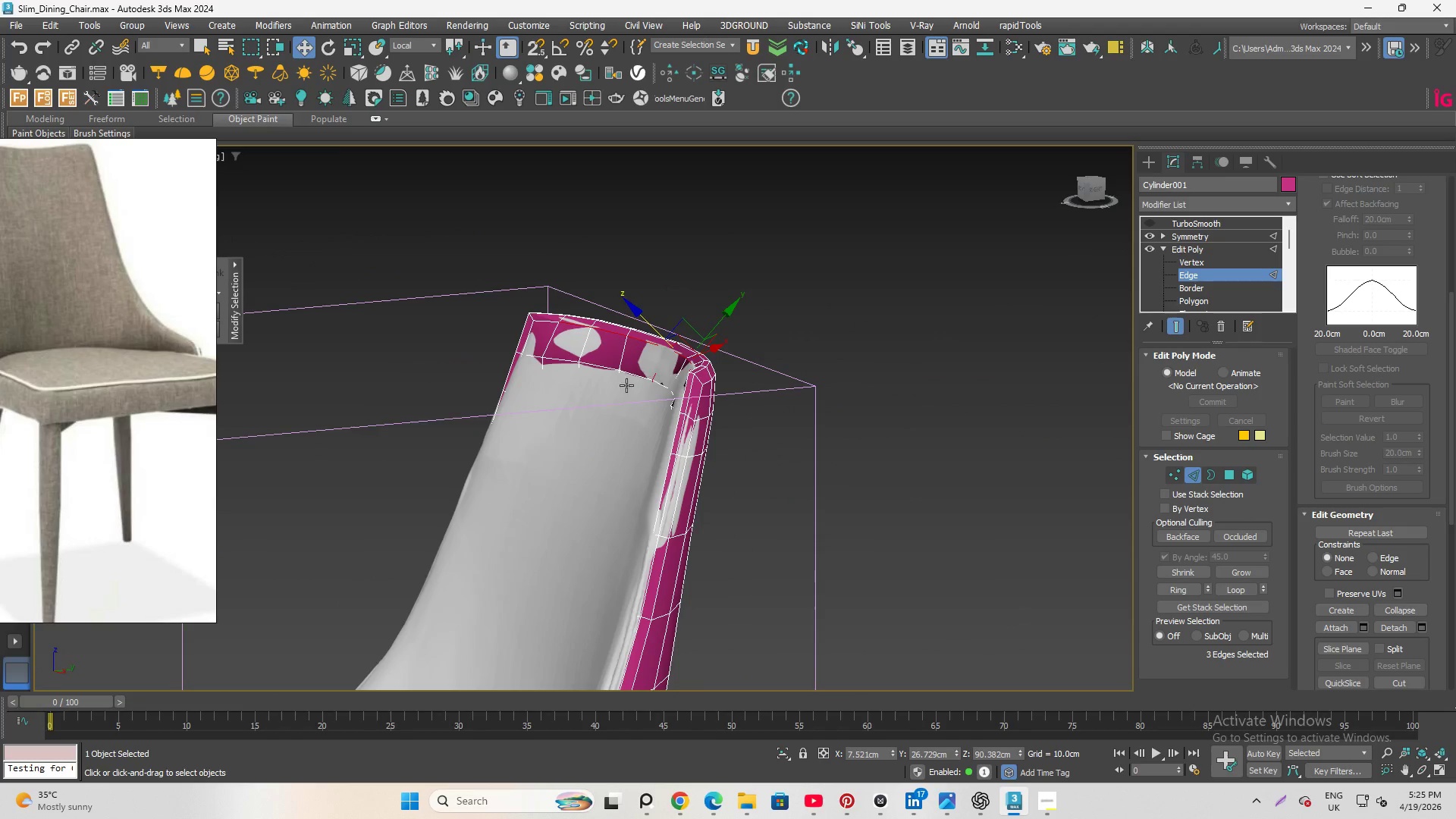 
key(Alt+Q)
 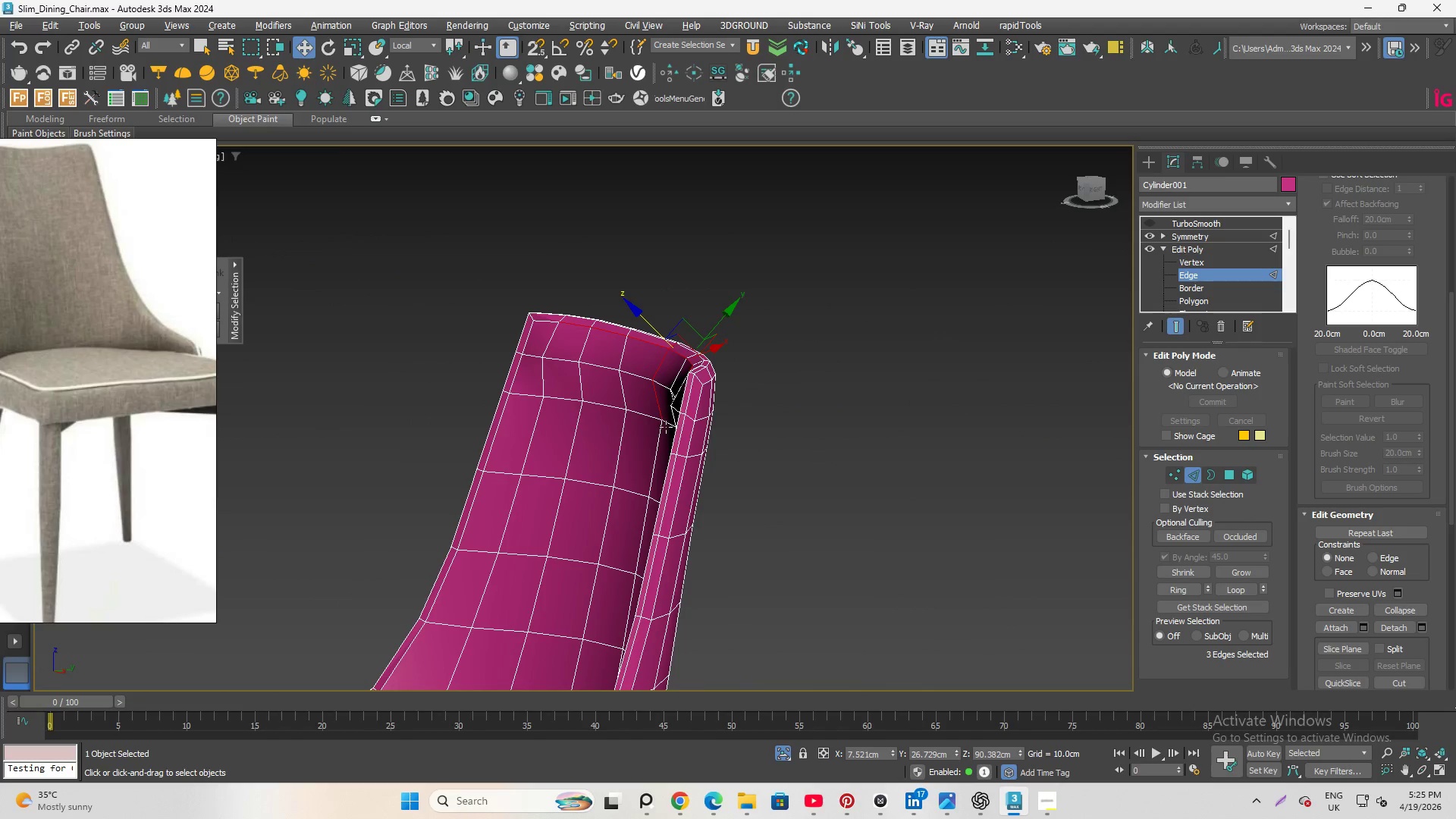 
hold_key(key=AltLeft, duration=0.61)
 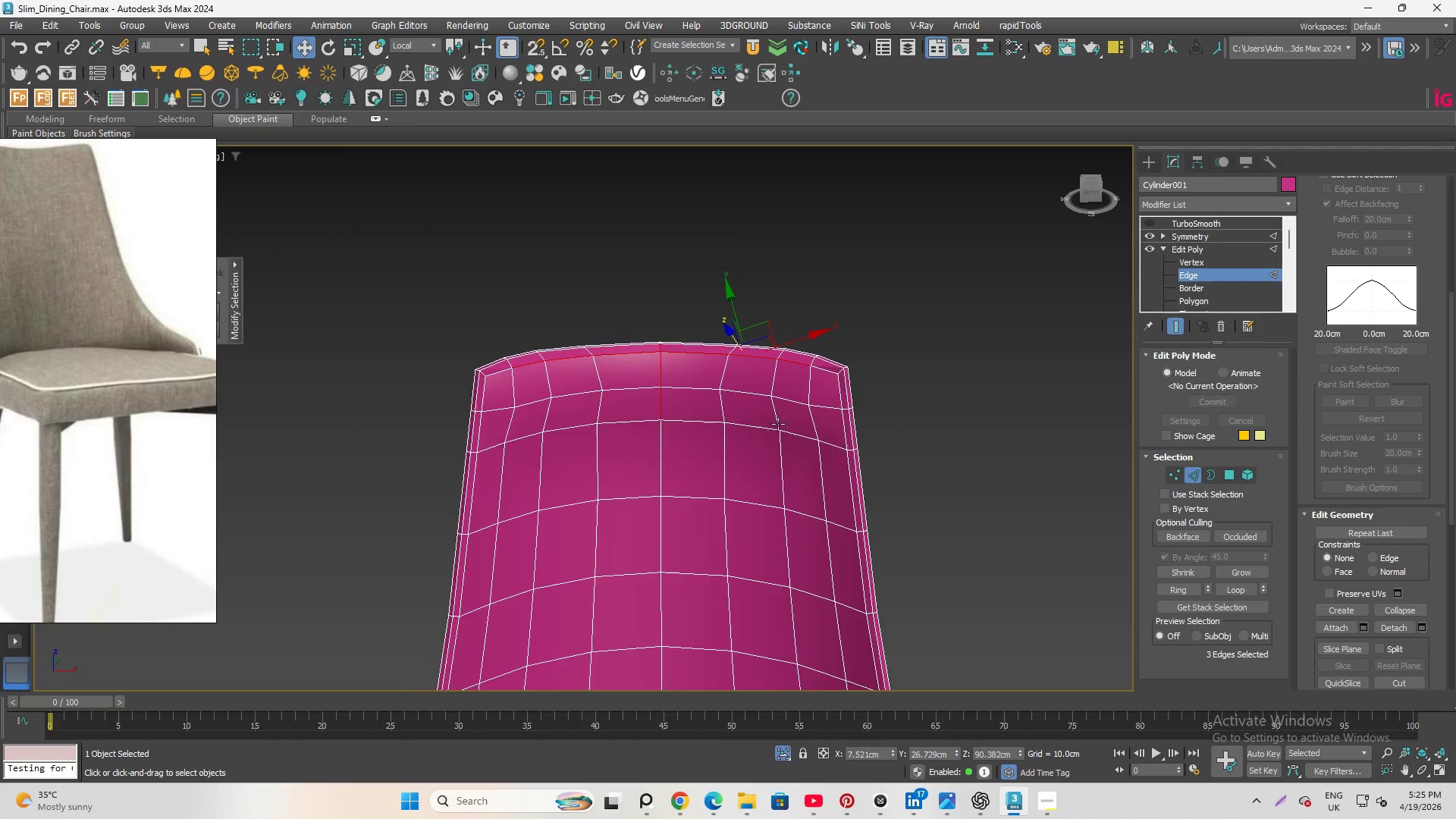 
scroll: coordinate [779, 423], scroll_direction: up, amount: 2.0
 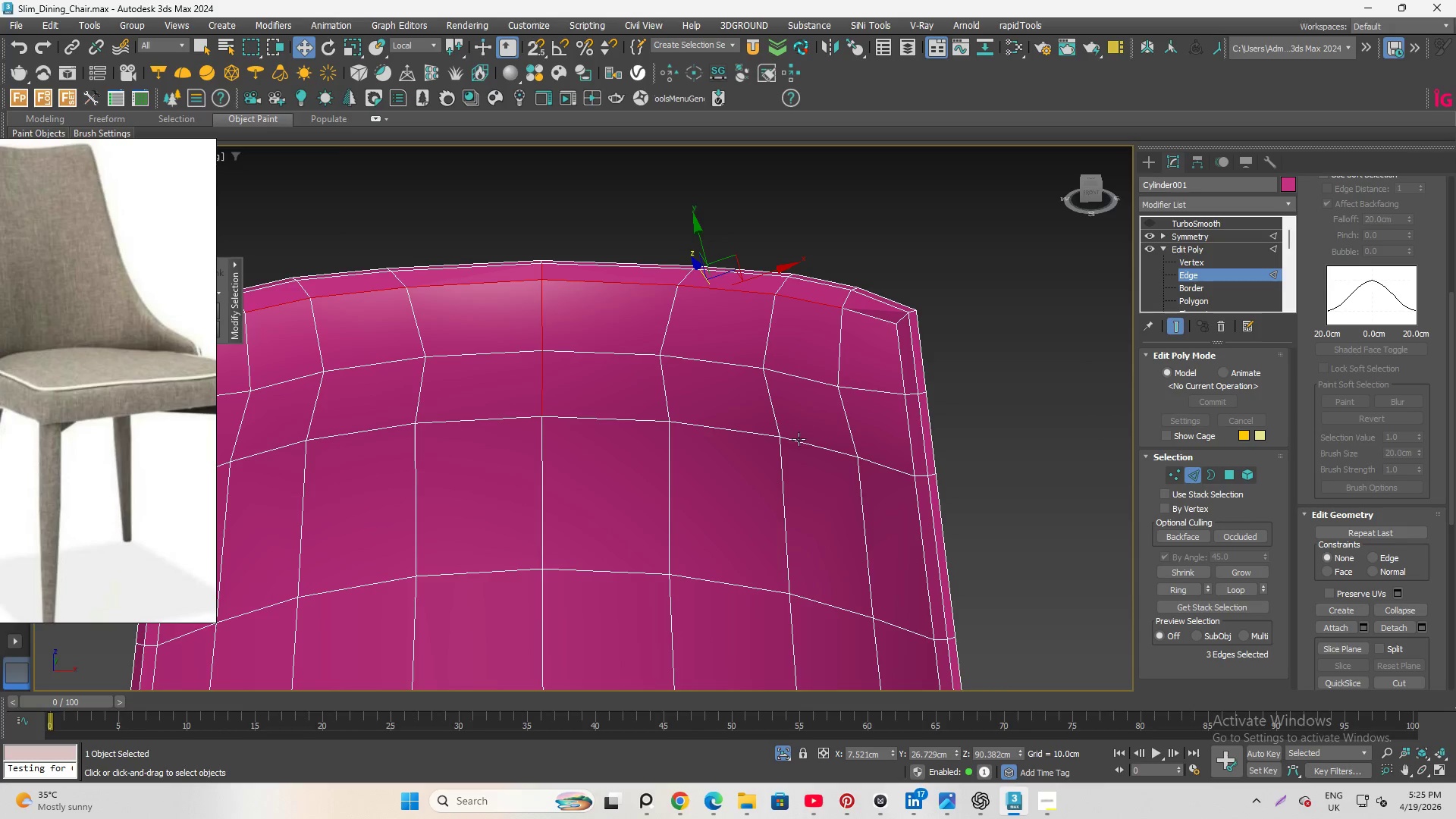 
left_click([799, 439])
 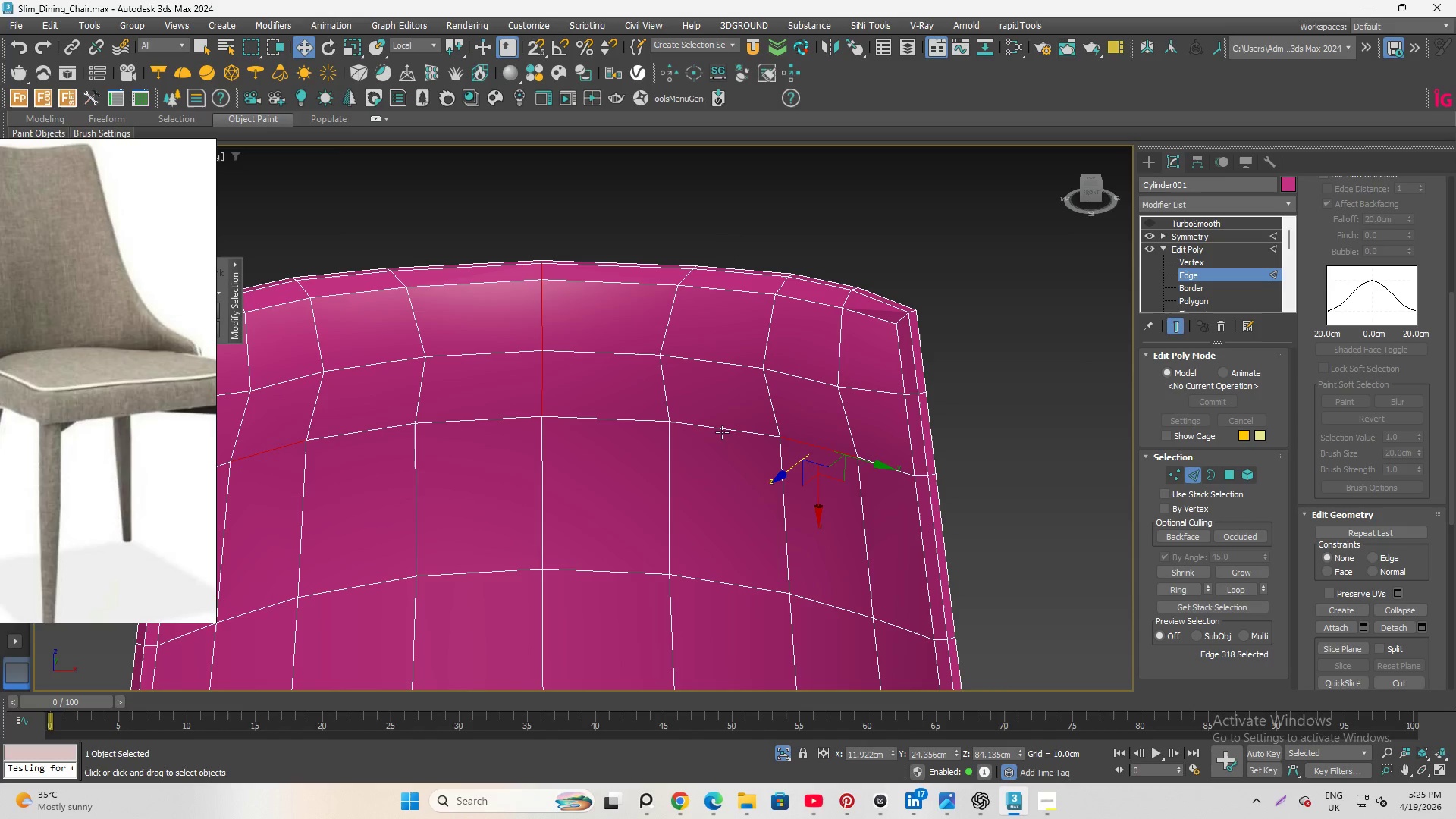 
hold_key(key=ControlLeft, duration=1.14)
double_click([592, 412])
 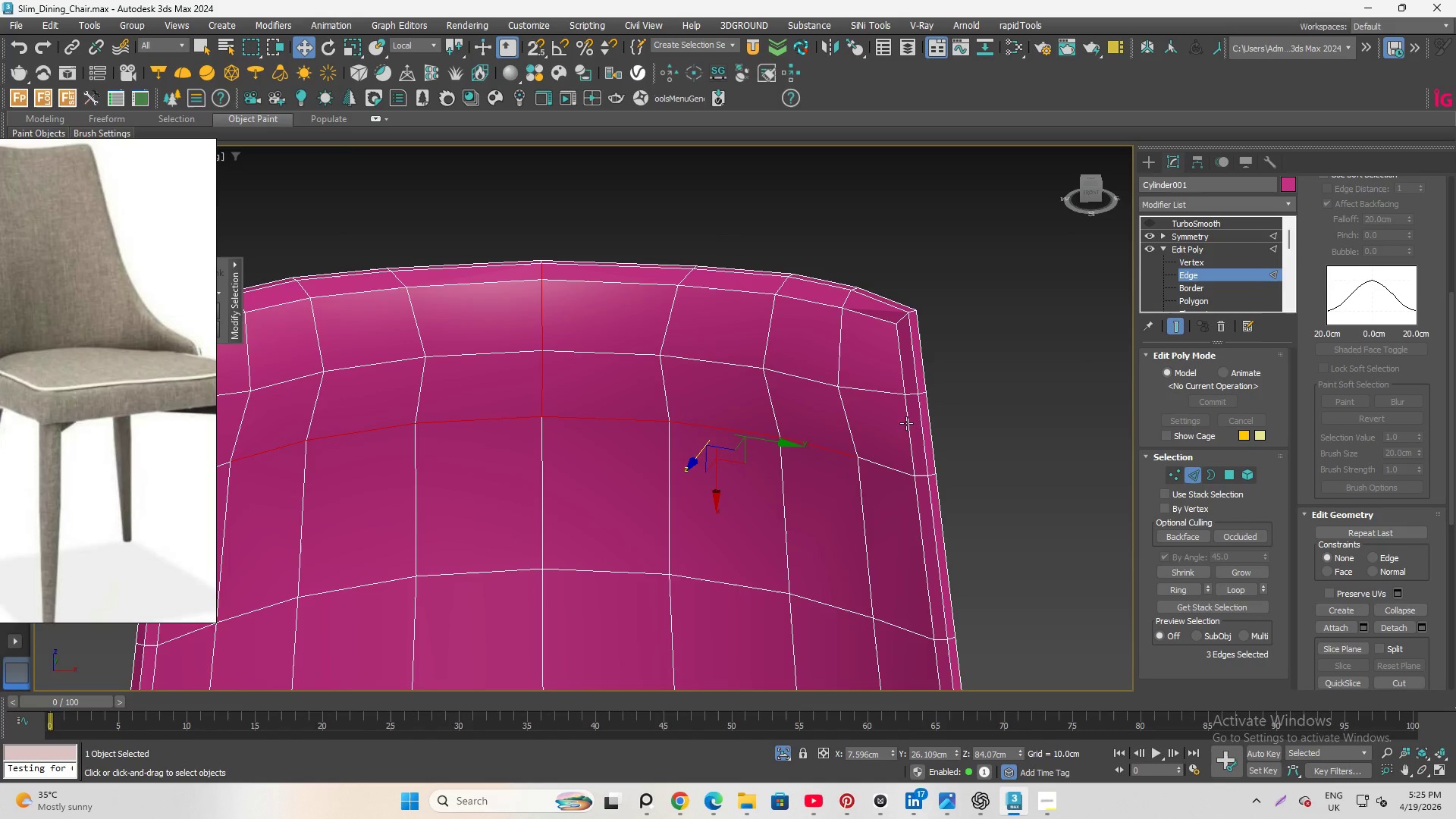 
hold_key(key=AltLeft, duration=2.5)
 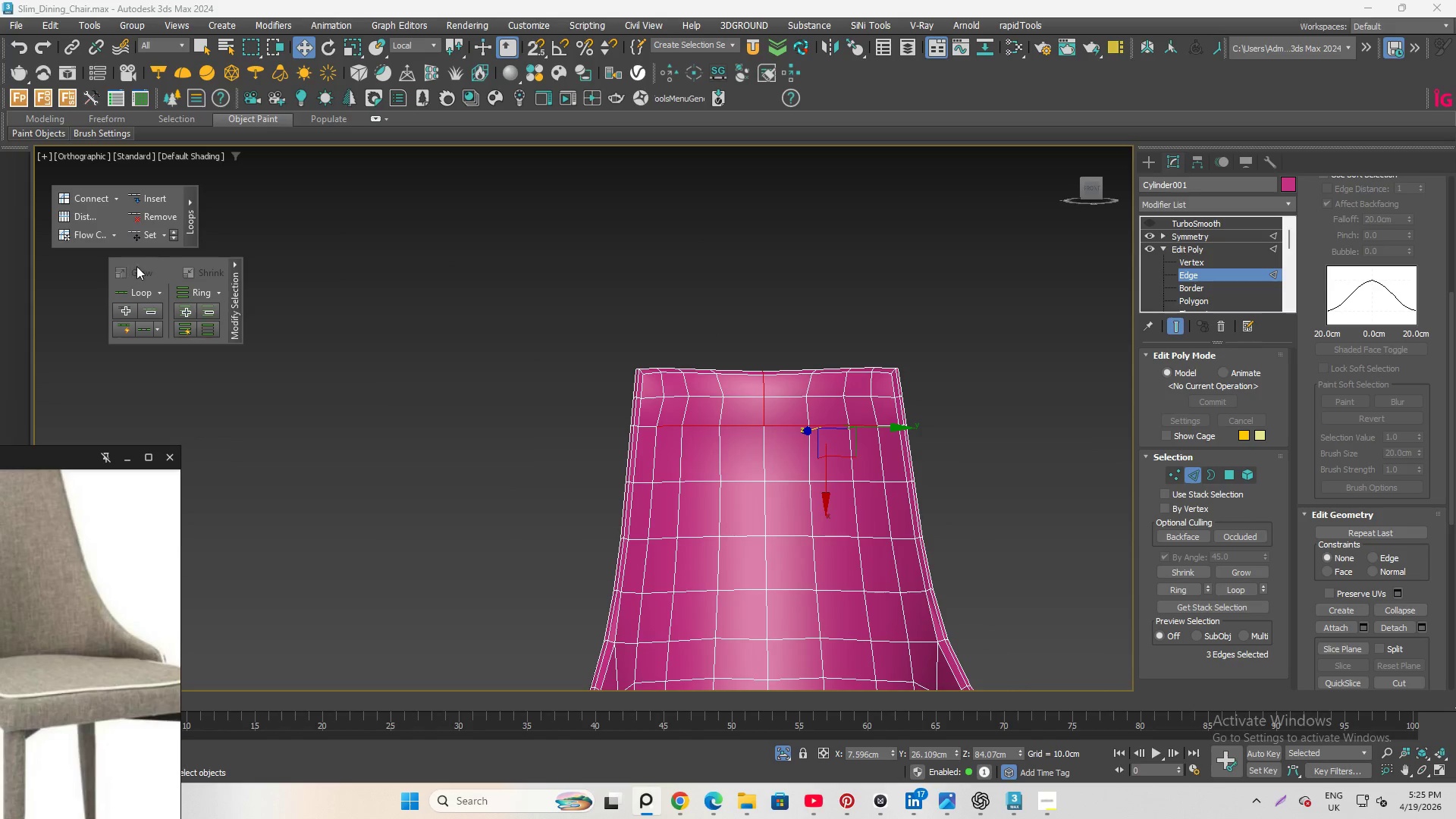 
scroll: coordinate [886, 417], scroll_direction: down, amount: 3.0
 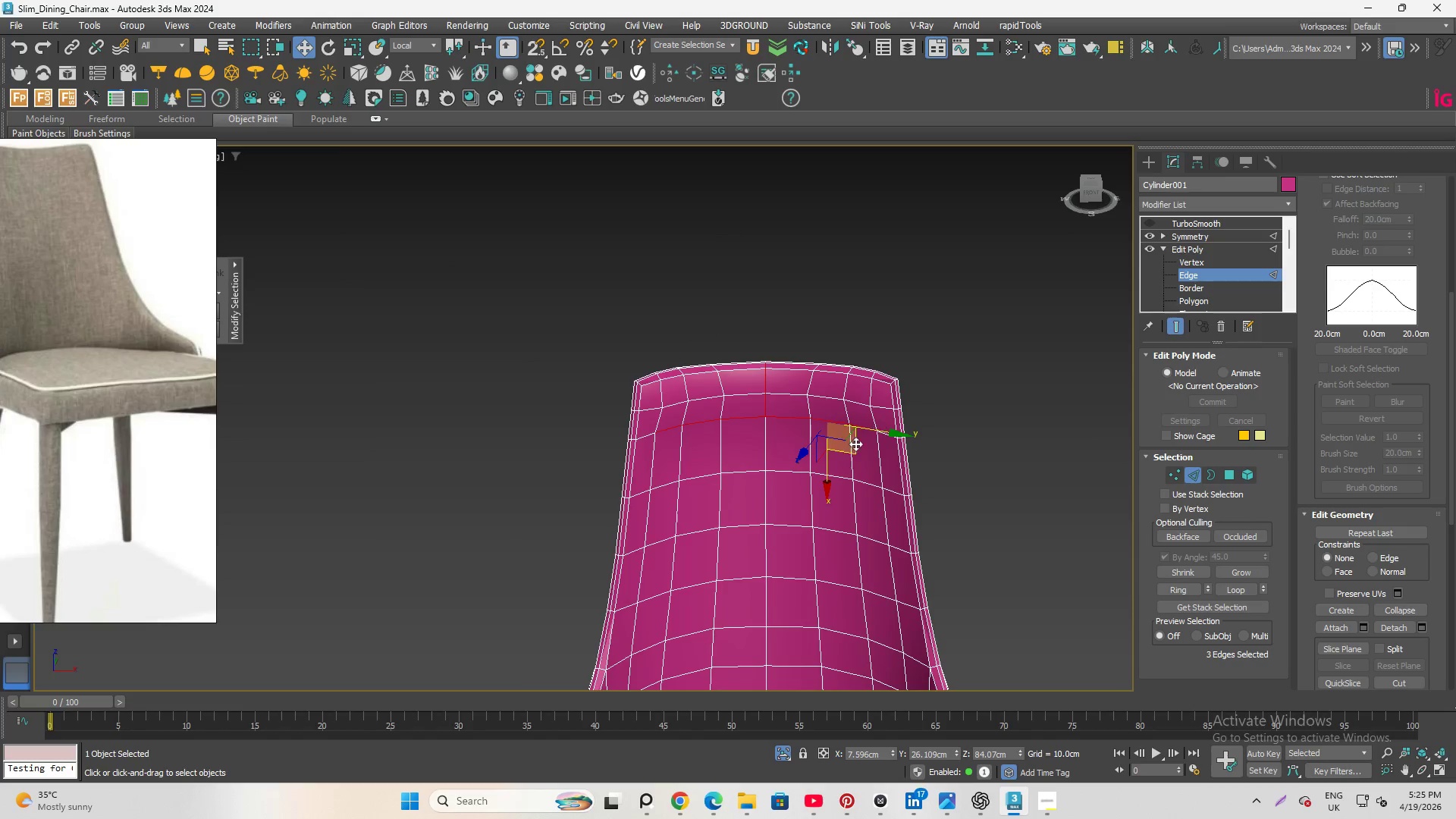 
left_click([148, 237])
 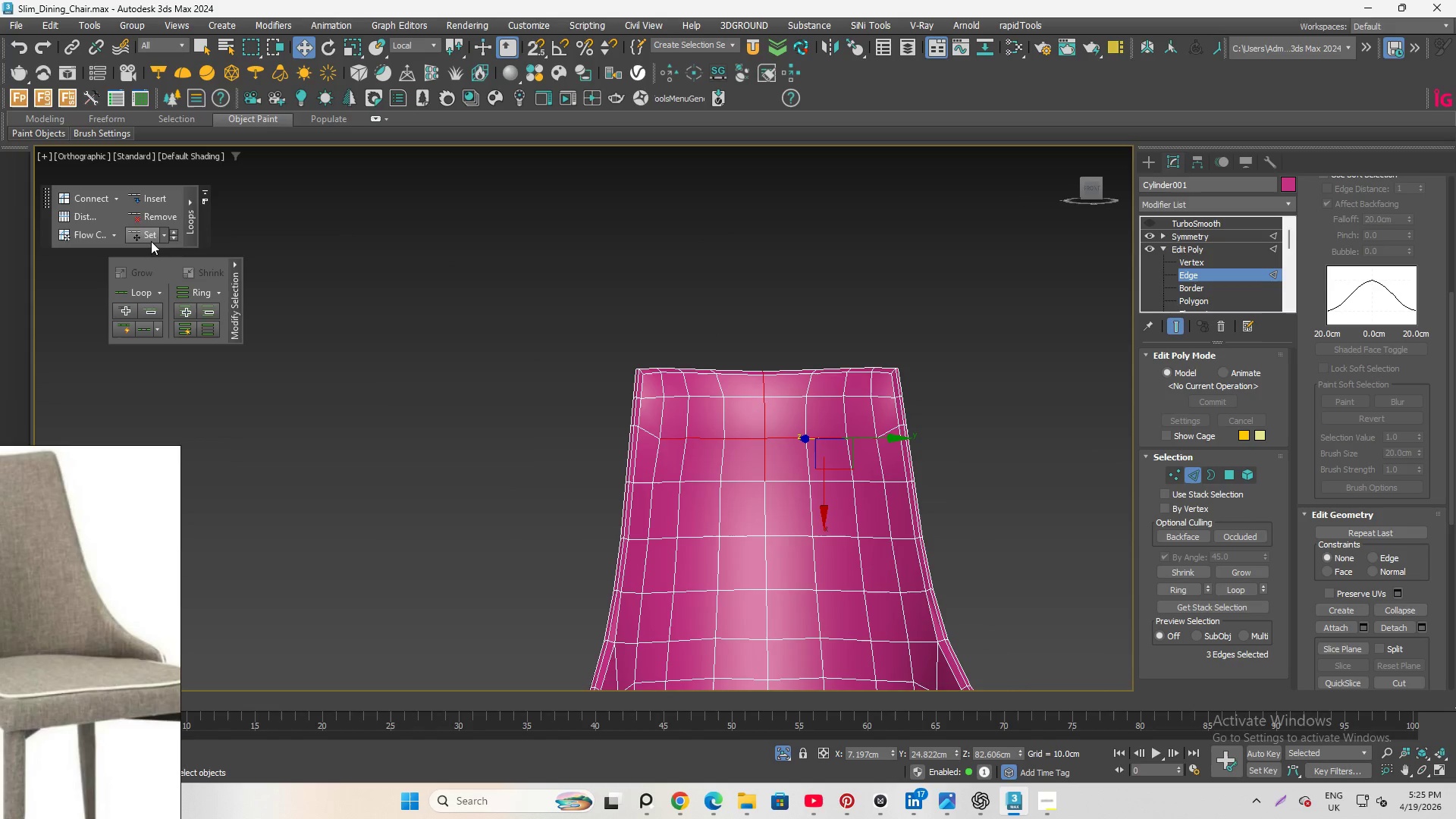 
hold_key(key=AltLeft, duration=0.84)
 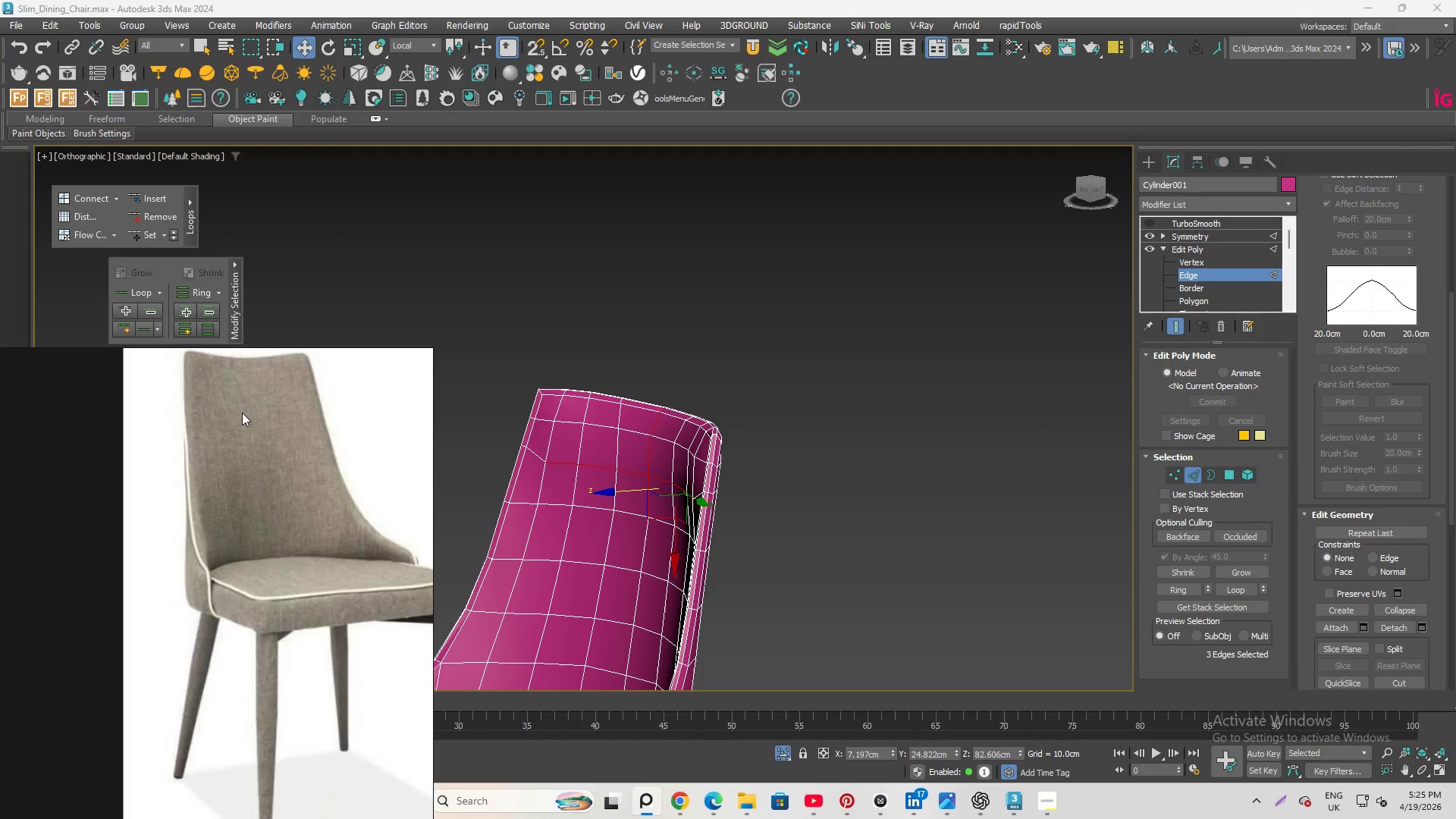 
scroll: coordinate [242, 411], scroll_direction: up, amount: 2.0
 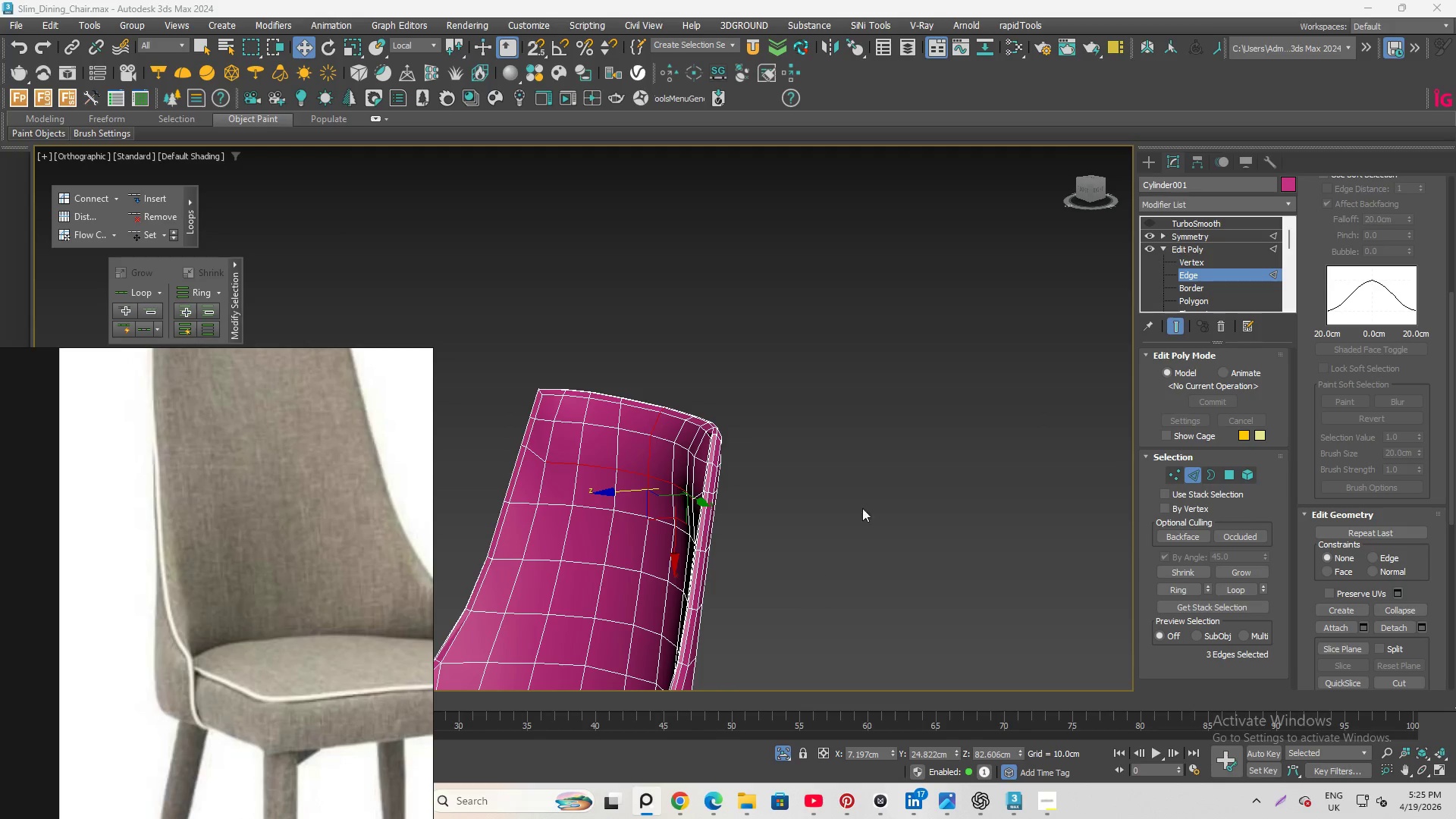 
scroll: coordinate [893, 435], scroll_direction: down, amount: 2.0
 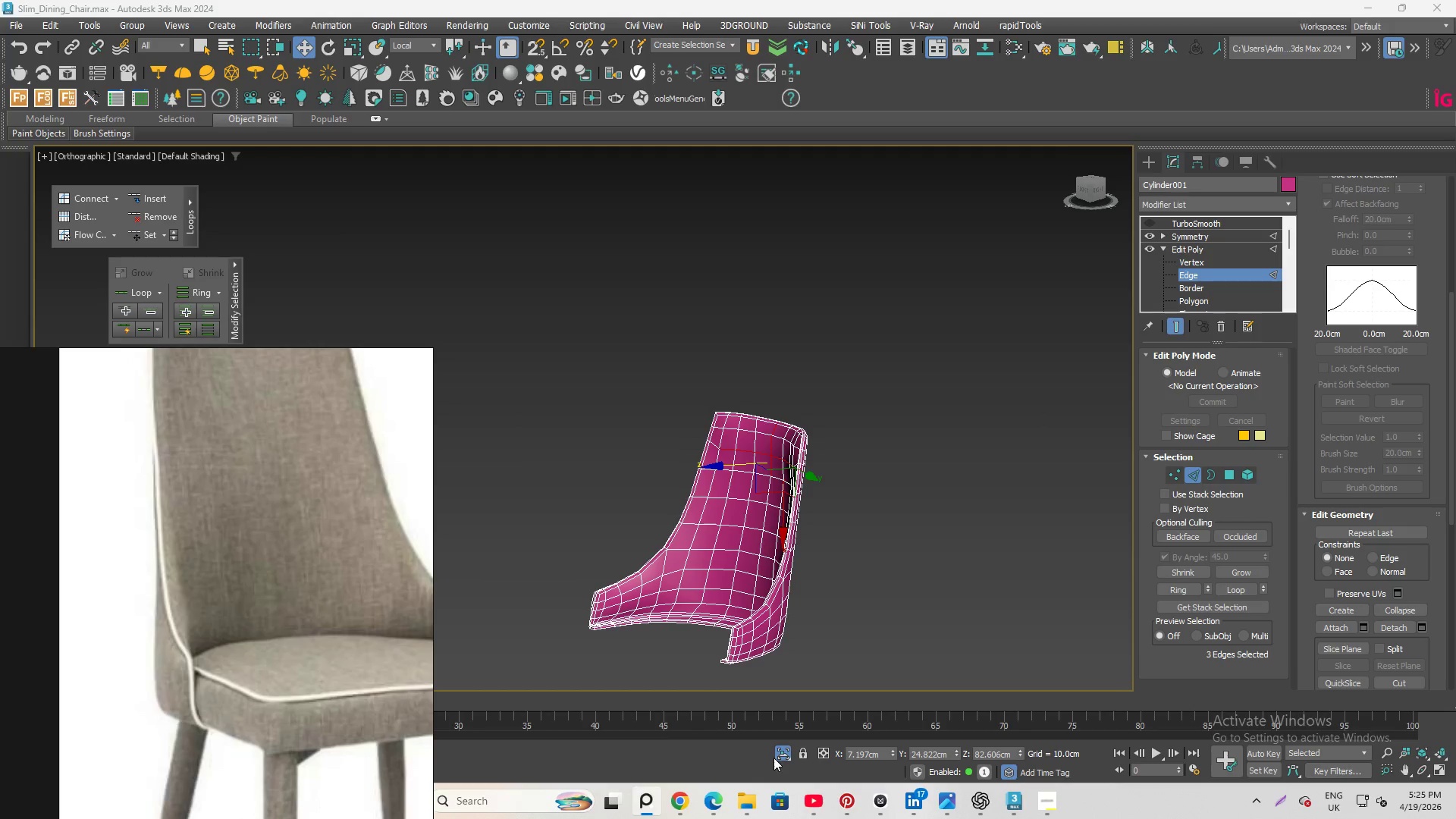 
left_click([777, 751])
 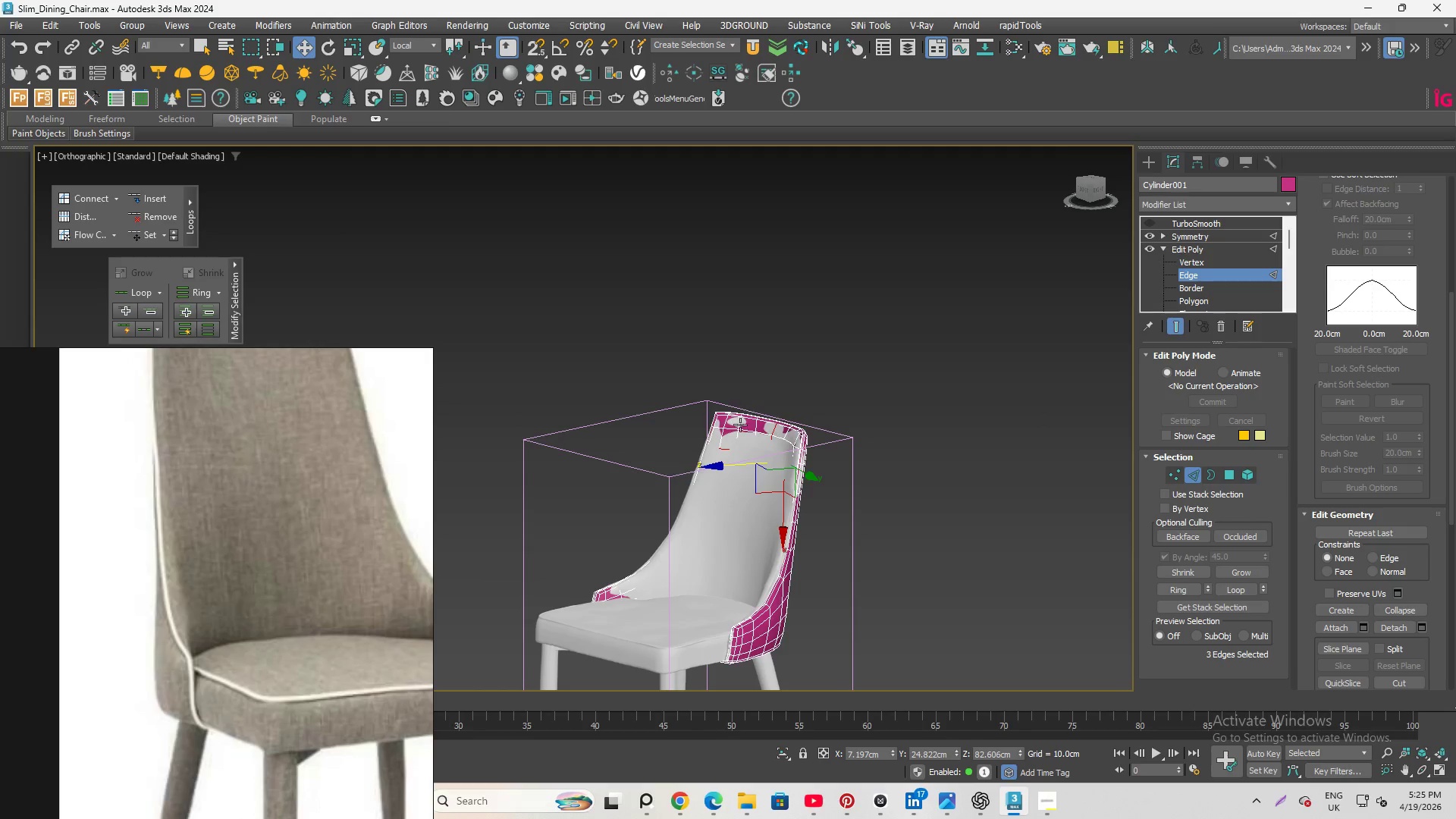 
scroll: coordinate [745, 496], scroll_direction: up, amount: 3.0
 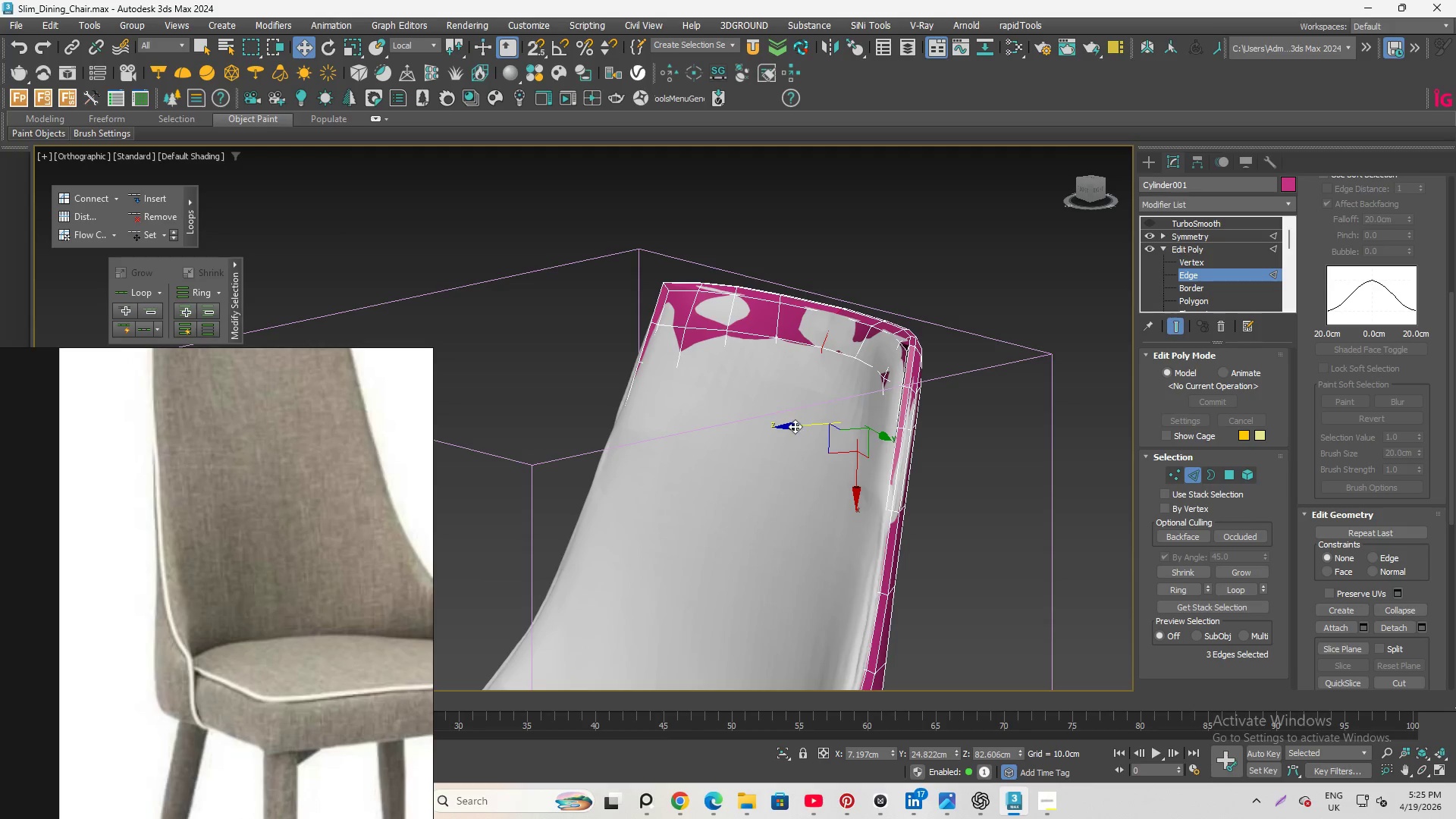 
left_click_drag(start_coordinate=[795, 425], to_coordinate=[768, 434])
 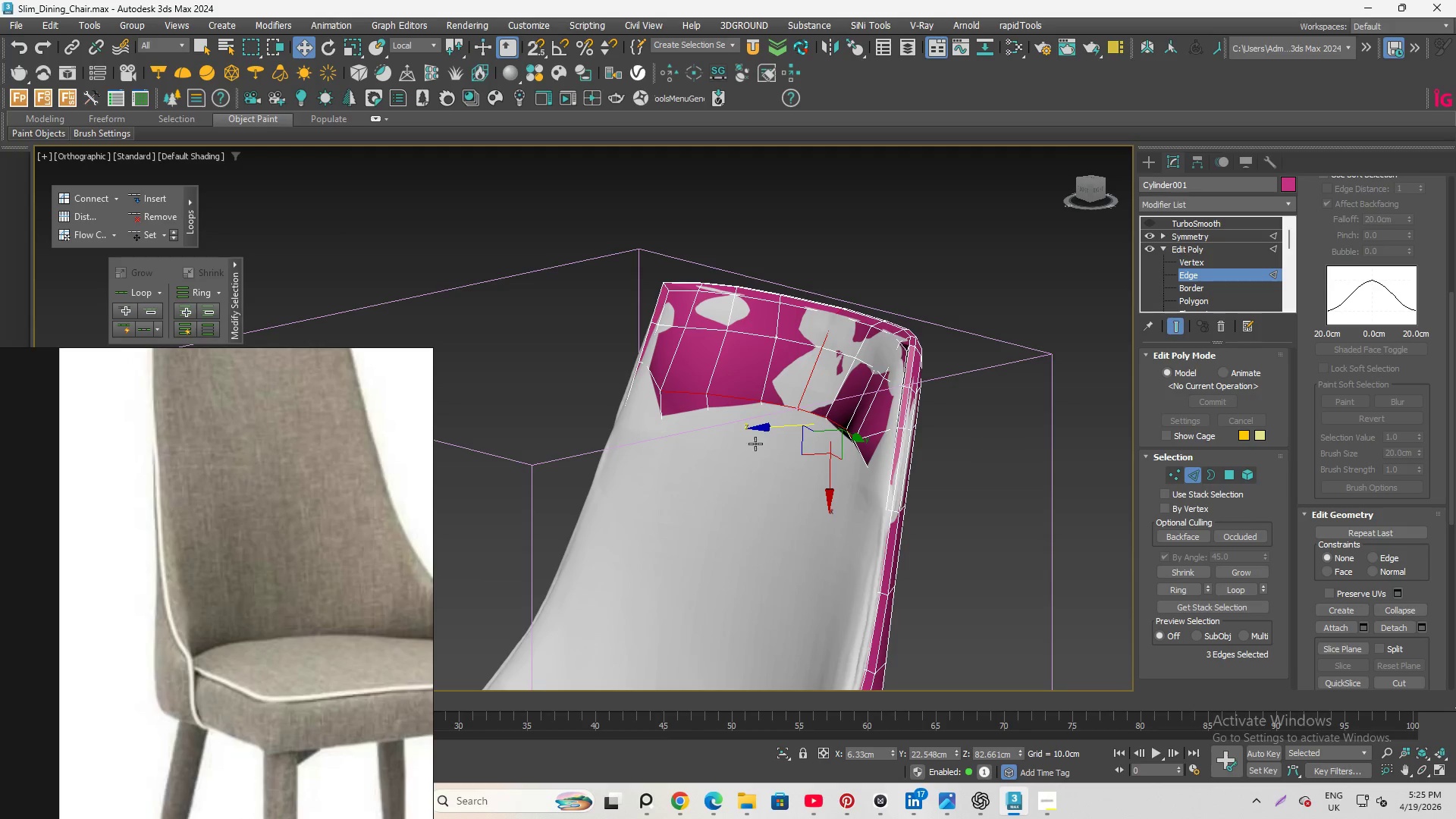 
hold_key(key=AltLeft, duration=2.48)
 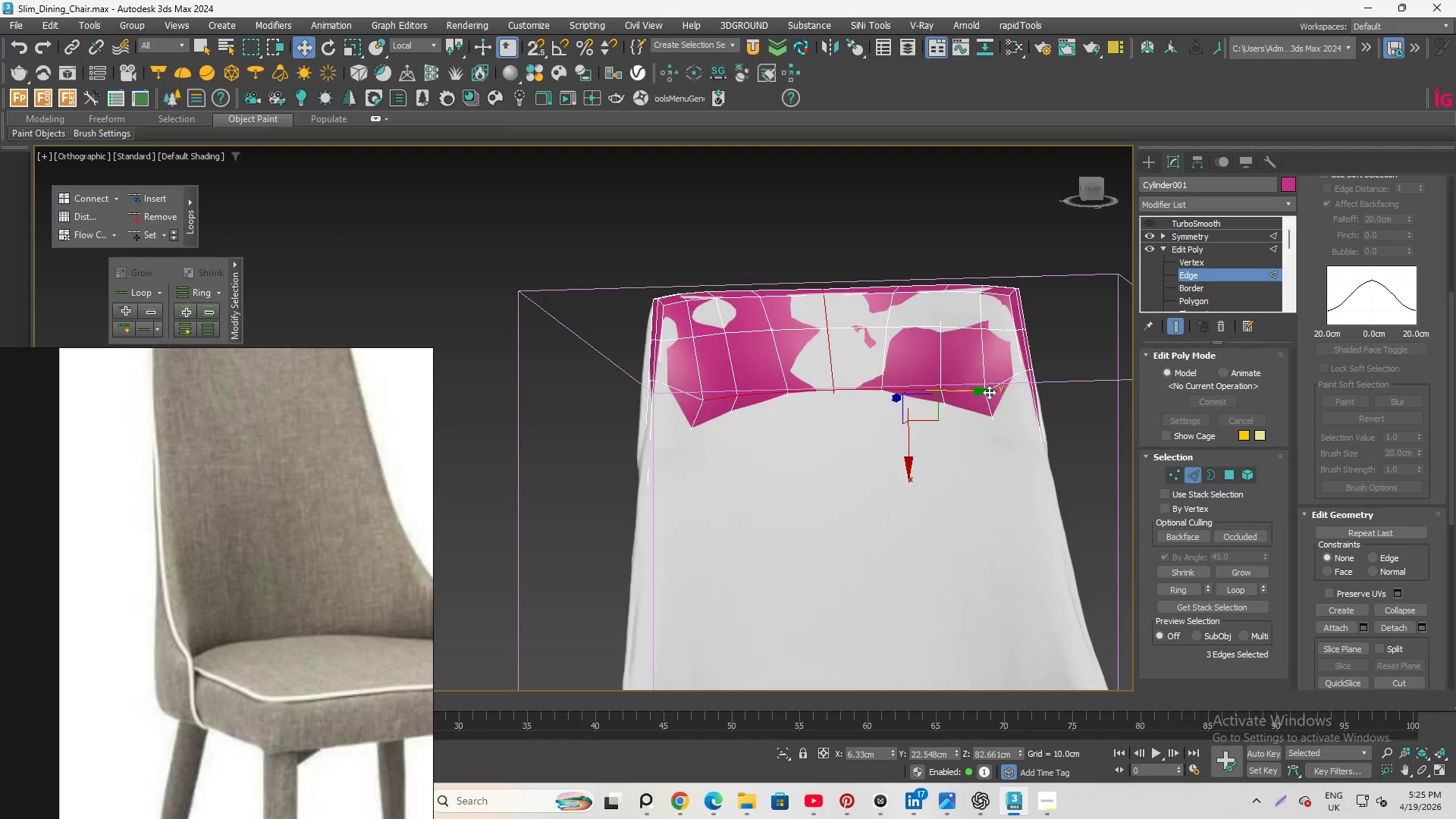 
left_click([944, 384])
 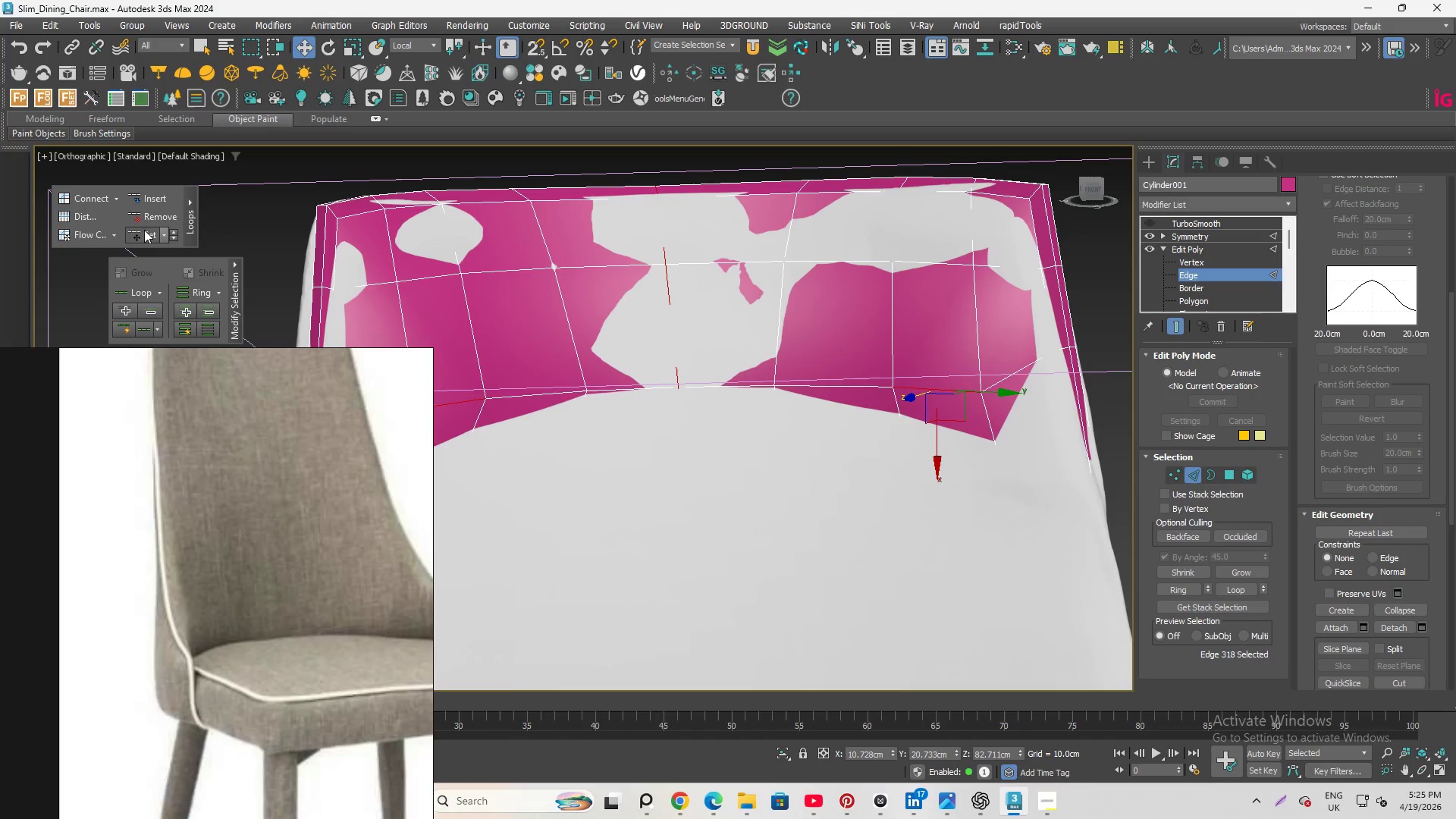 
scroll: coordinate [989, 392], scroll_direction: up, amount: 2.0
 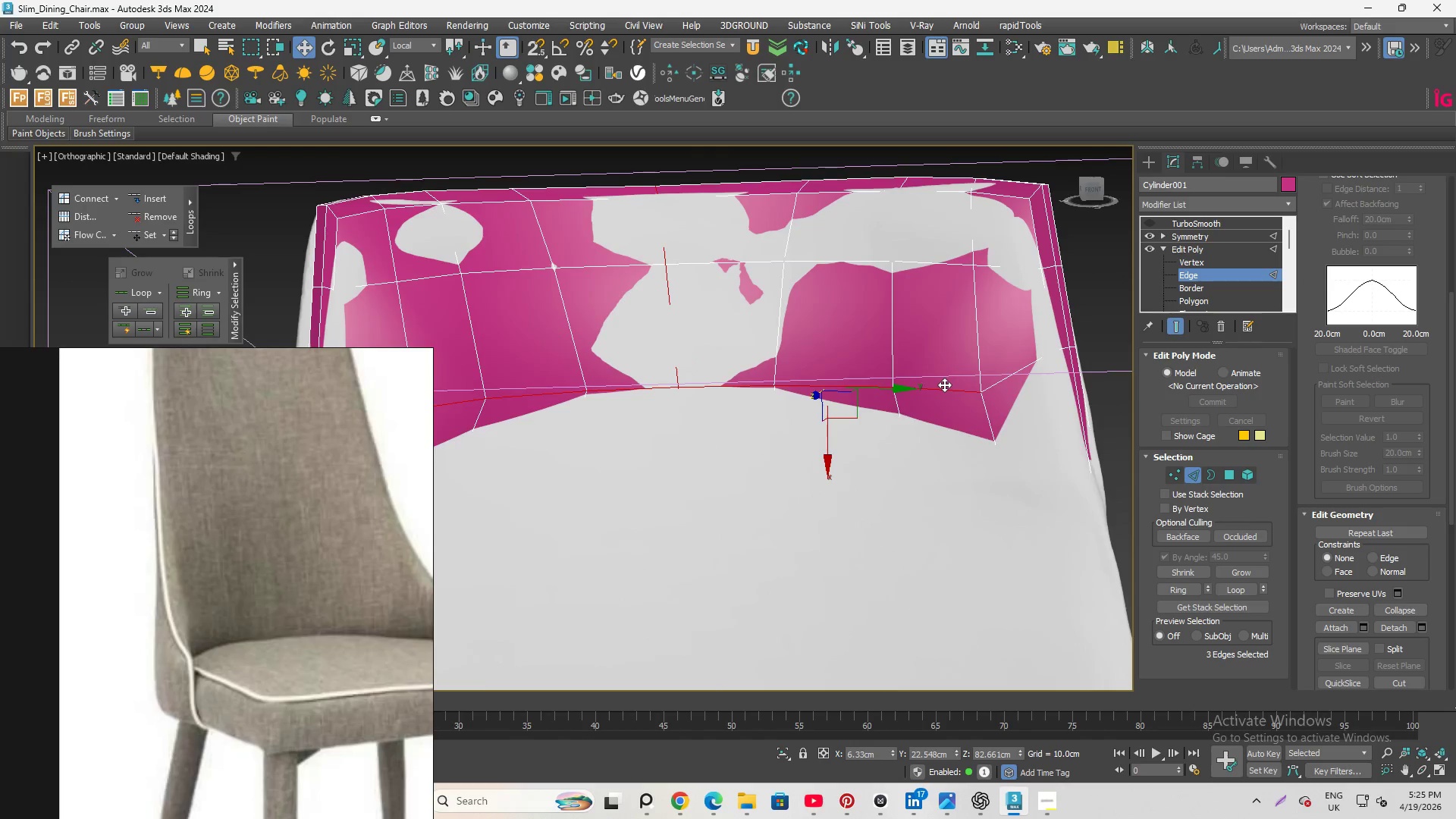 
left_click([143, 230])
 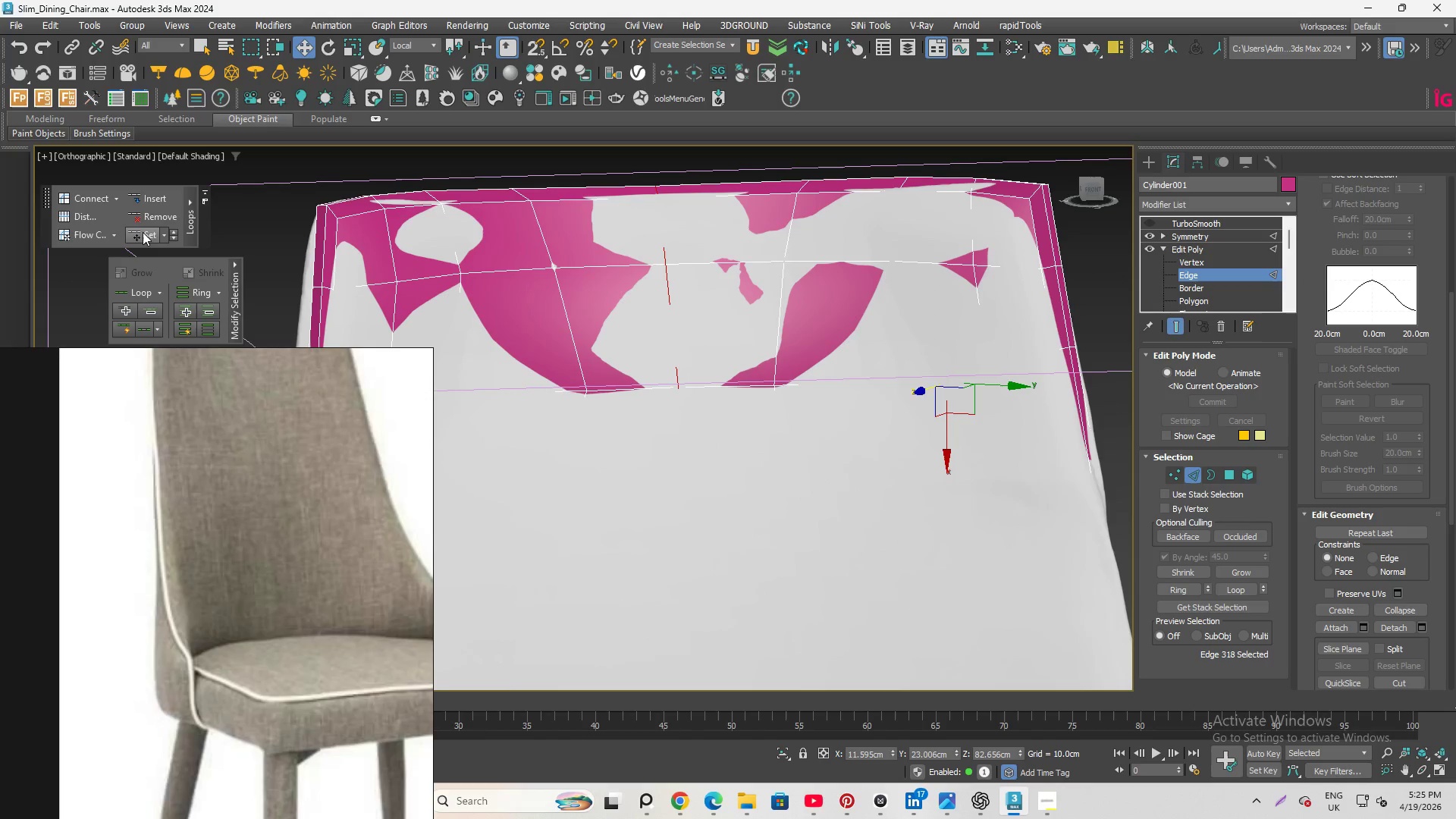 
key(Control+Z)
 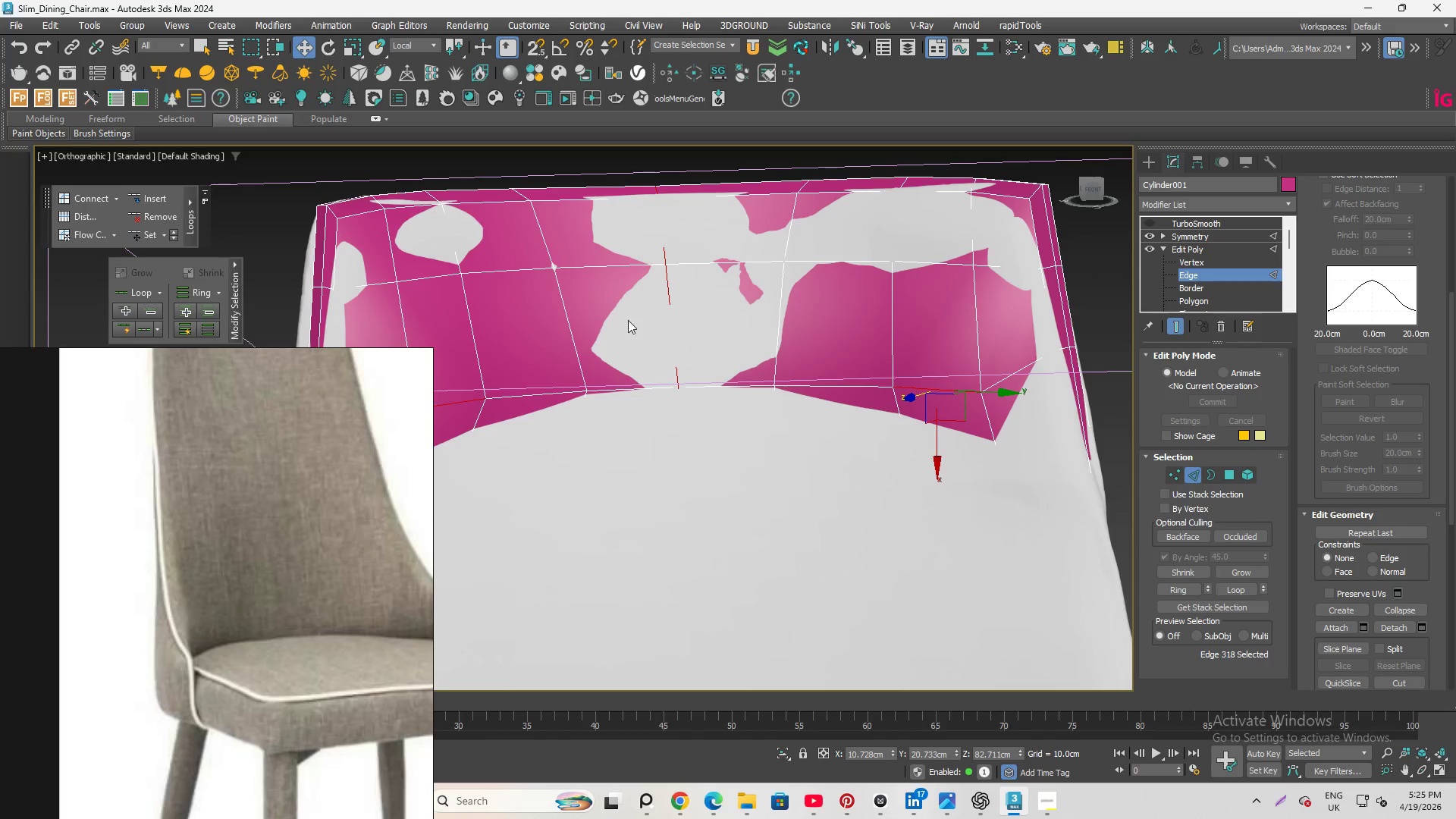 
hold_key(key=AltLeft, duration=2.64)
 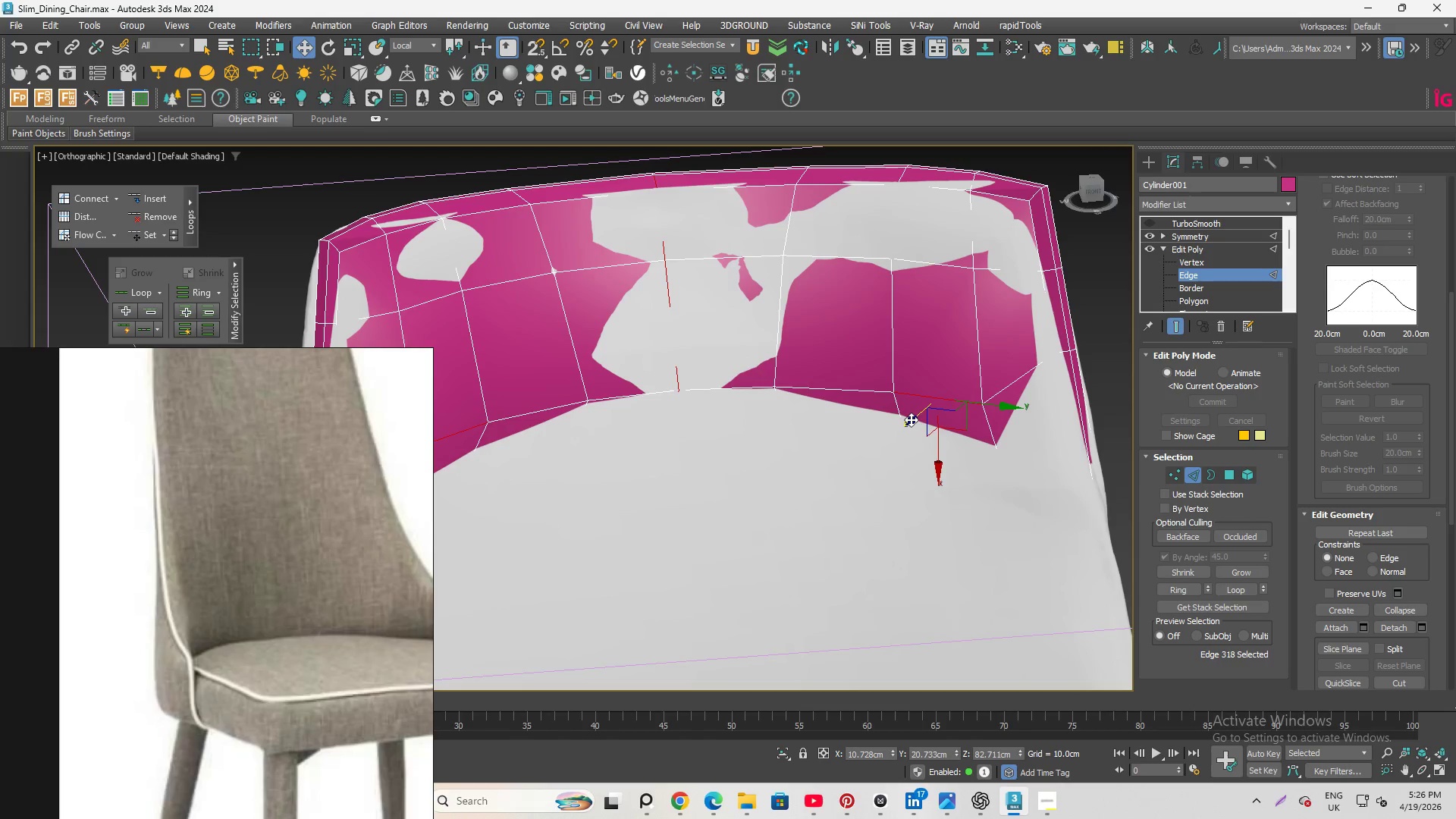 
left_click([1369, 555])
 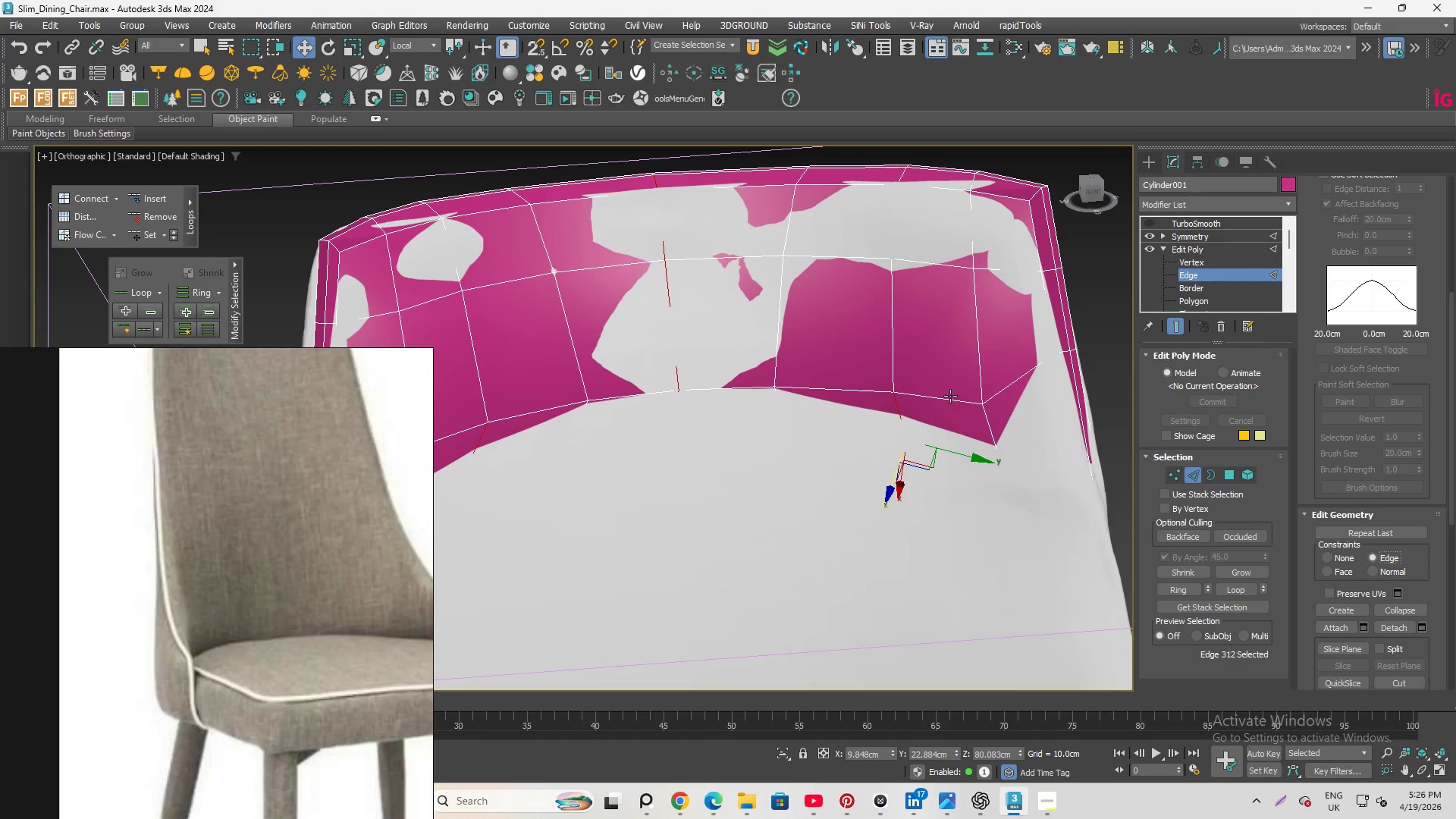 
left_click([950, 396])
 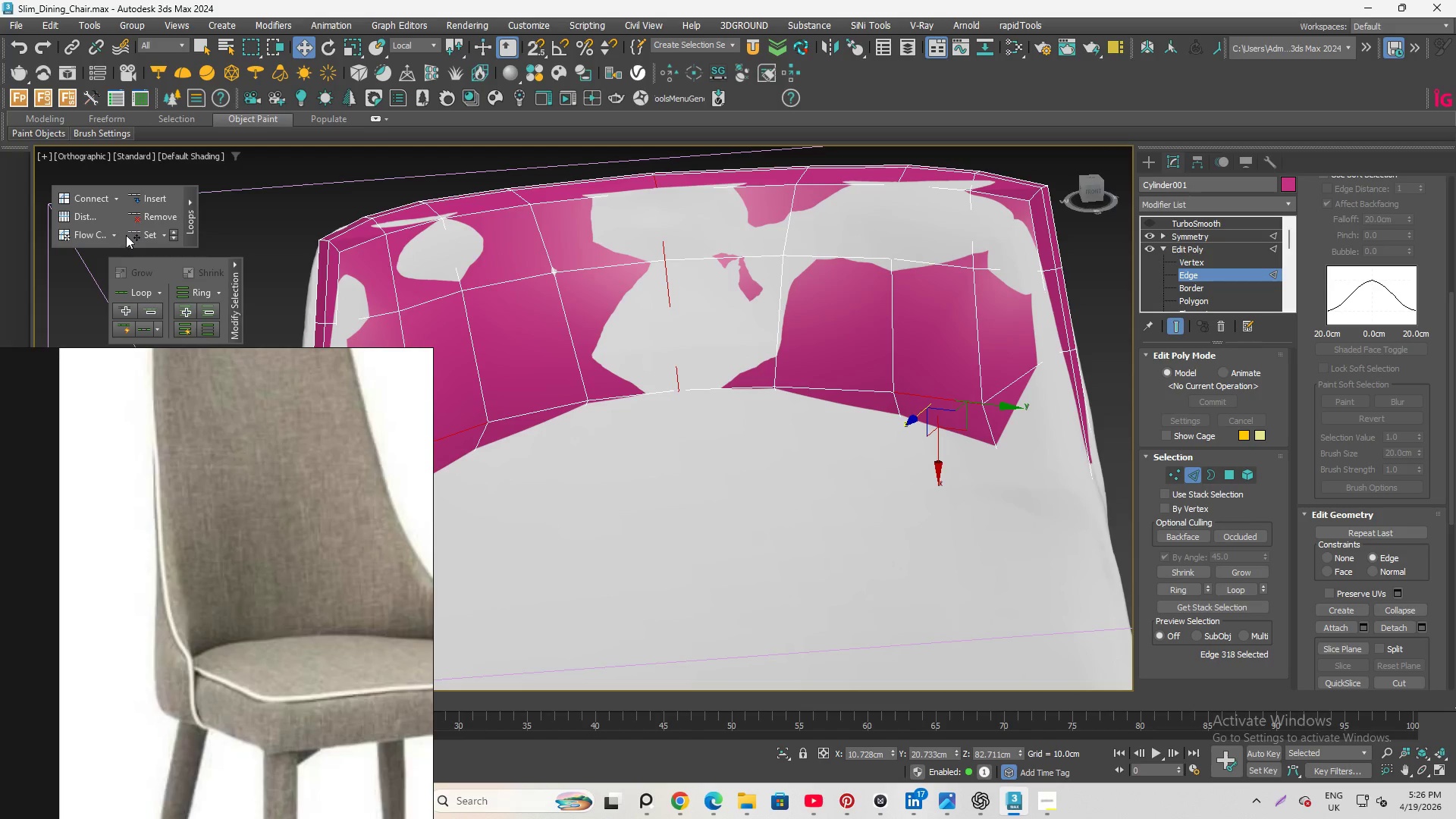 
left_click([140, 233])
 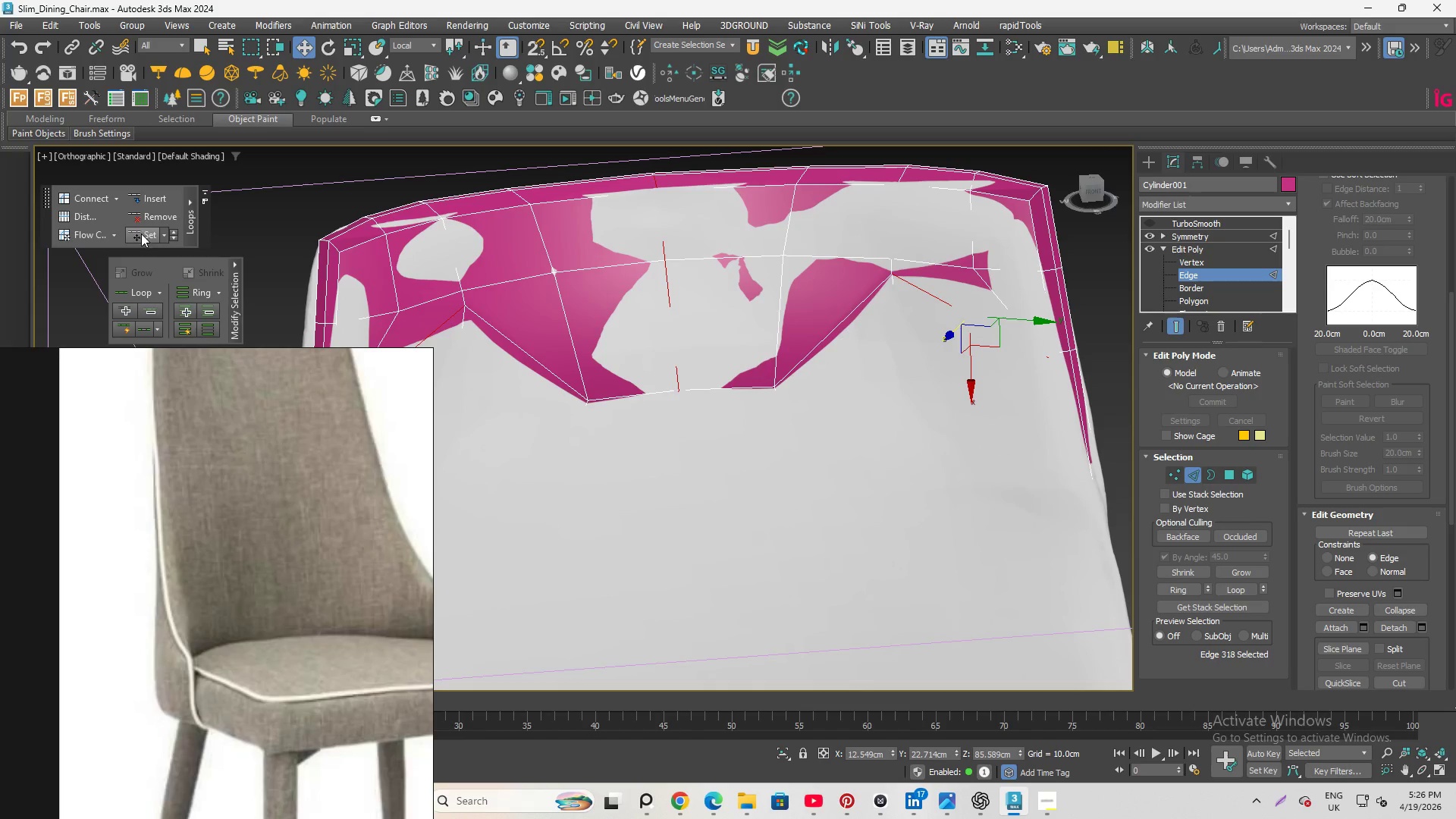 
key(Control+Z)
 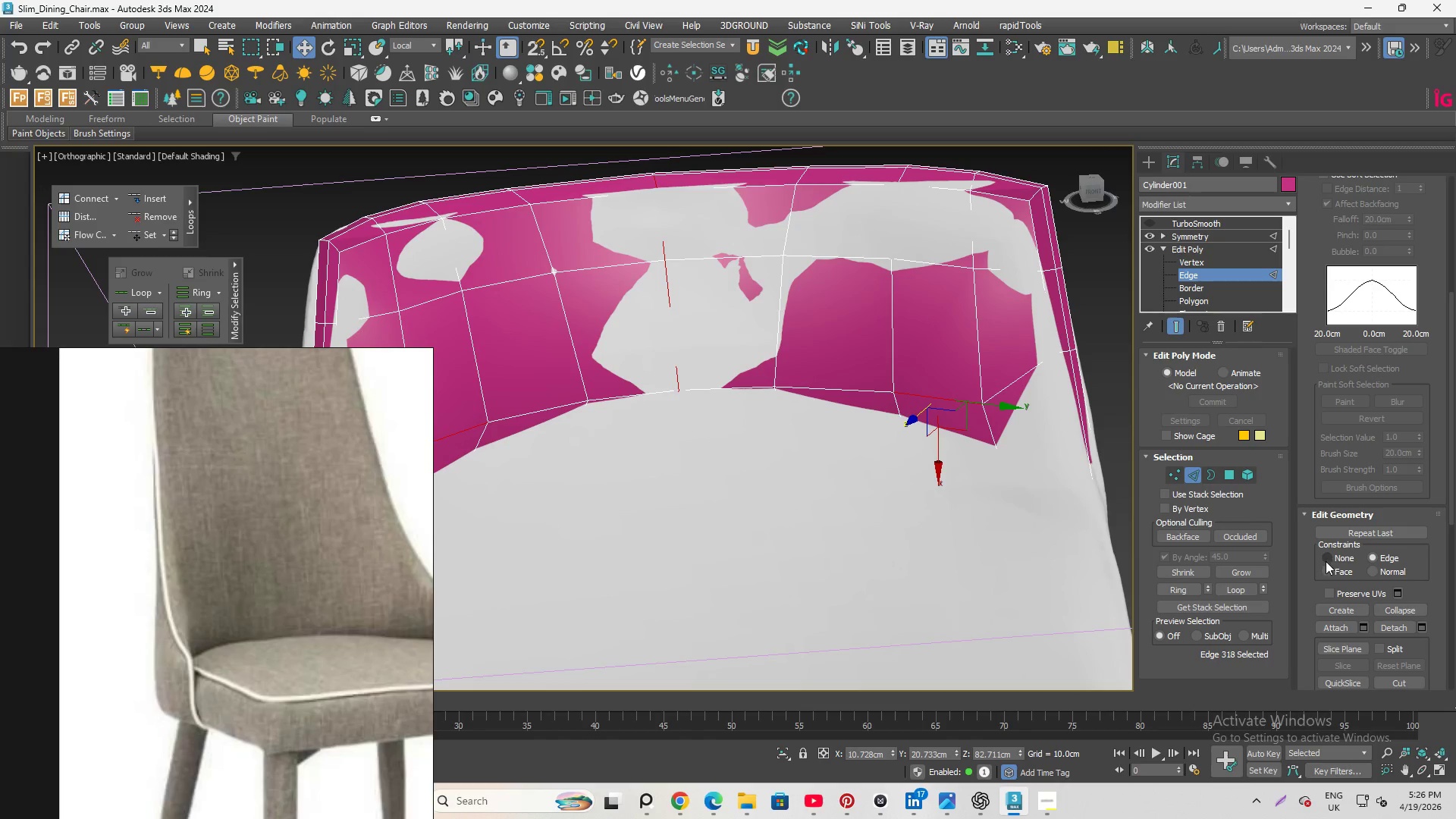 
left_click([1323, 556])
 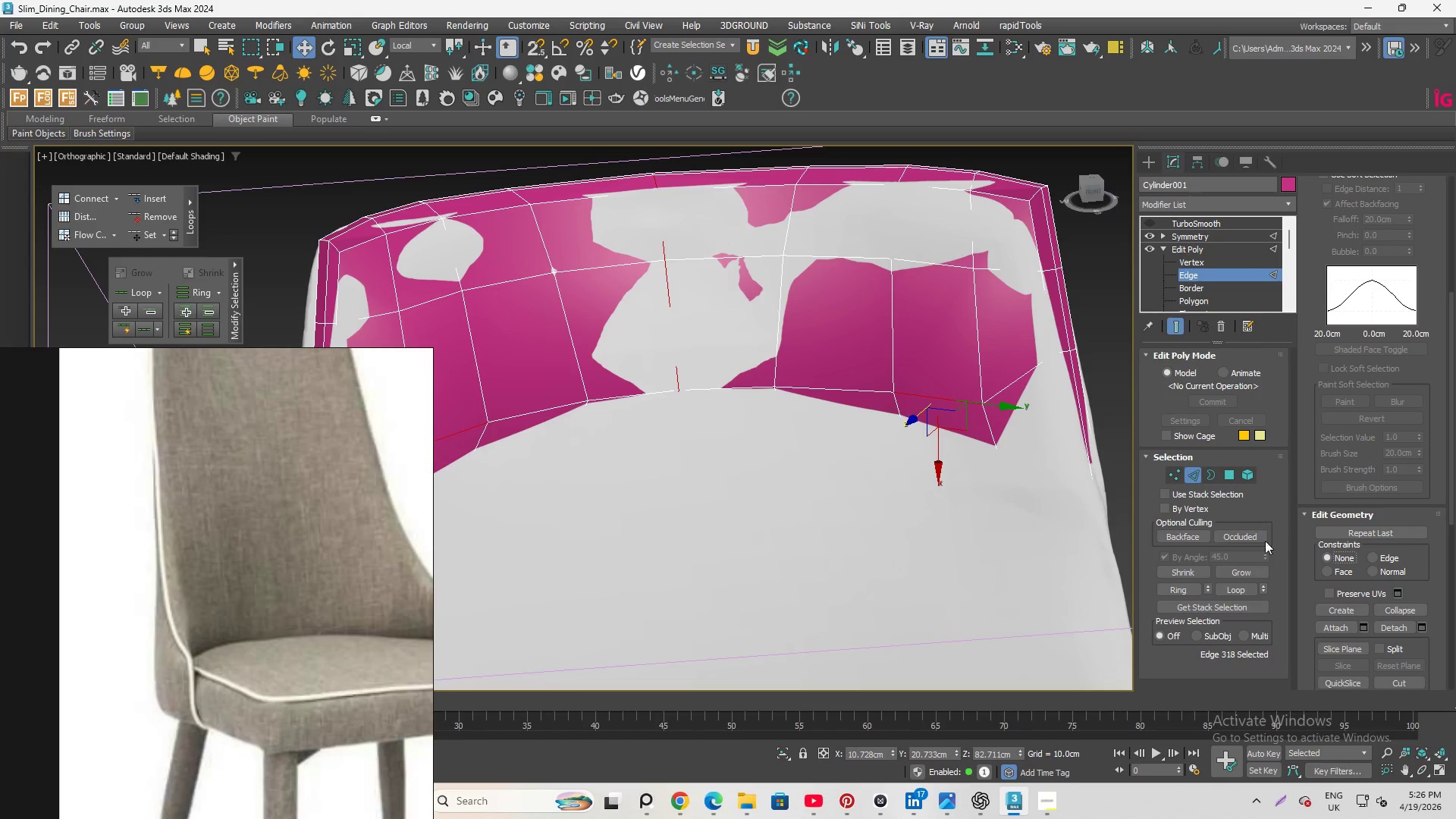 
key(Alt+Q)
 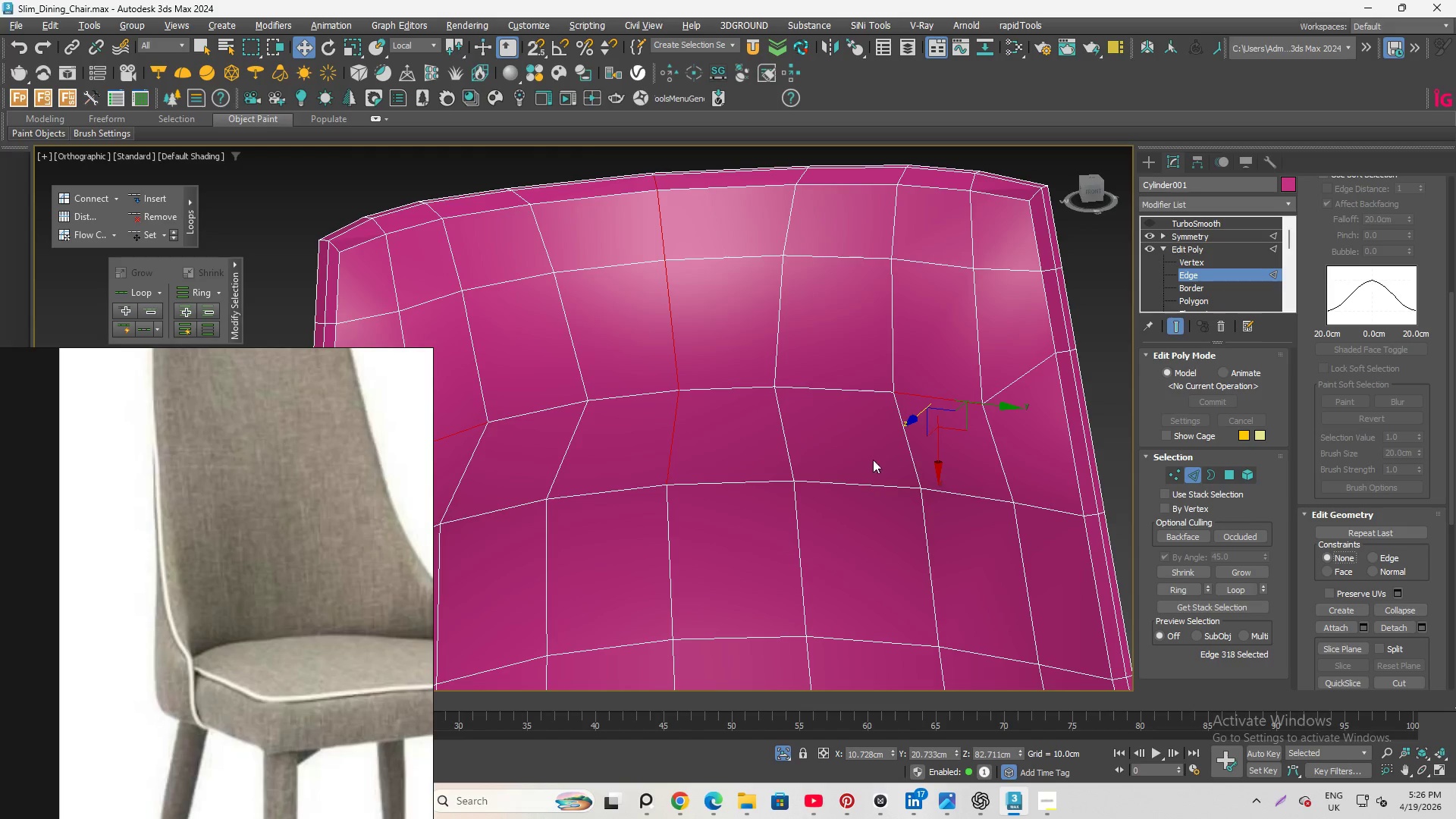 
scroll: coordinate [870, 442], scroll_direction: down, amount: 1.0
 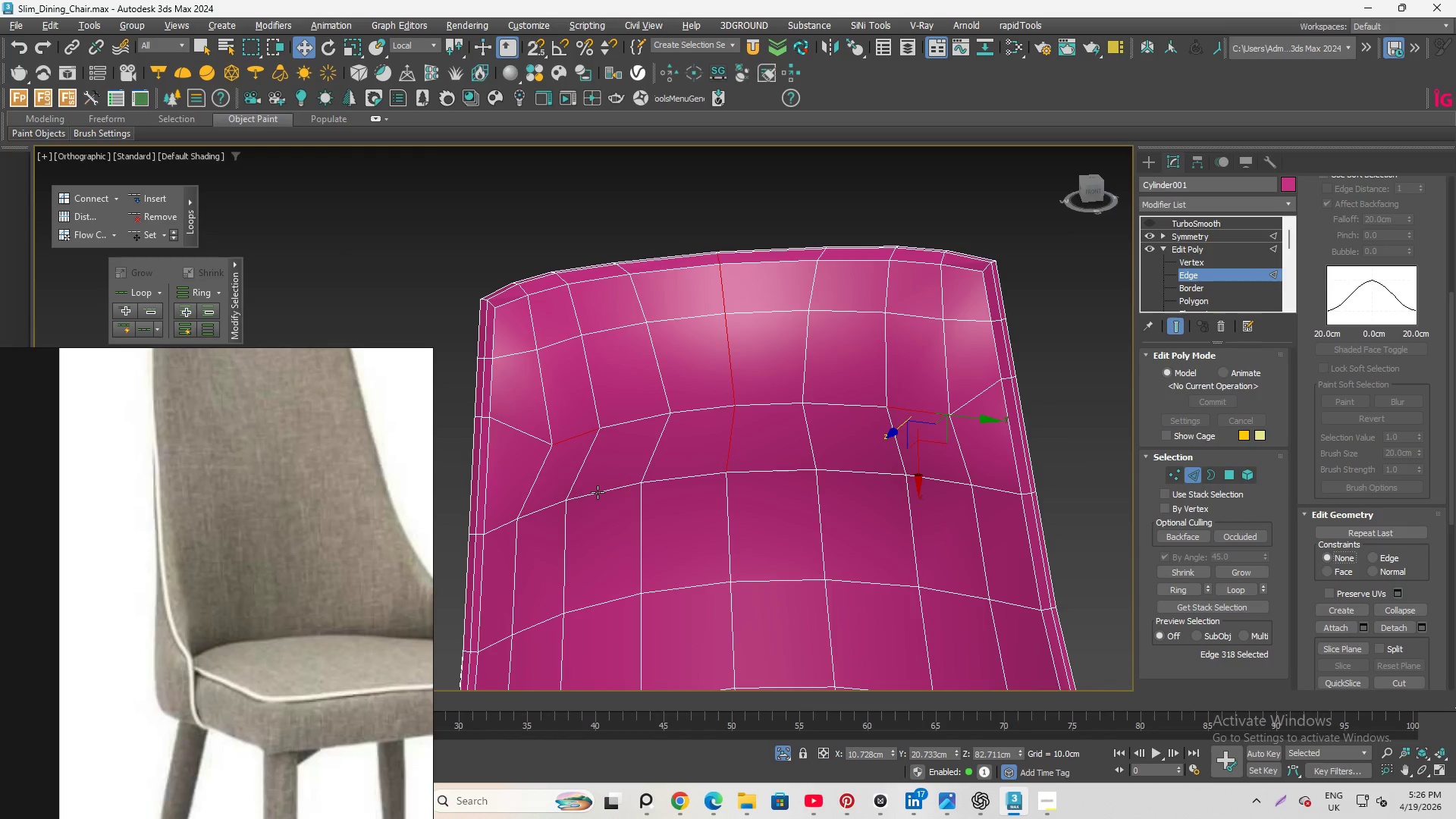 
left_click([582, 494])
 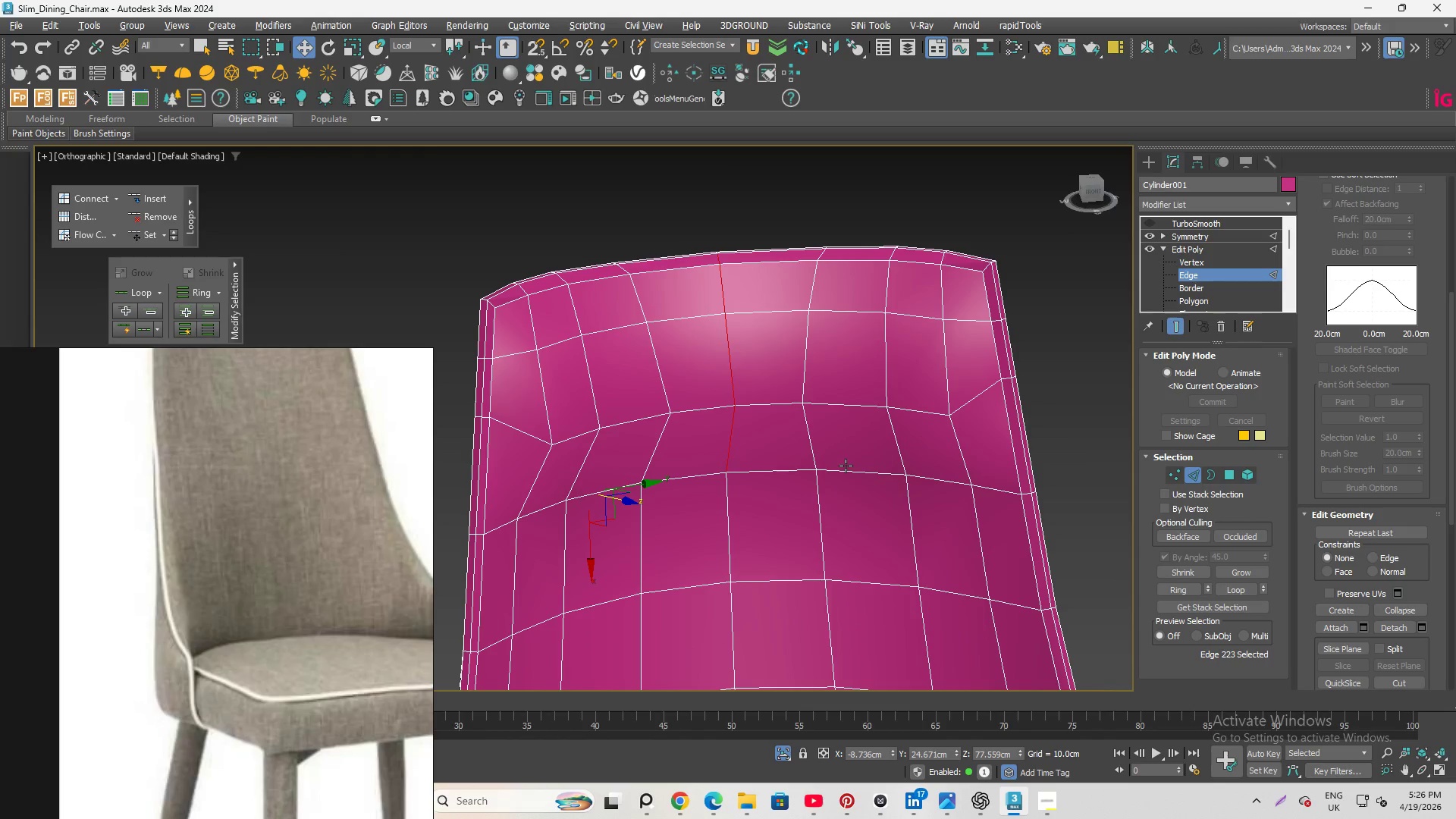 
left_click([844, 468])
 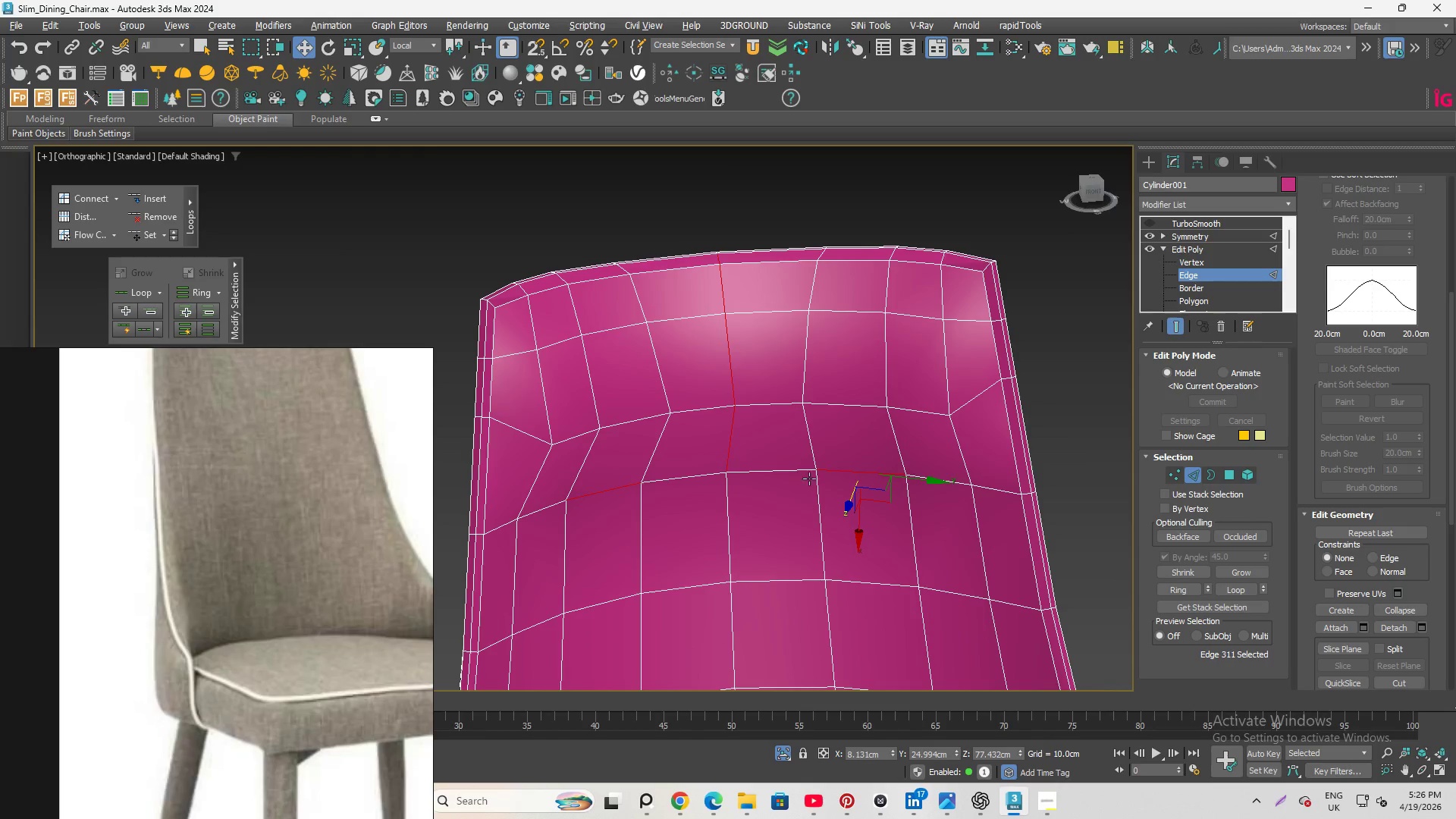 
hold_key(key=ControlLeft, duration=1.94)
left_click([767, 472])
 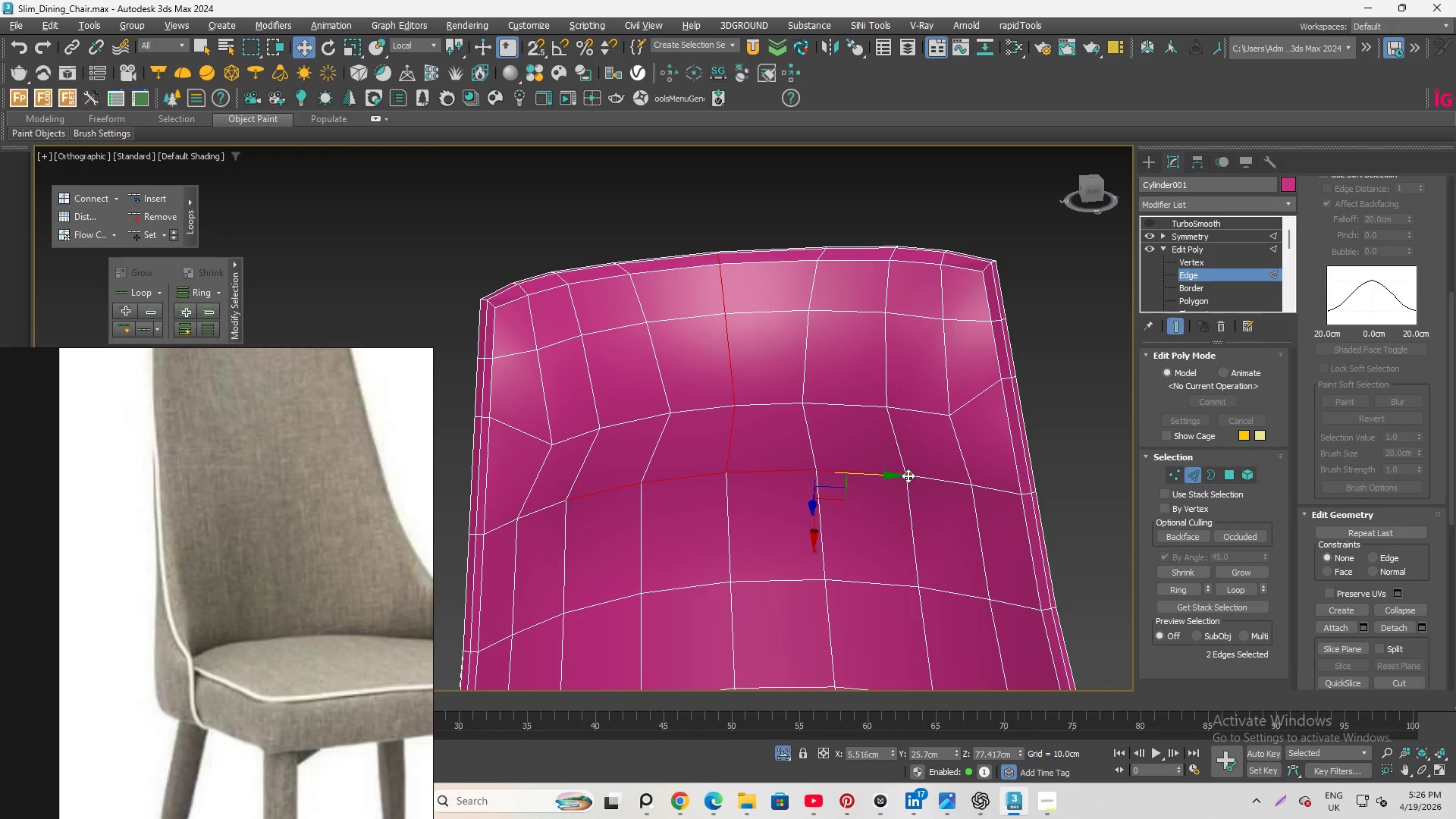 
left_click([925, 475])
 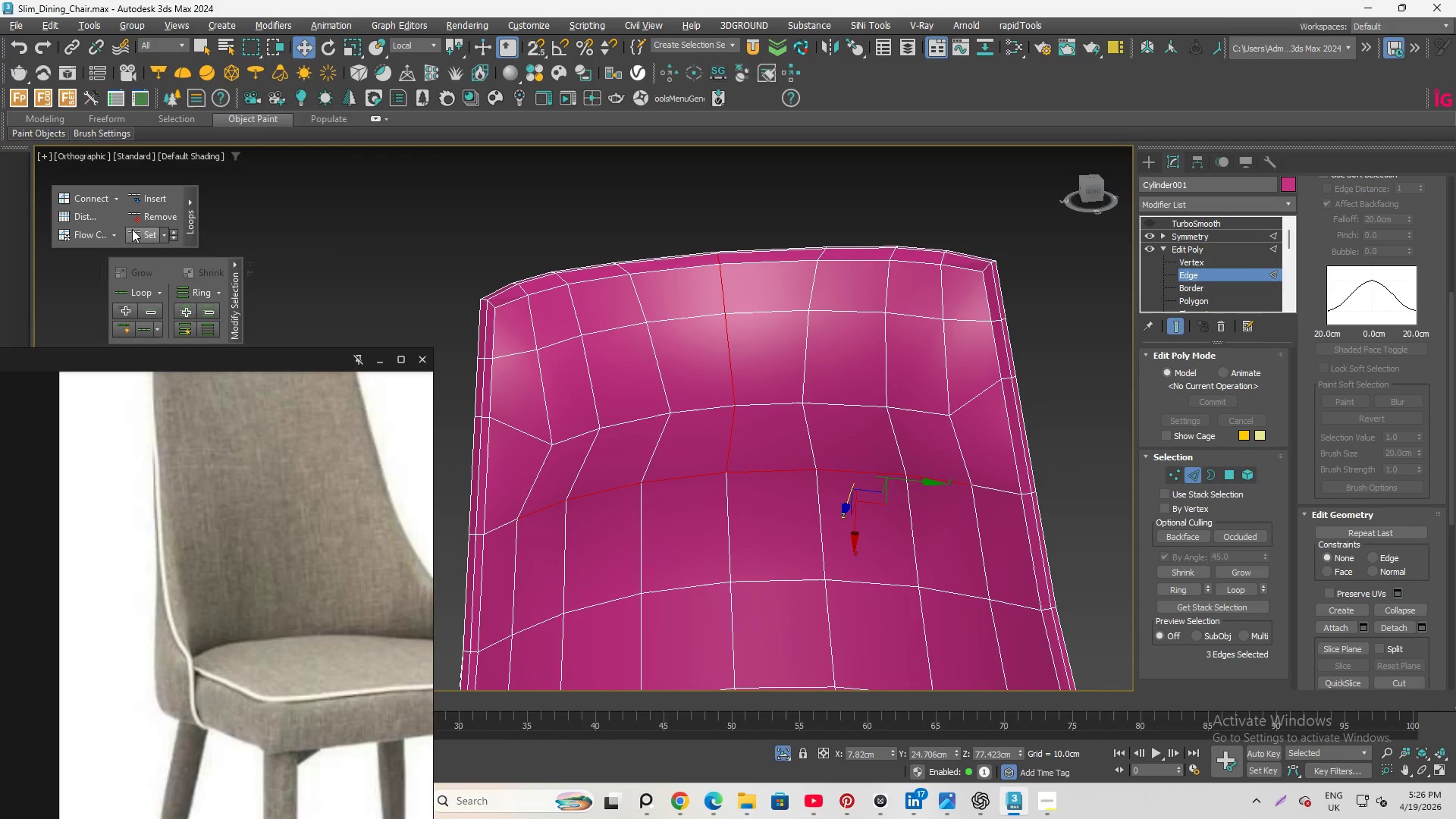 
left_click([138, 233])
 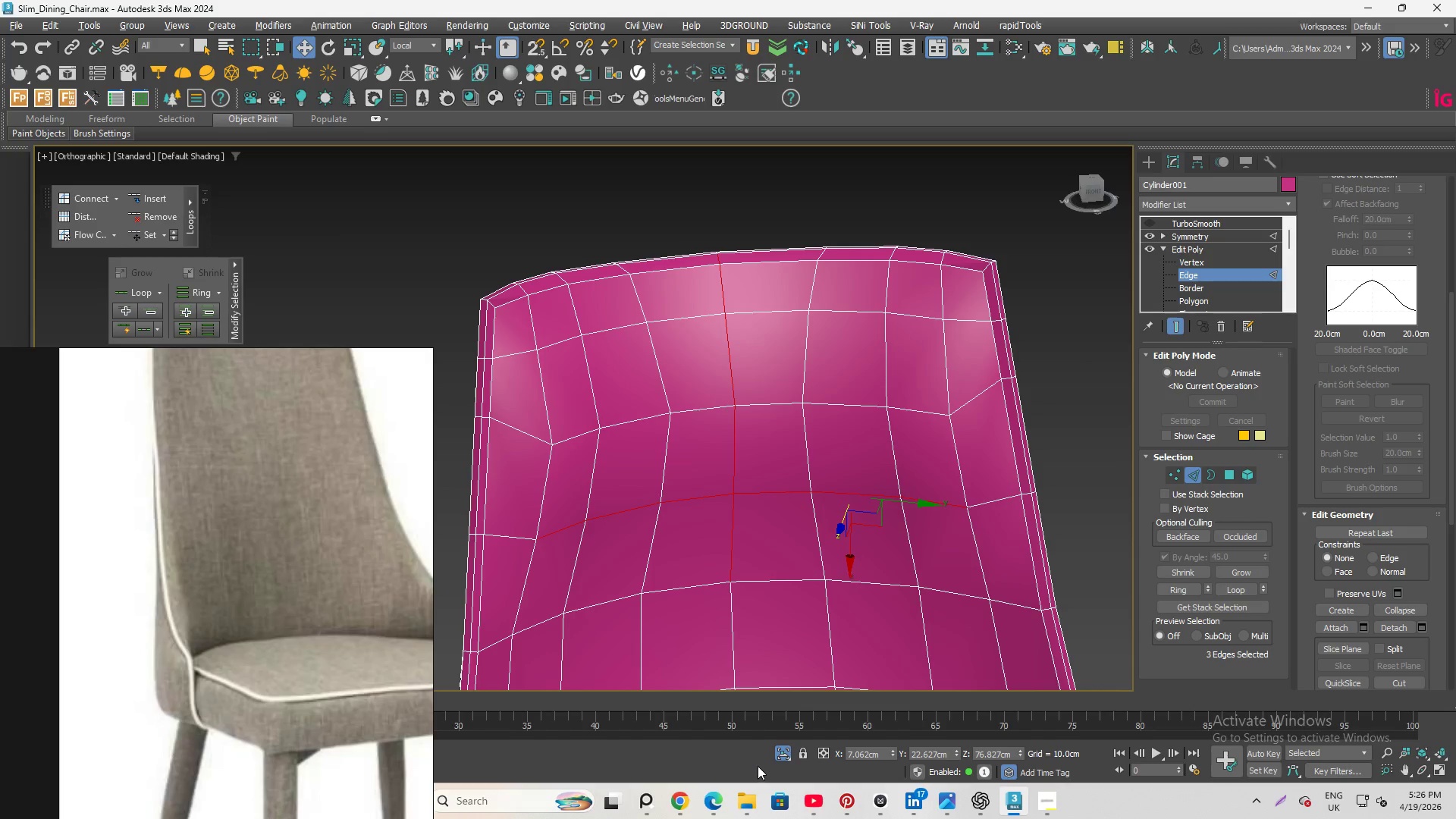 
left_click([783, 751])
 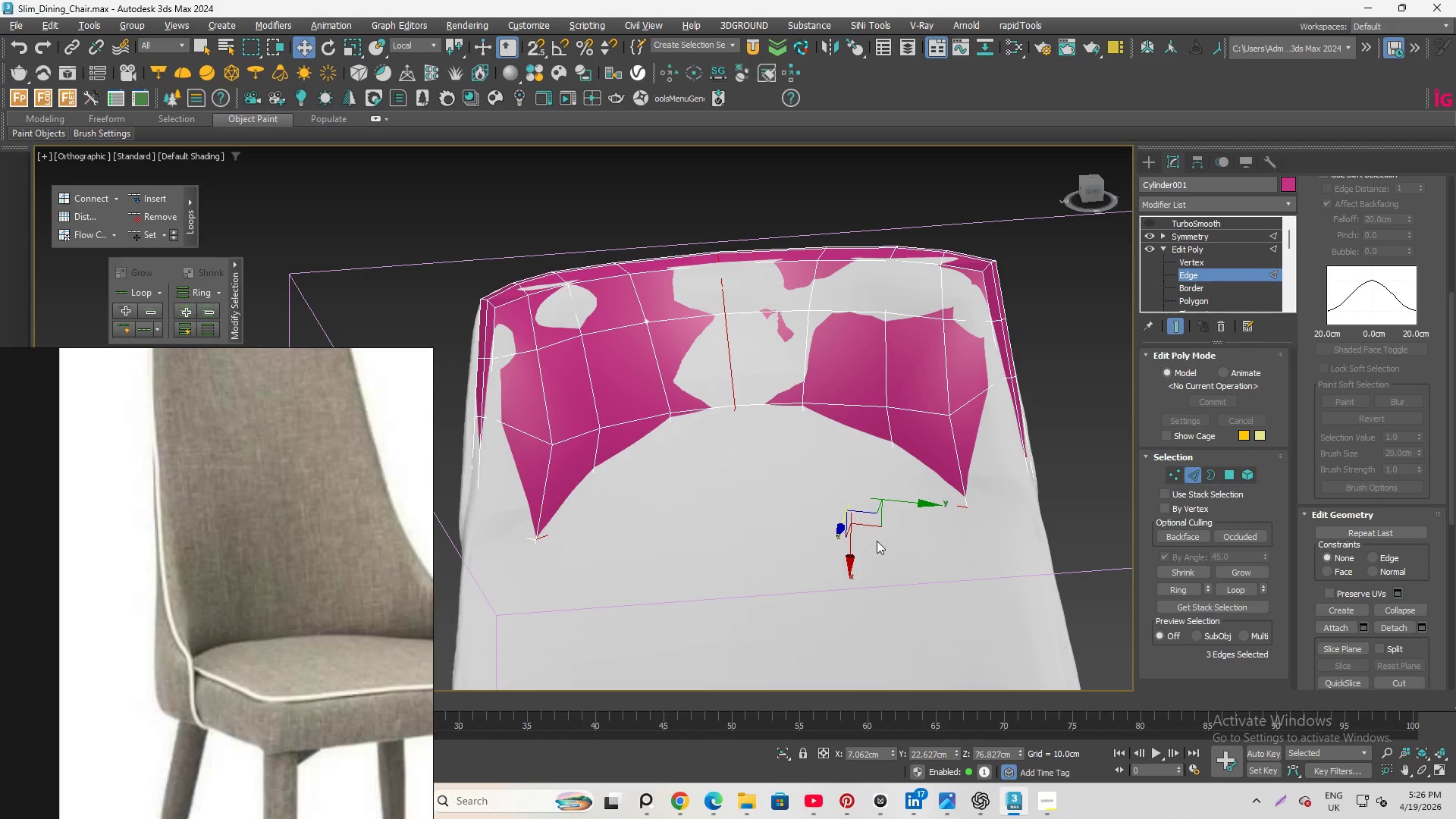 
hold_key(key=AltLeft, duration=1.22)
 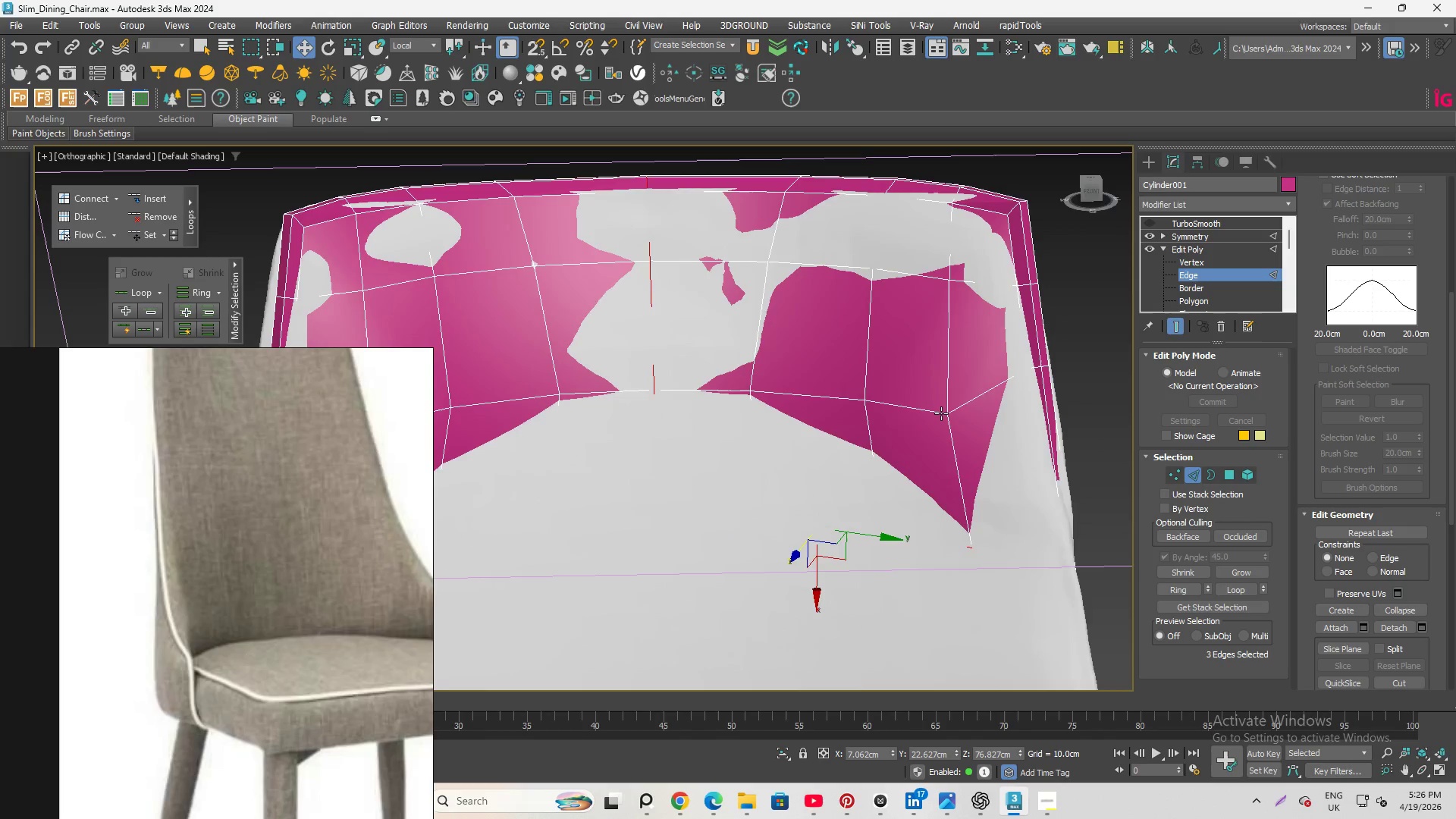 
scroll: coordinate [941, 413], scroll_direction: up, amount: 1.0
 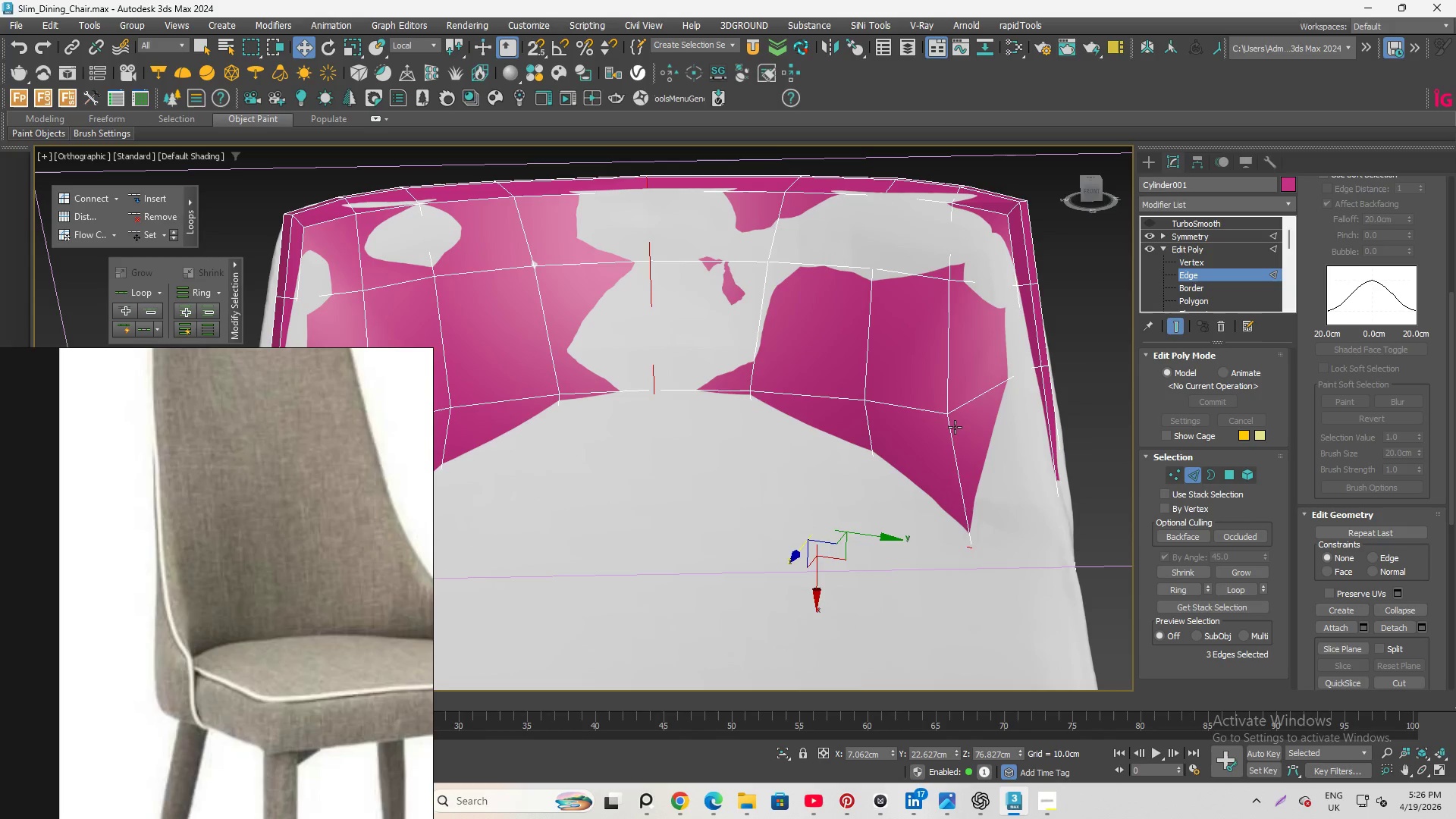 
left_click([955, 427])
 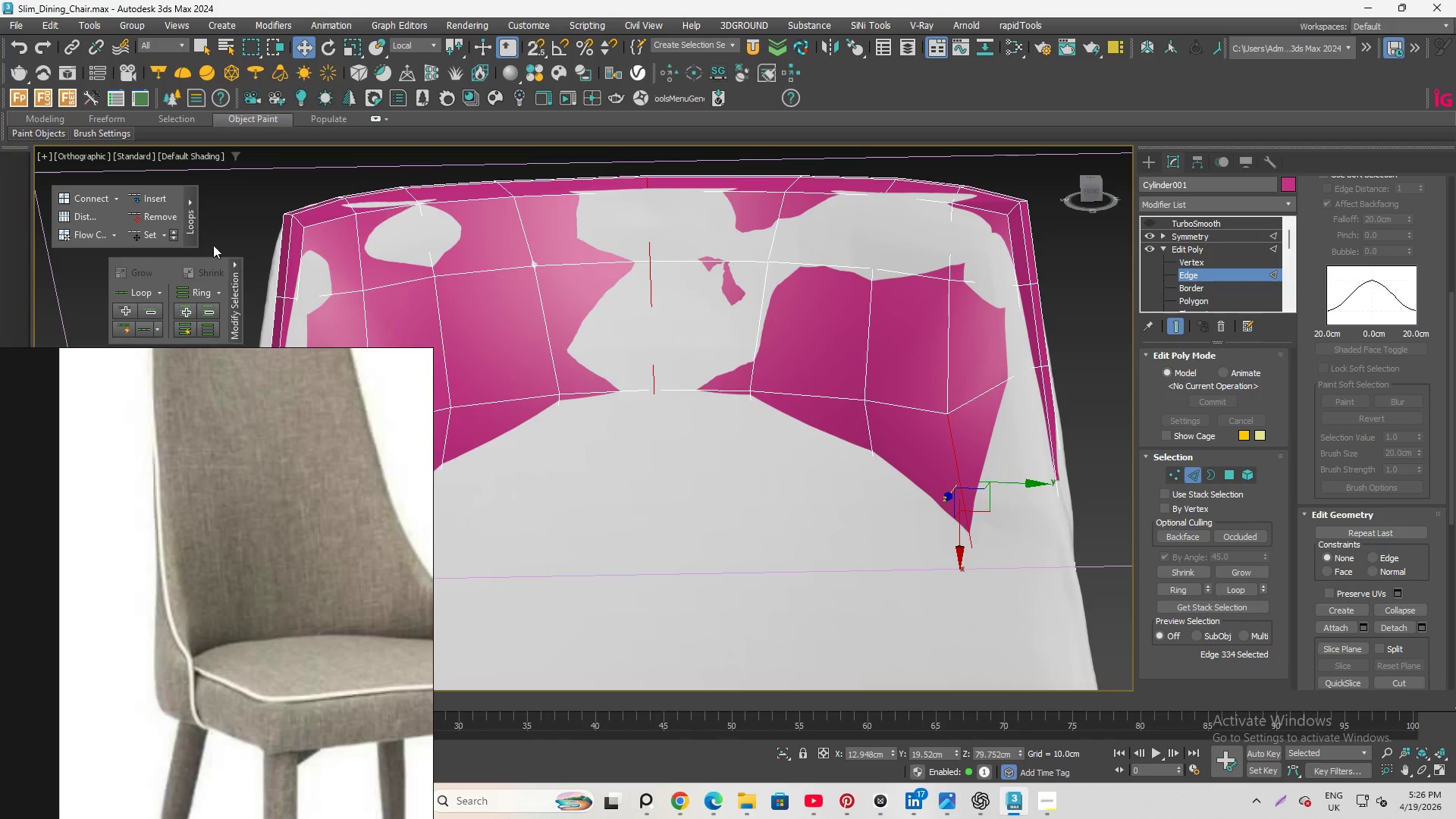 
mouse_move([166, 238])
 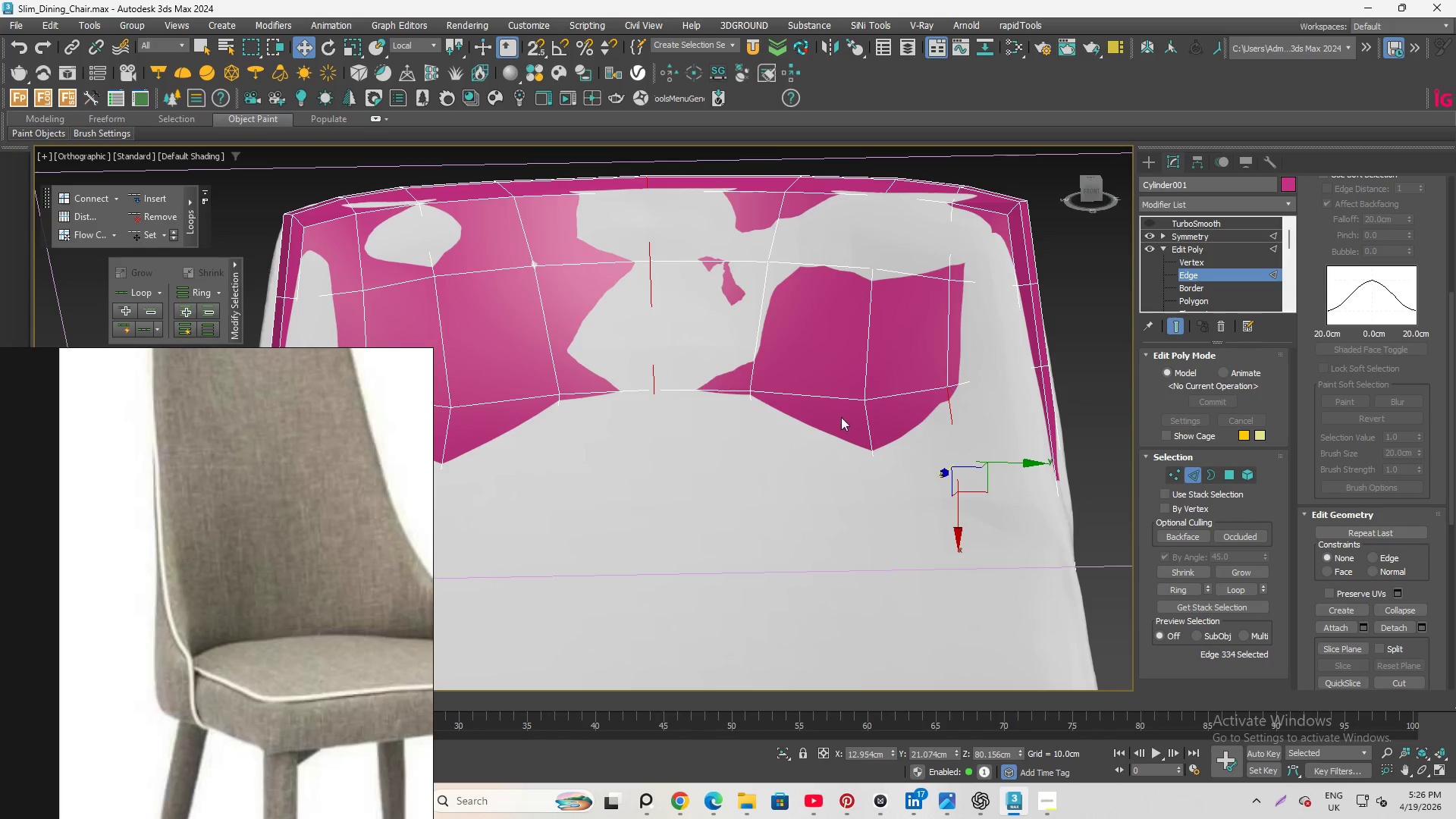 
hold_key(key=AltLeft, duration=1.33)
 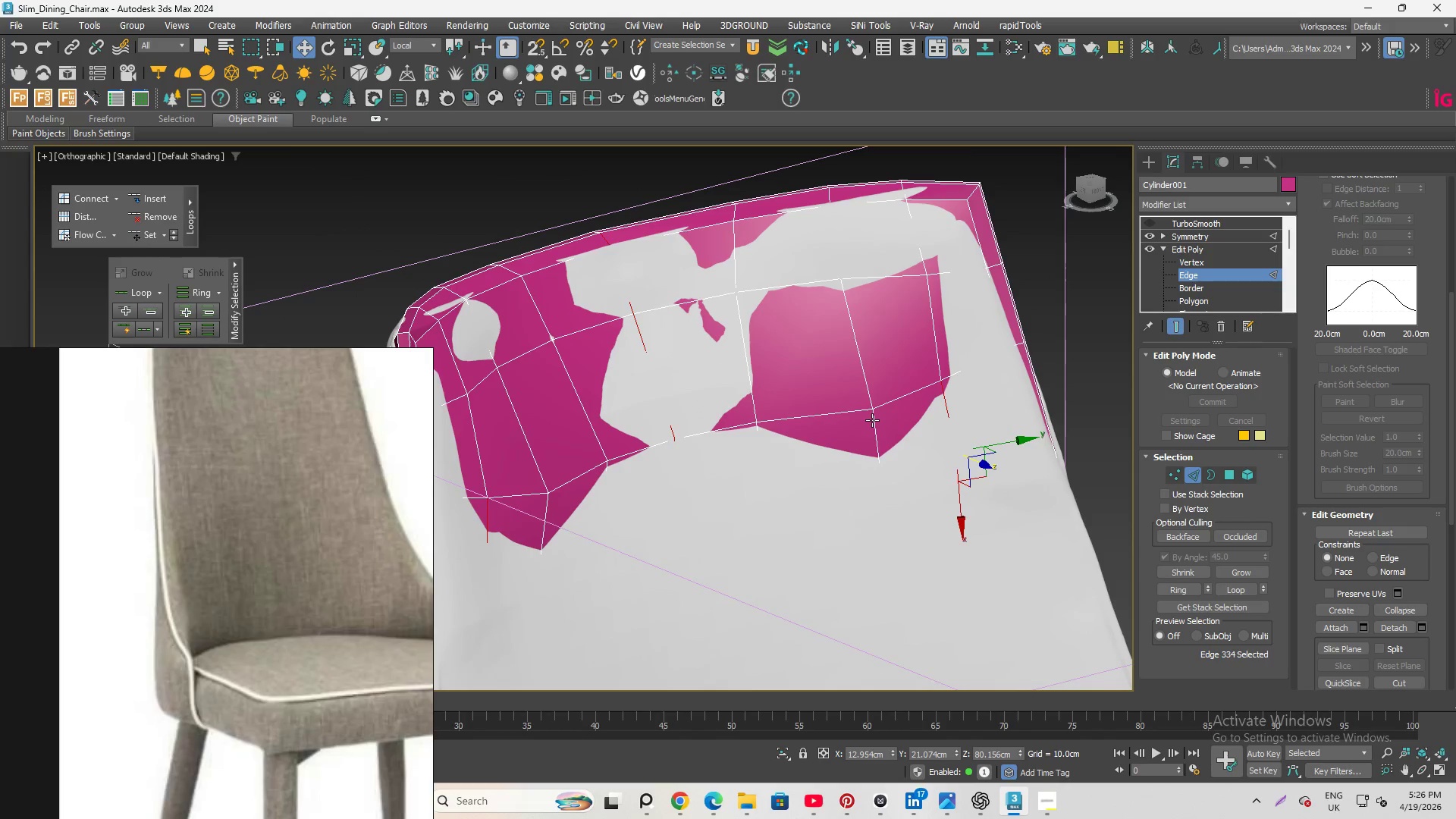 
left_click([872, 420])
 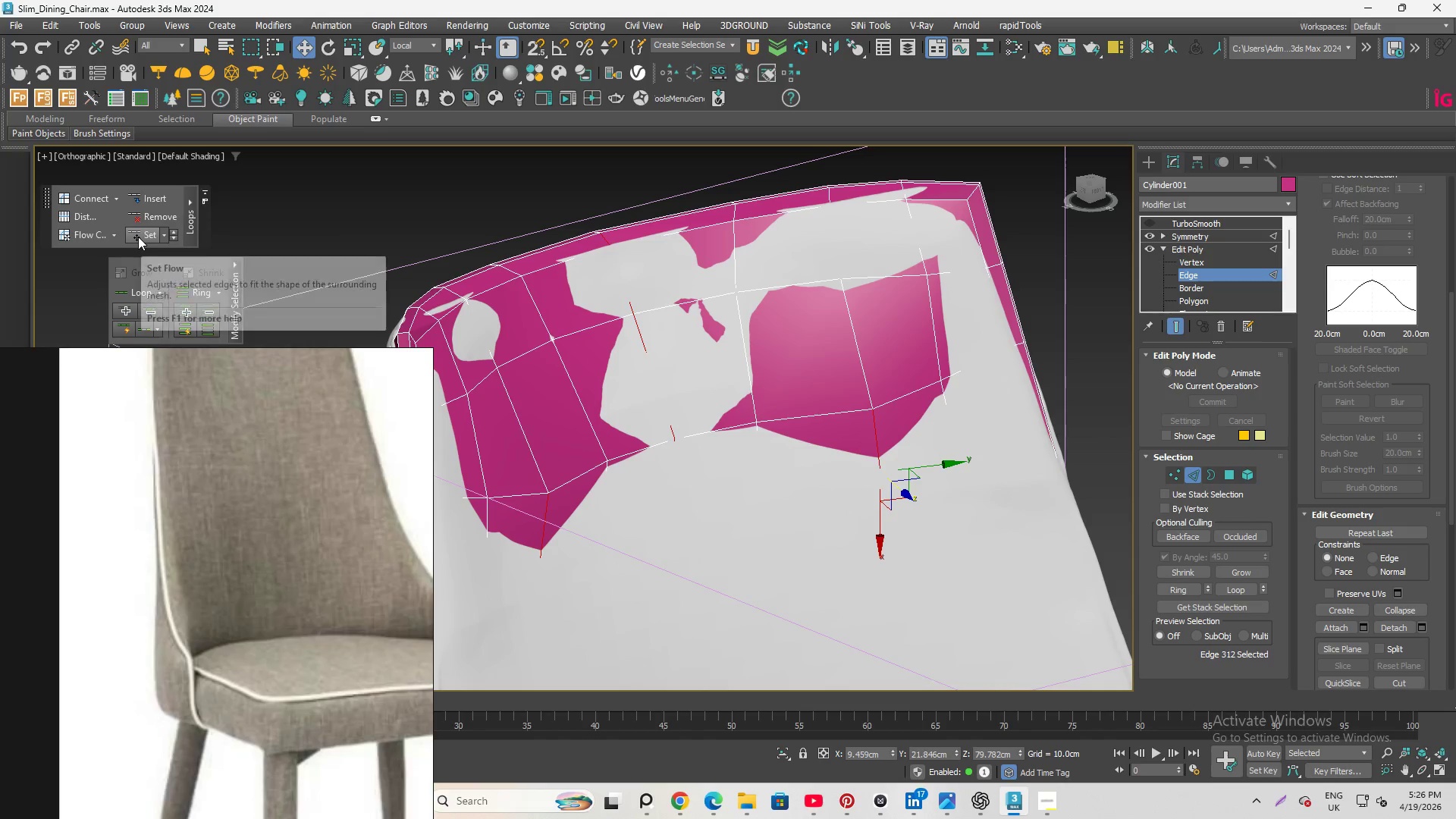 
left_click([137, 234])
 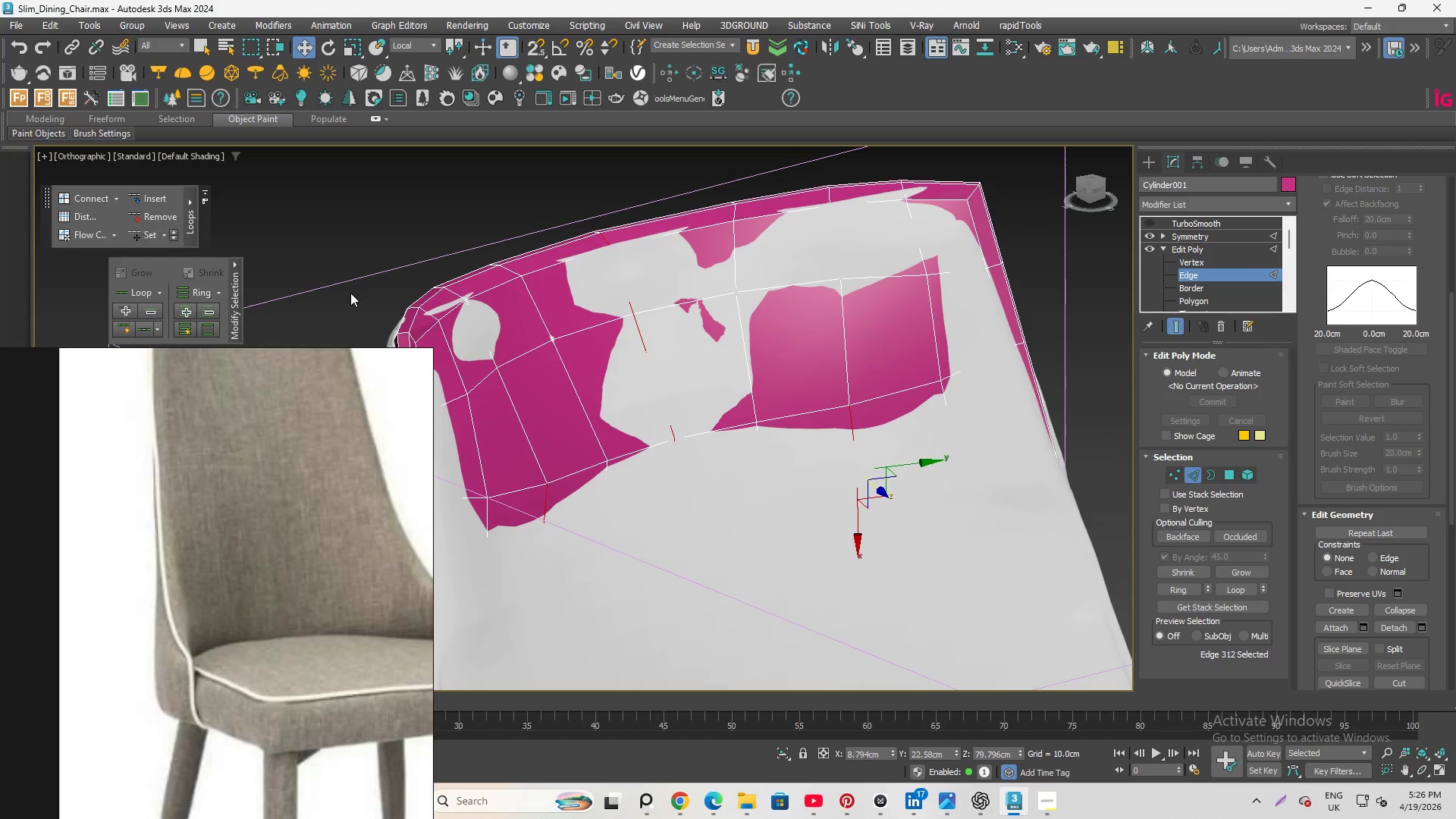 
hold_key(key=AltLeft, duration=1.64)
 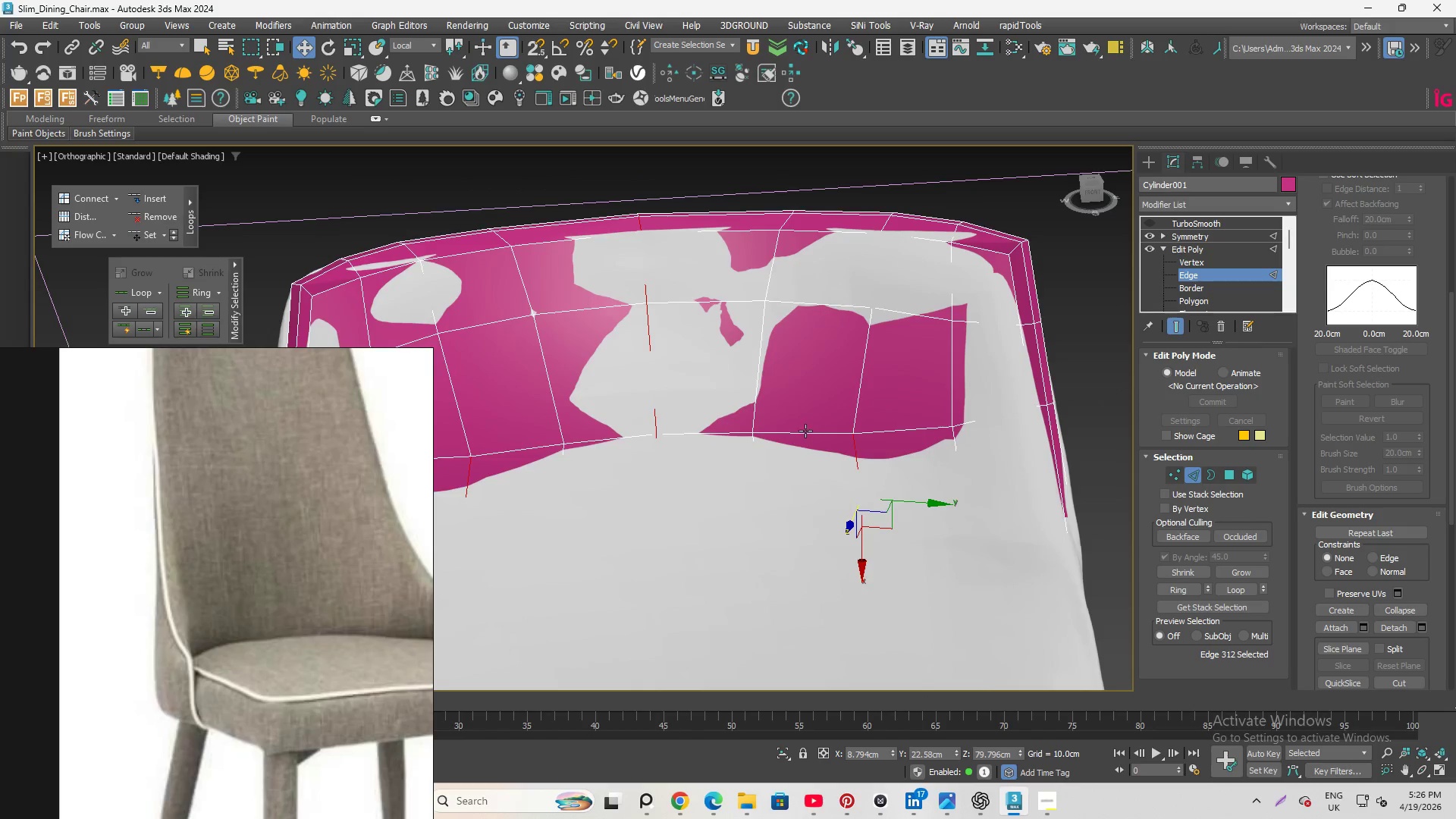 
hold_key(key=AltLeft, duration=2.66)
 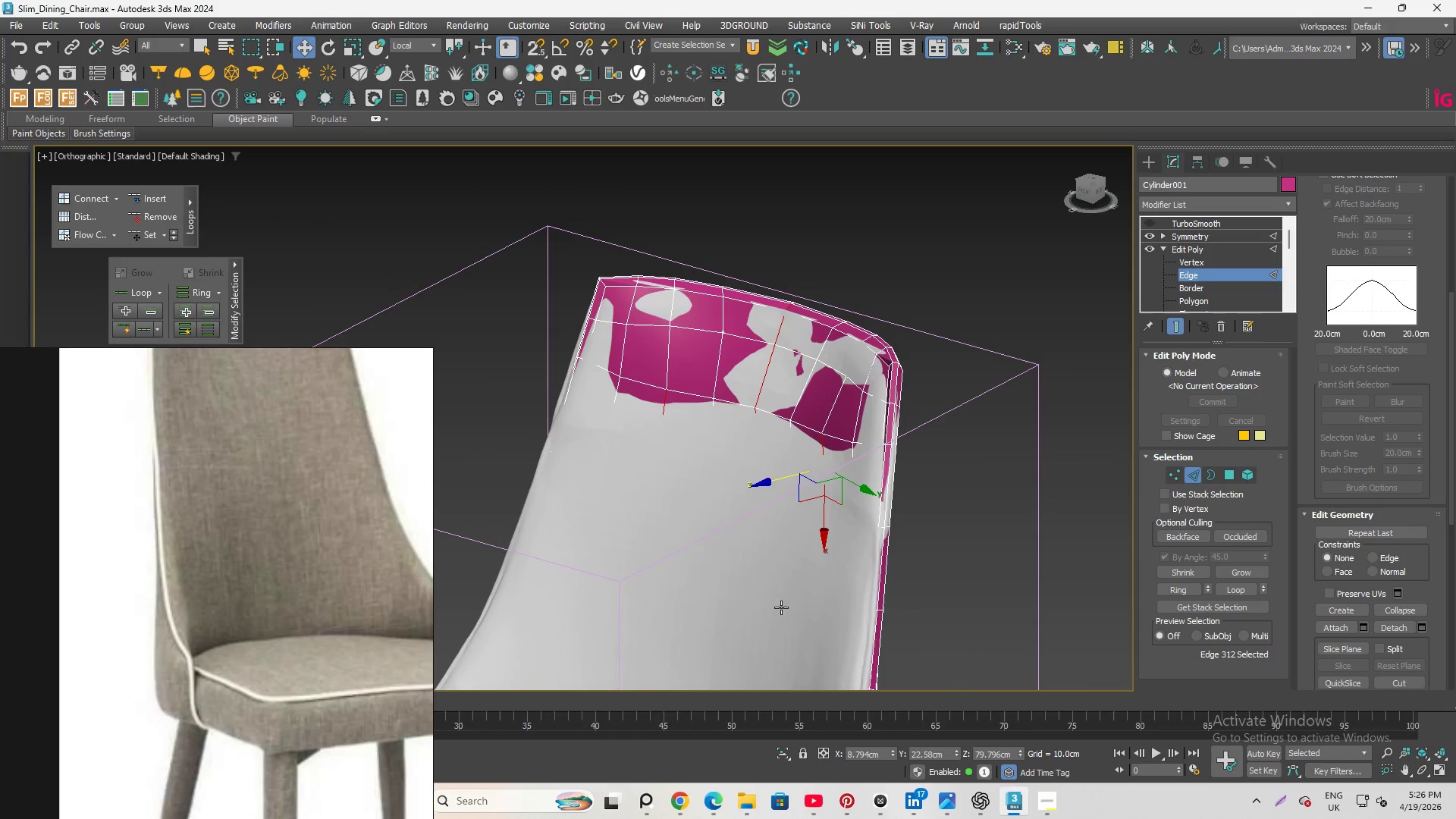 
scroll: coordinate [805, 425], scroll_direction: down, amount: 2.0
 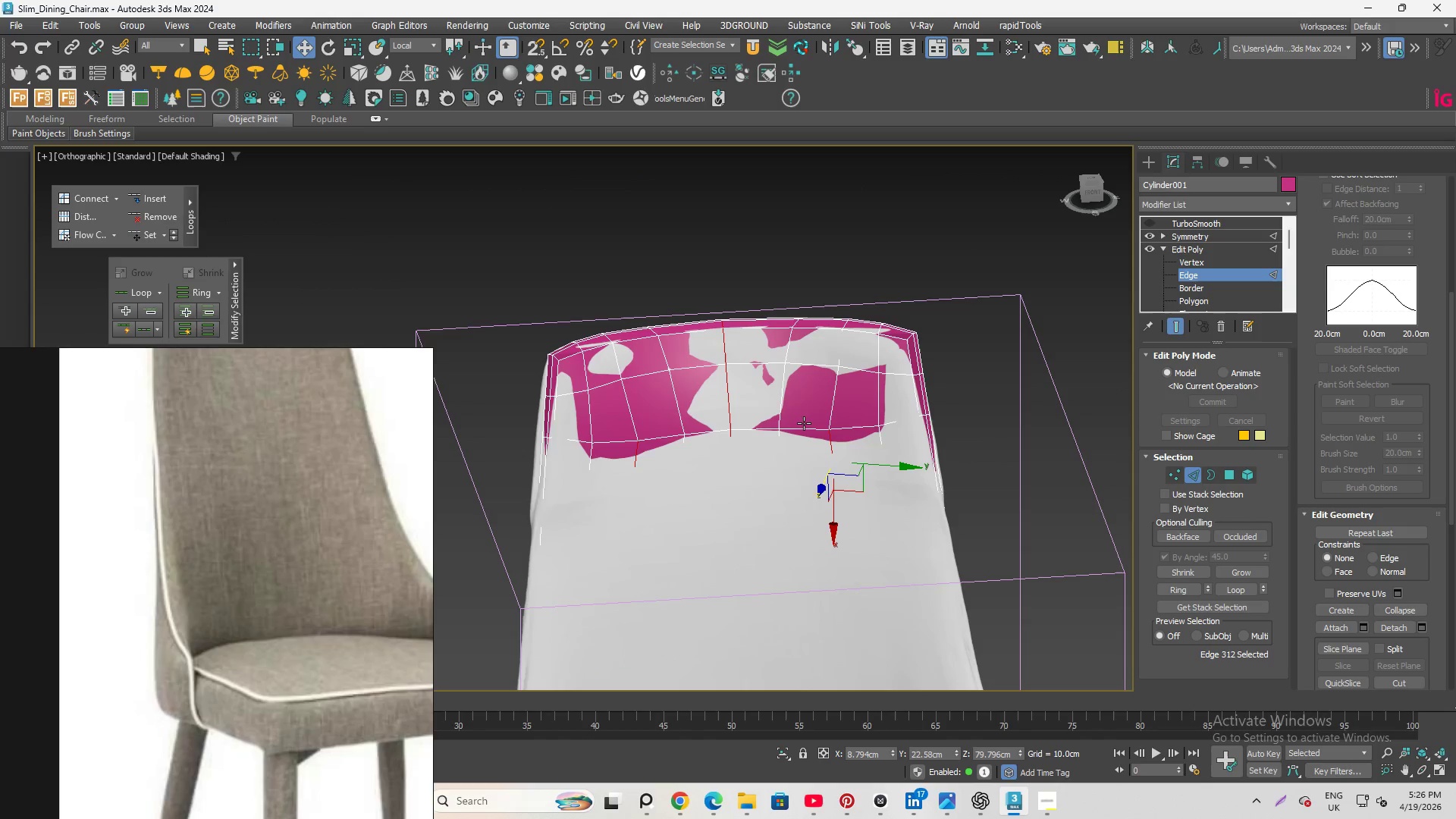 
hold_key(key=AltLeft, duration=0.86)
 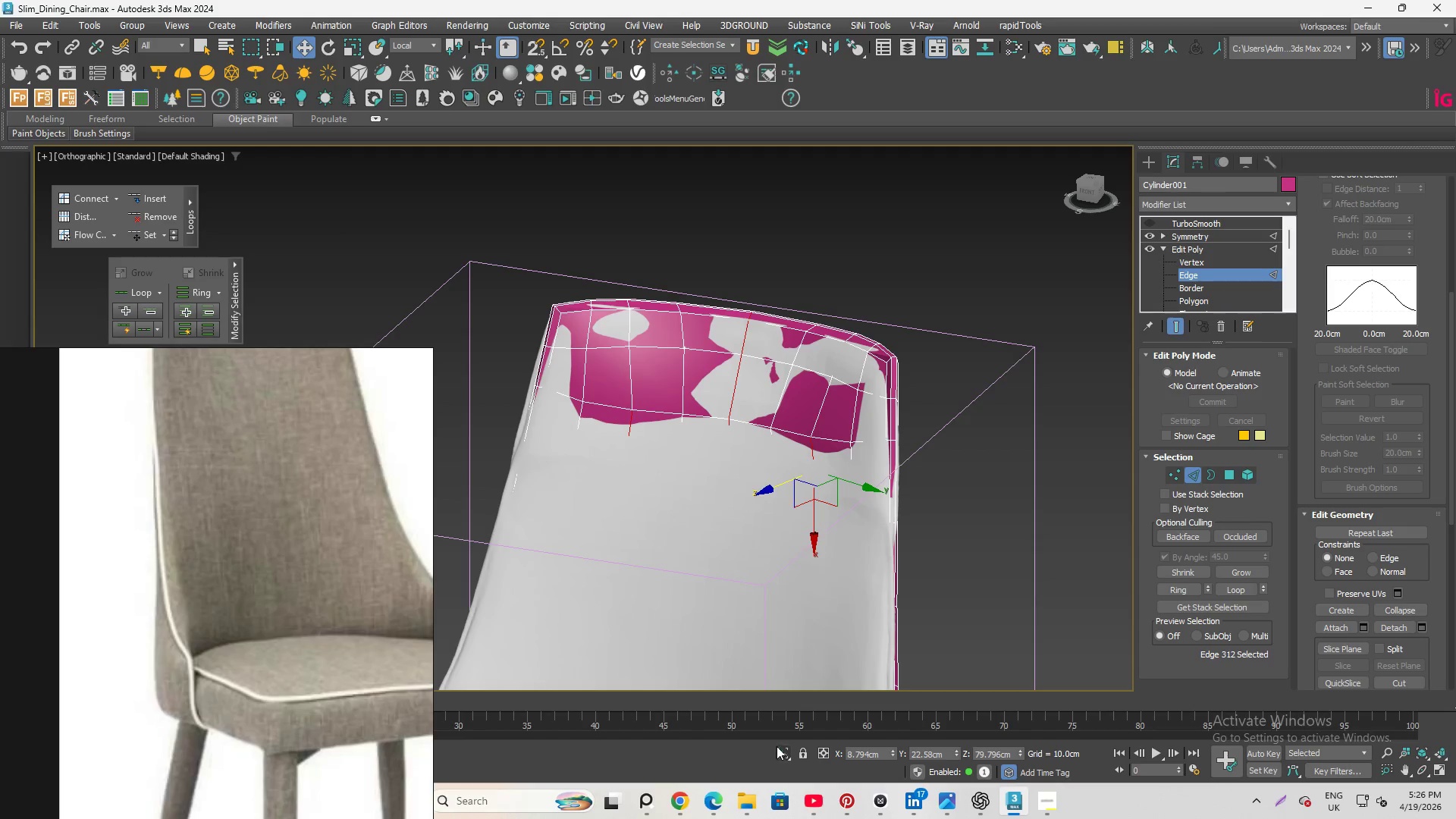 
left_click([777, 749])
 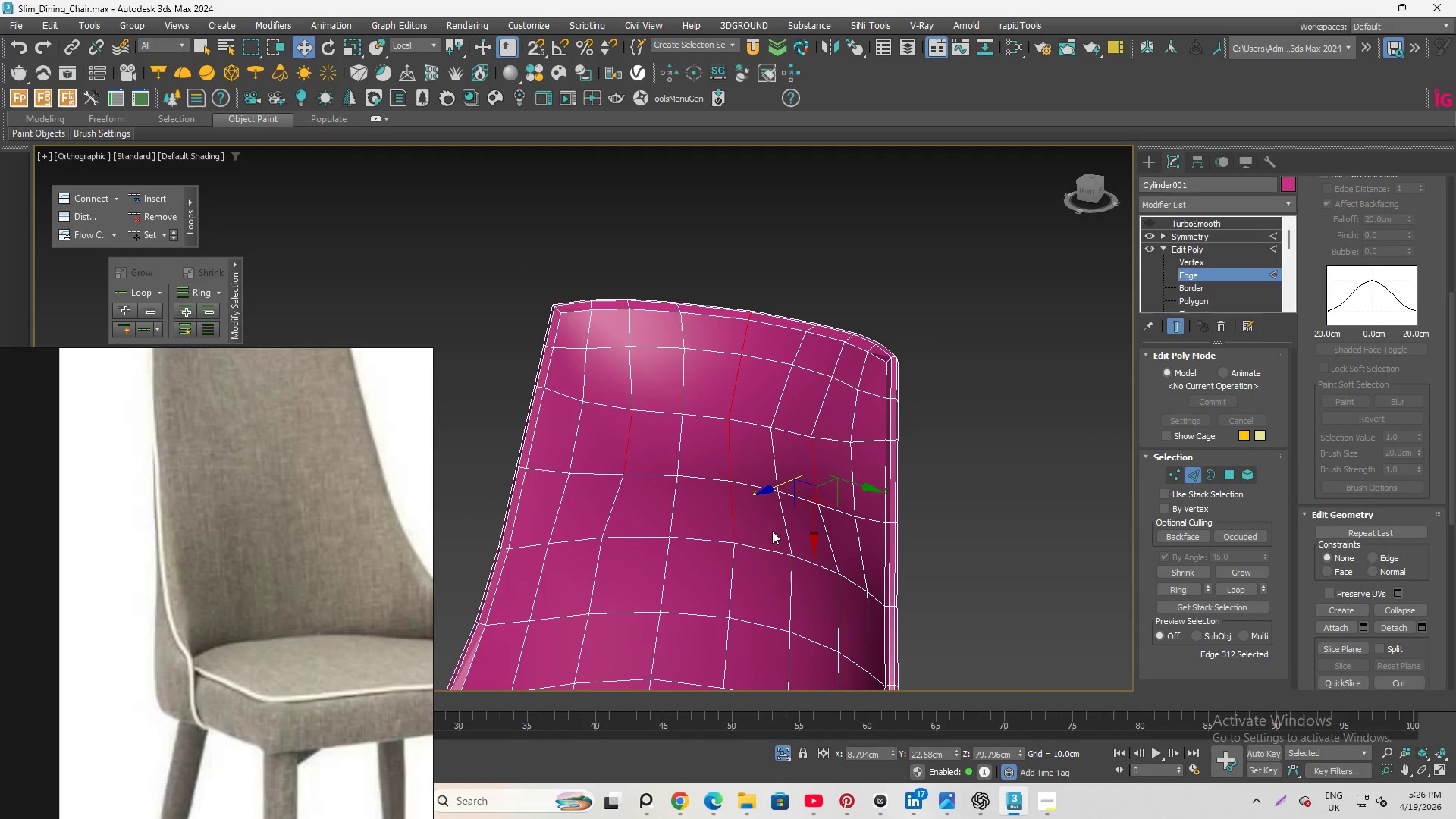 
scroll: coordinate [801, 510], scroll_direction: up, amount: 1.0
 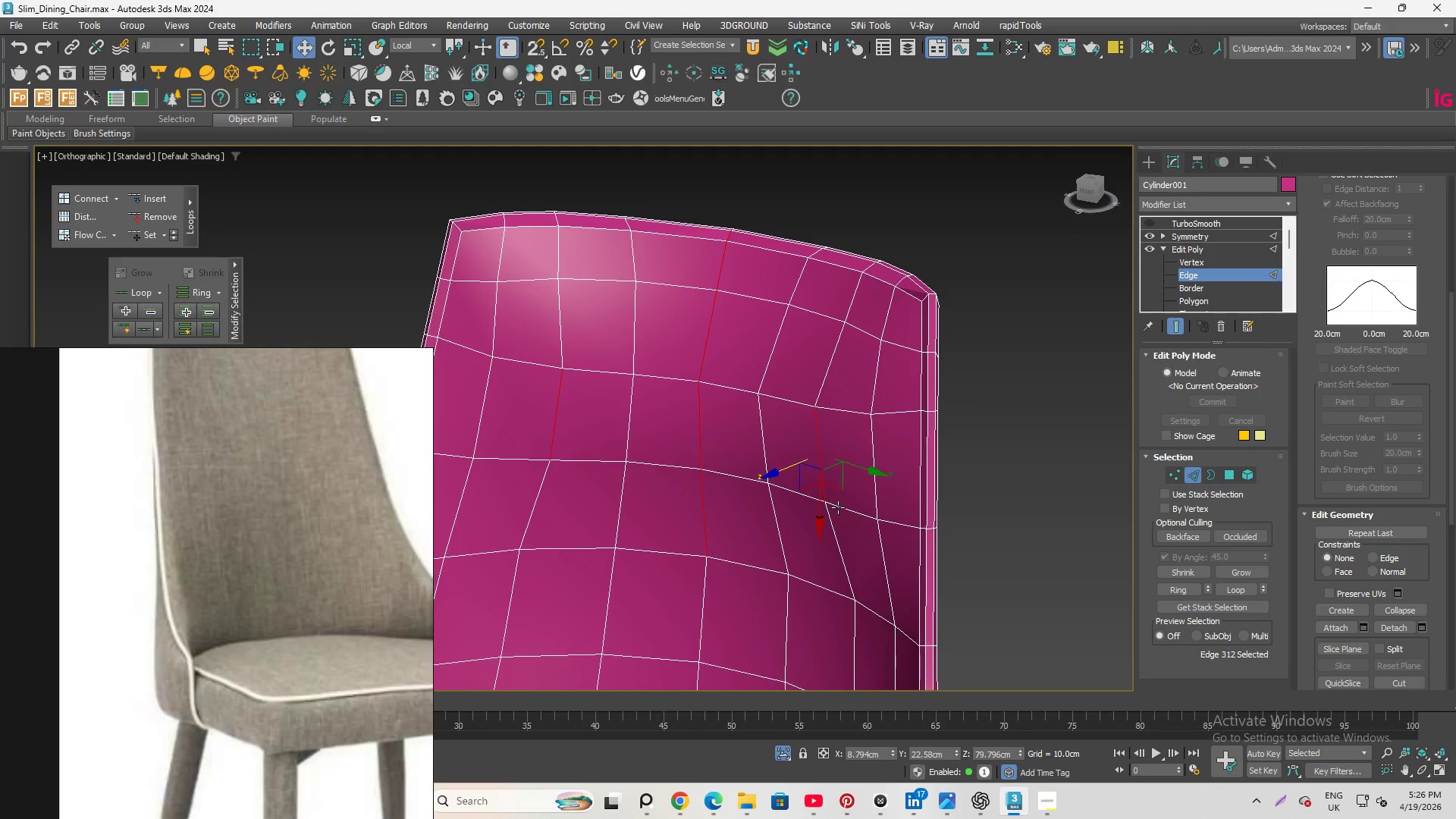 
left_click([838, 507])
 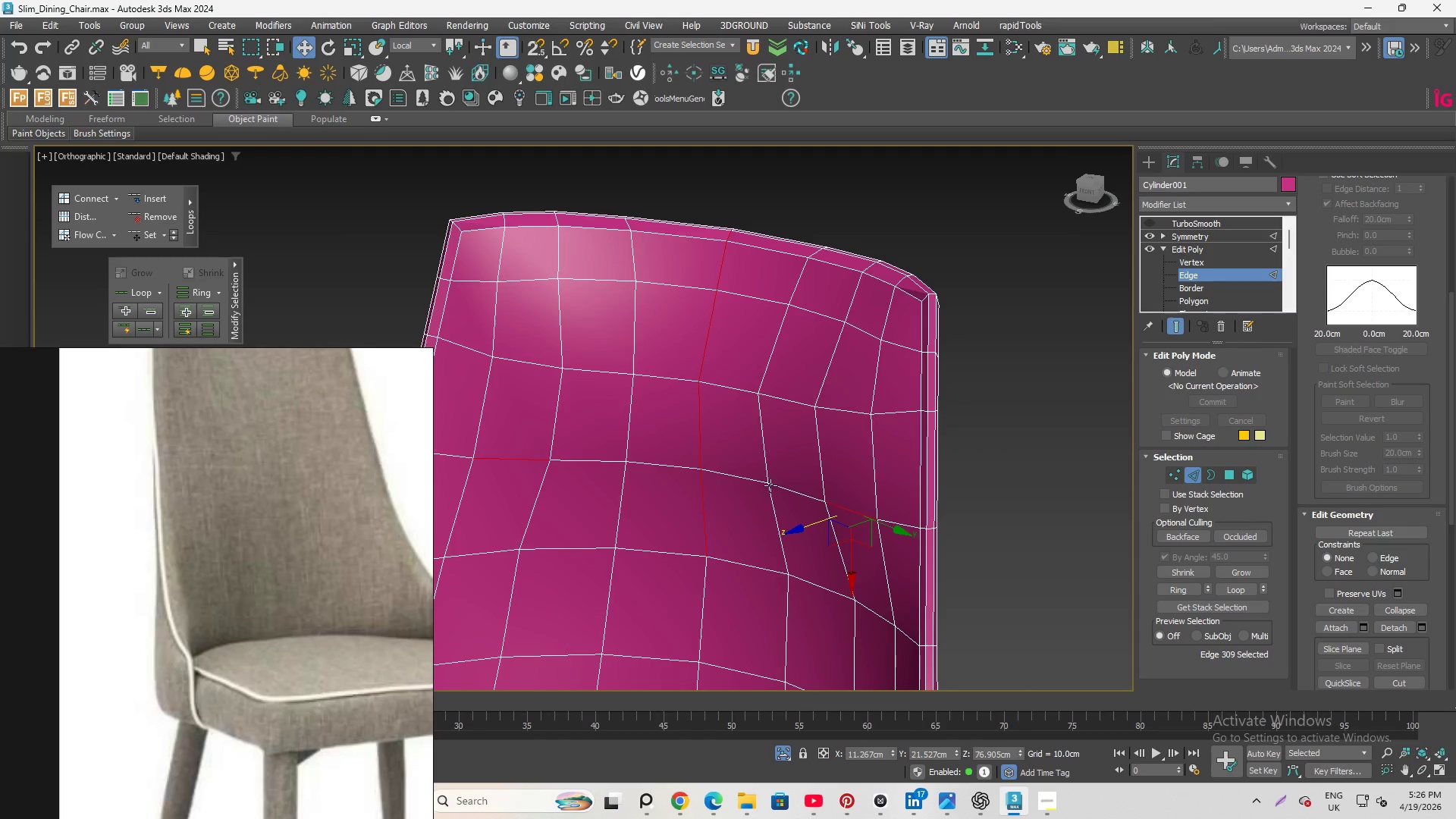 
hold_key(key=ControlLeft, duration=1.78)
left_click([779, 483])
 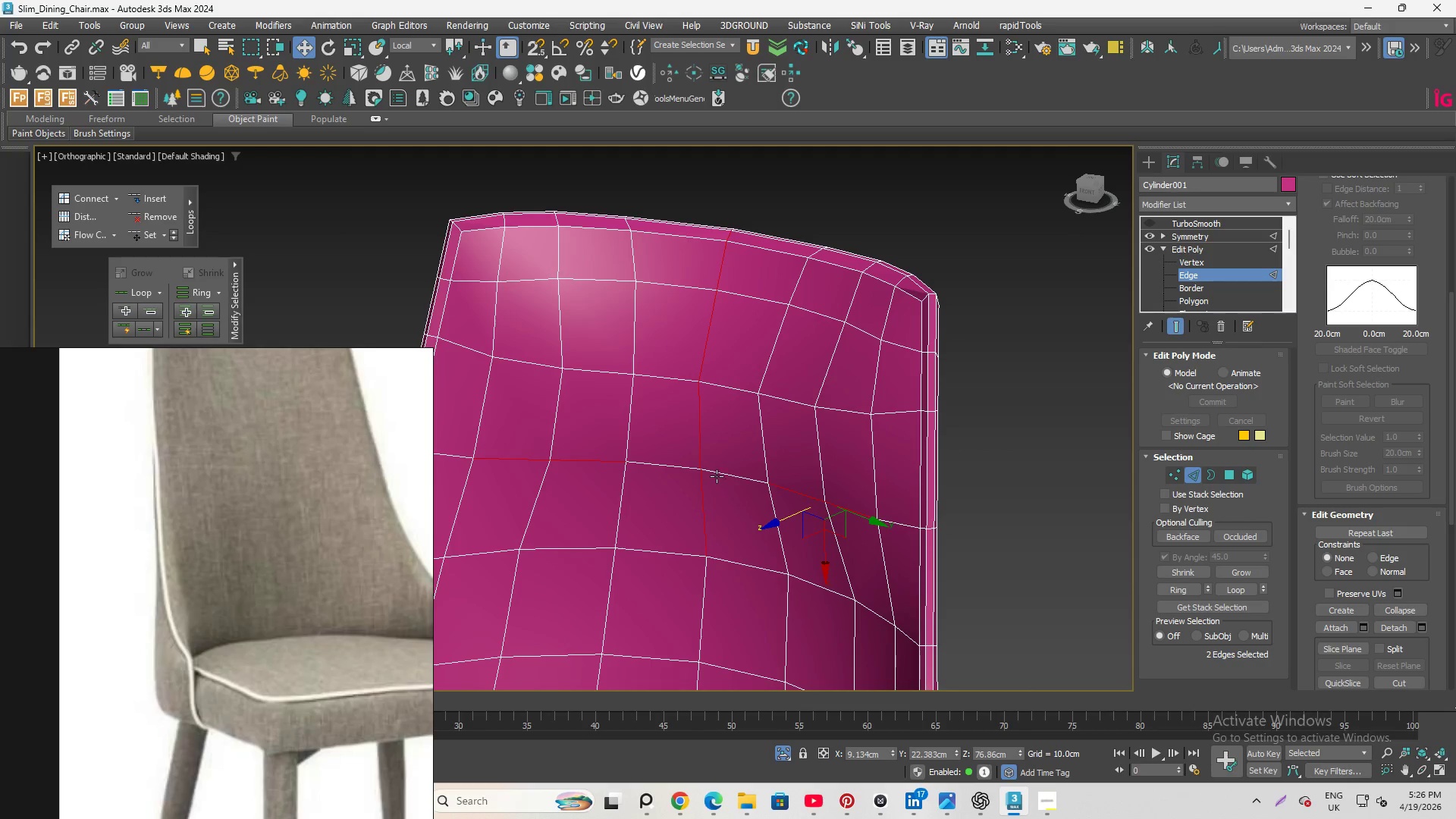 
left_click([718, 472])
 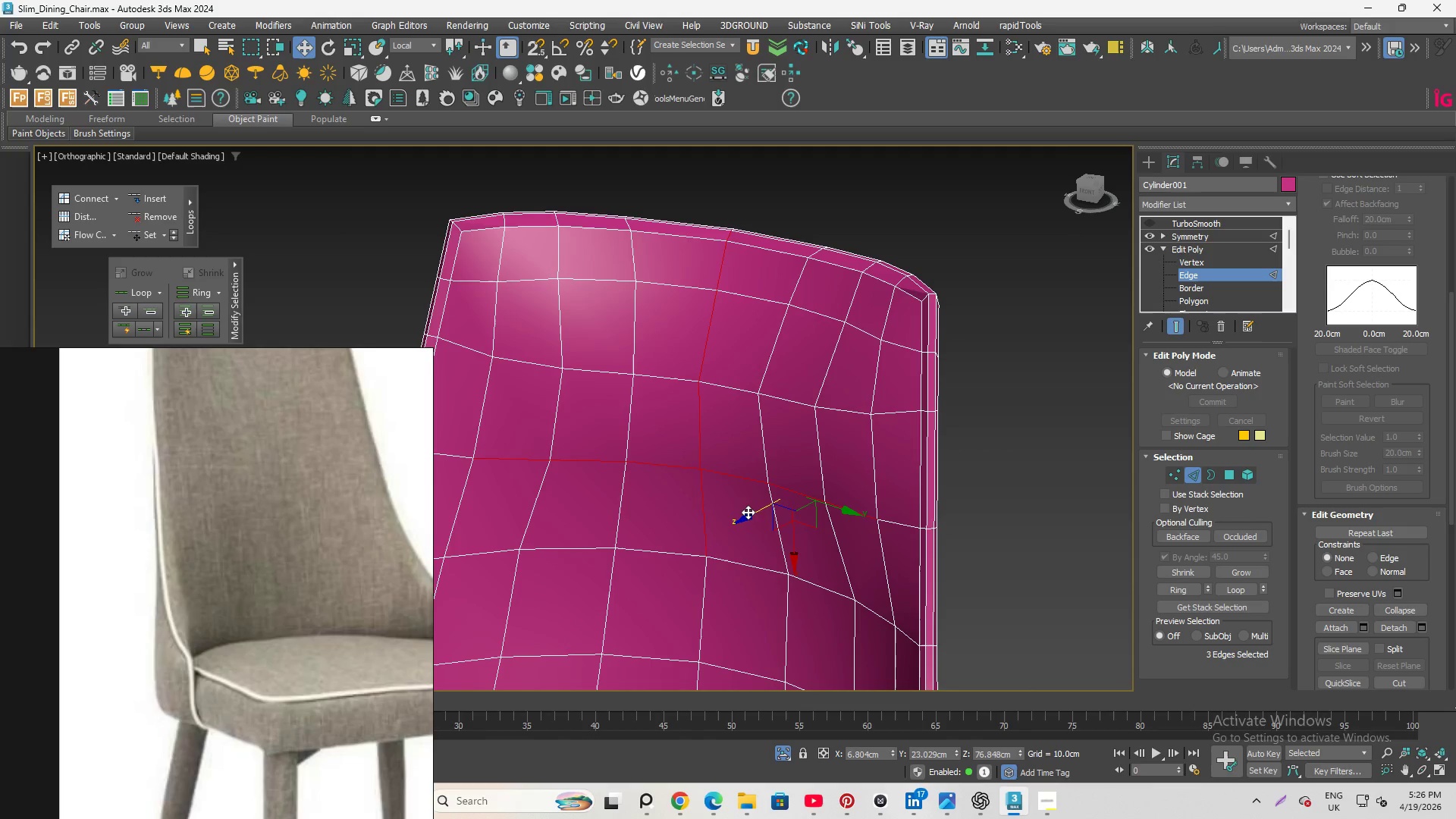 
left_click_drag(start_coordinate=[747, 515], to_coordinate=[726, 529])
 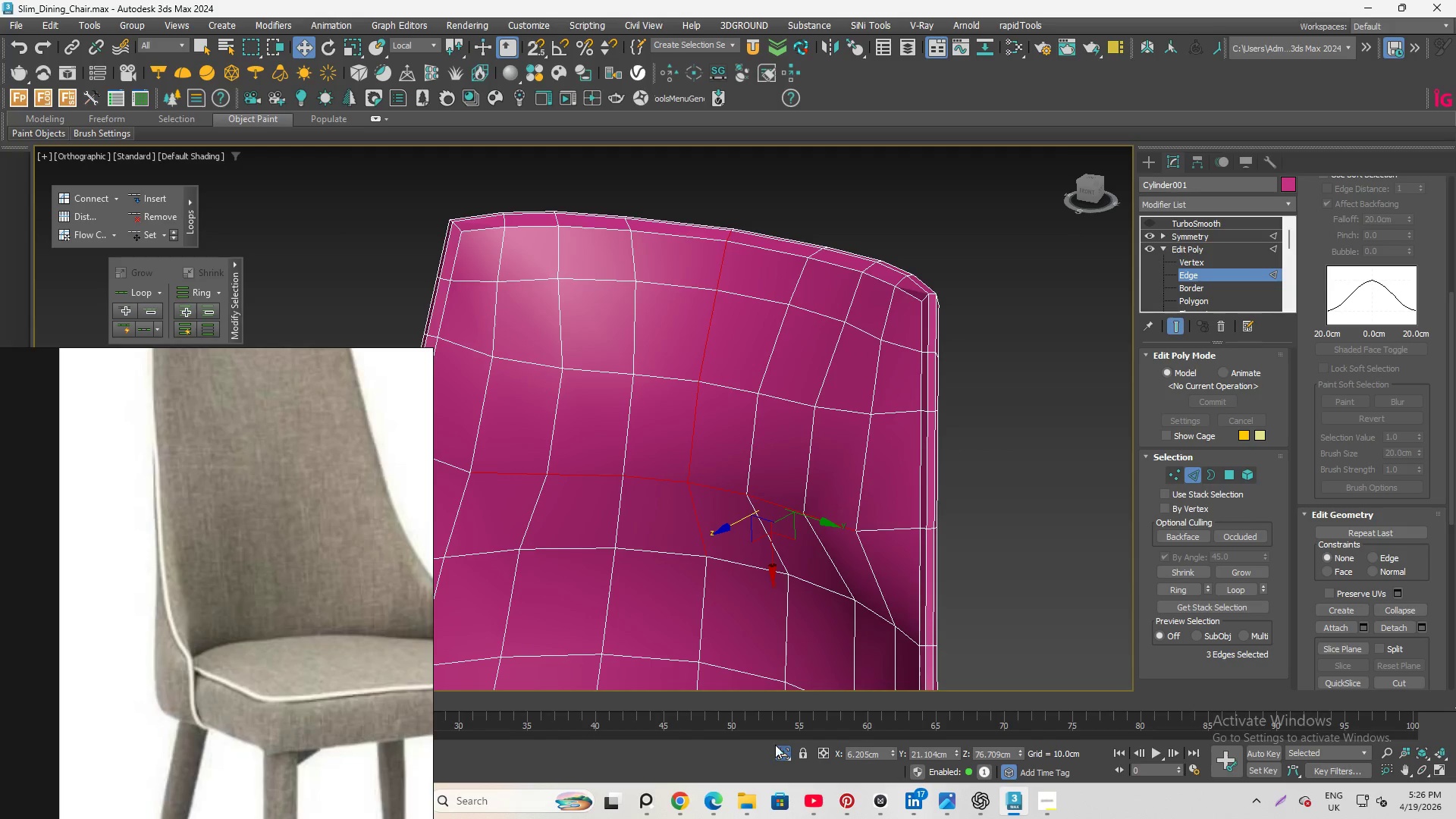 
left_click([780, 752])
 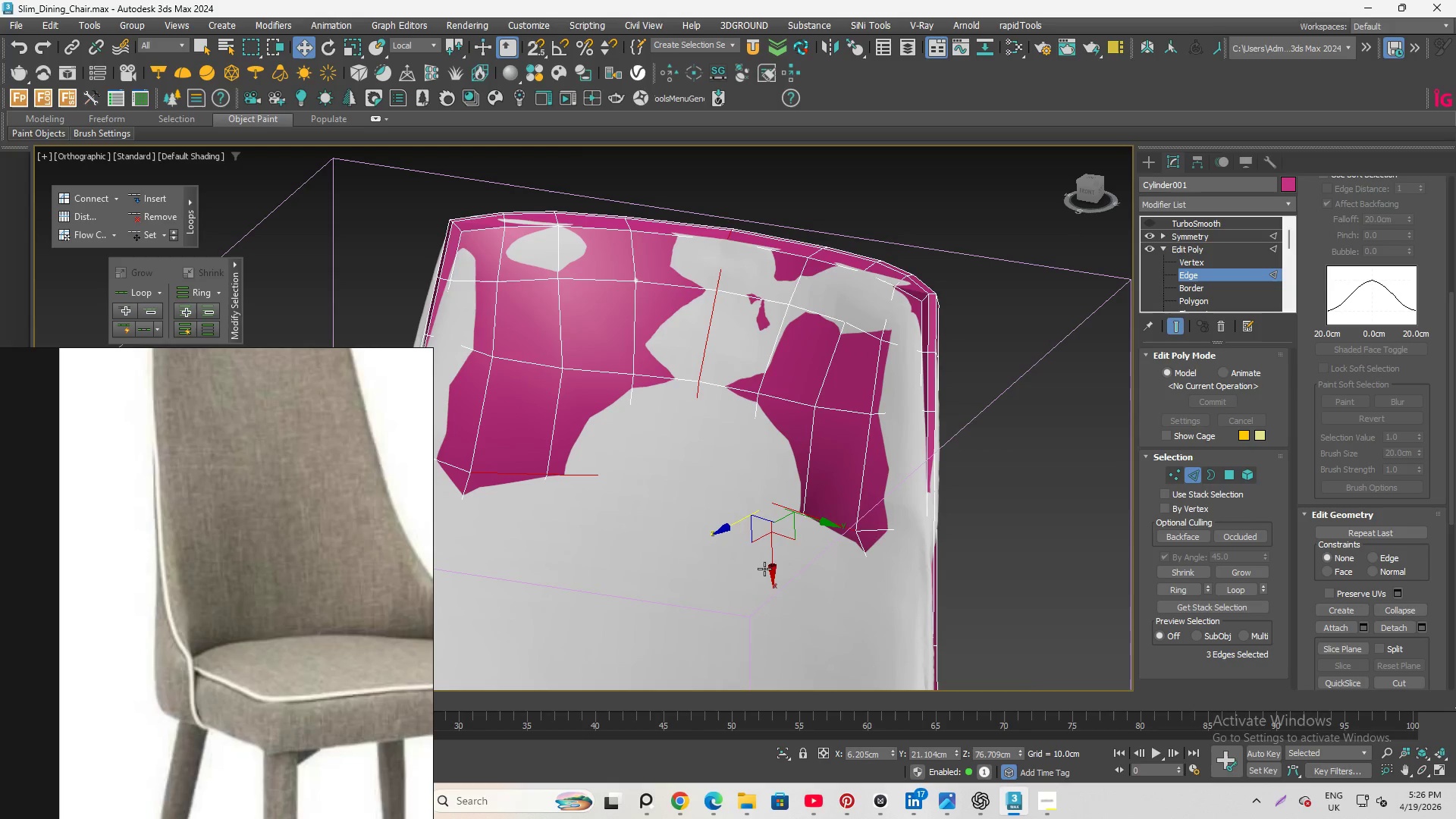 
hold_key(key=AltLeft, duration=6.64)
 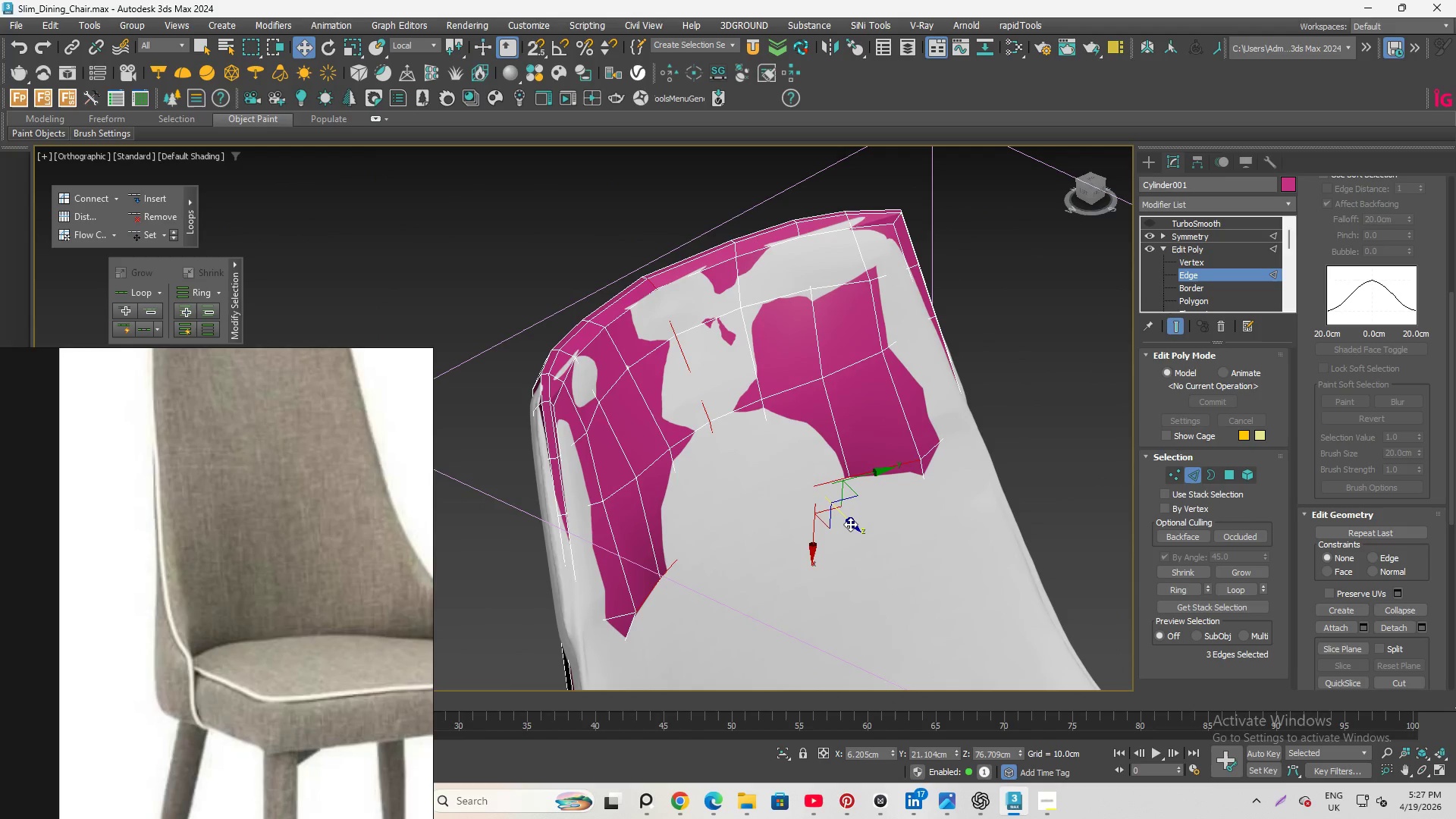 
left_click_drag(start_coordinate=[850, 524], to_coordinate=[852, 536])
 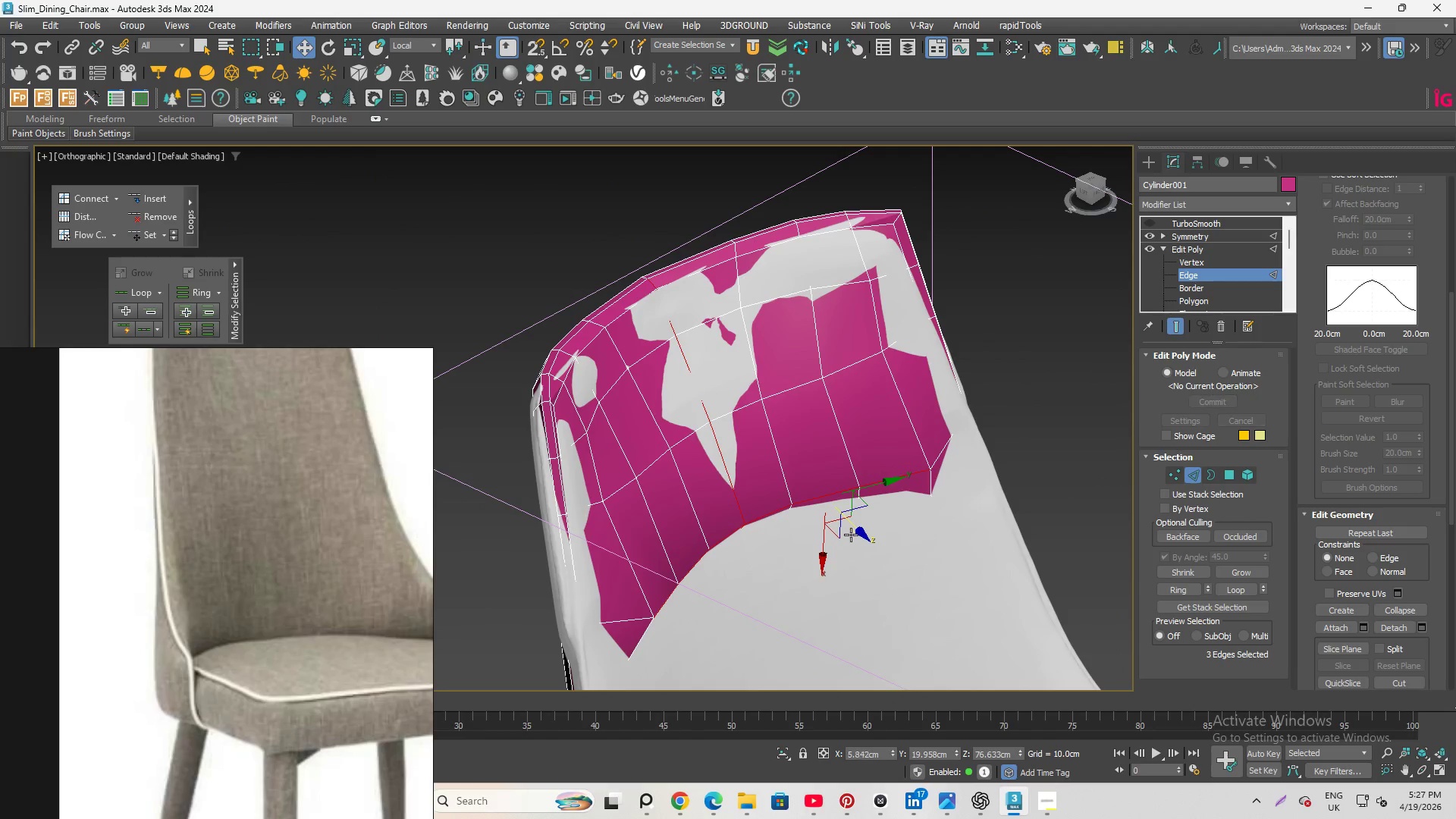 
hold_key(key=AltLeft, duration=1.42)
 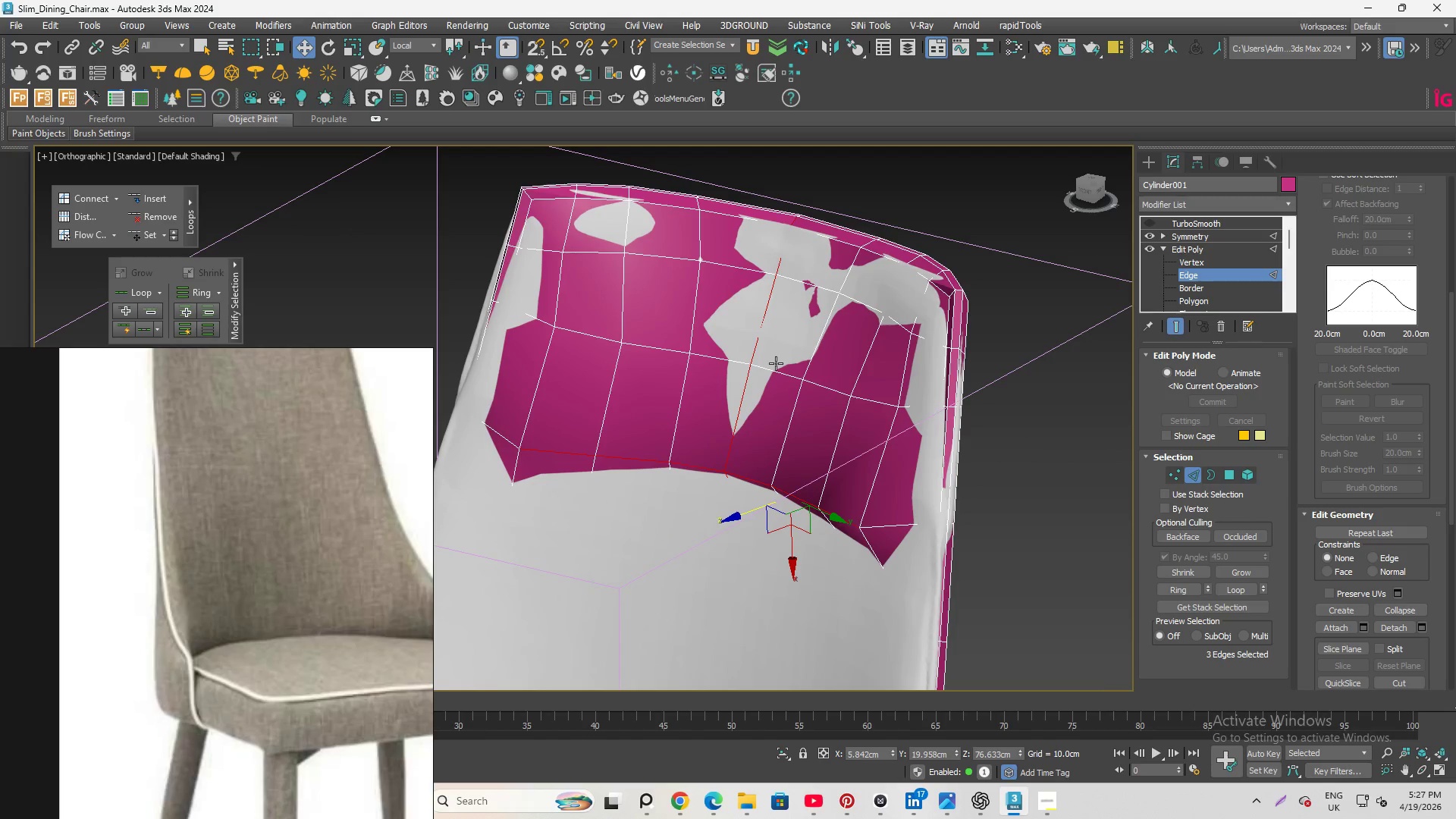 
left_click([768, 370])
 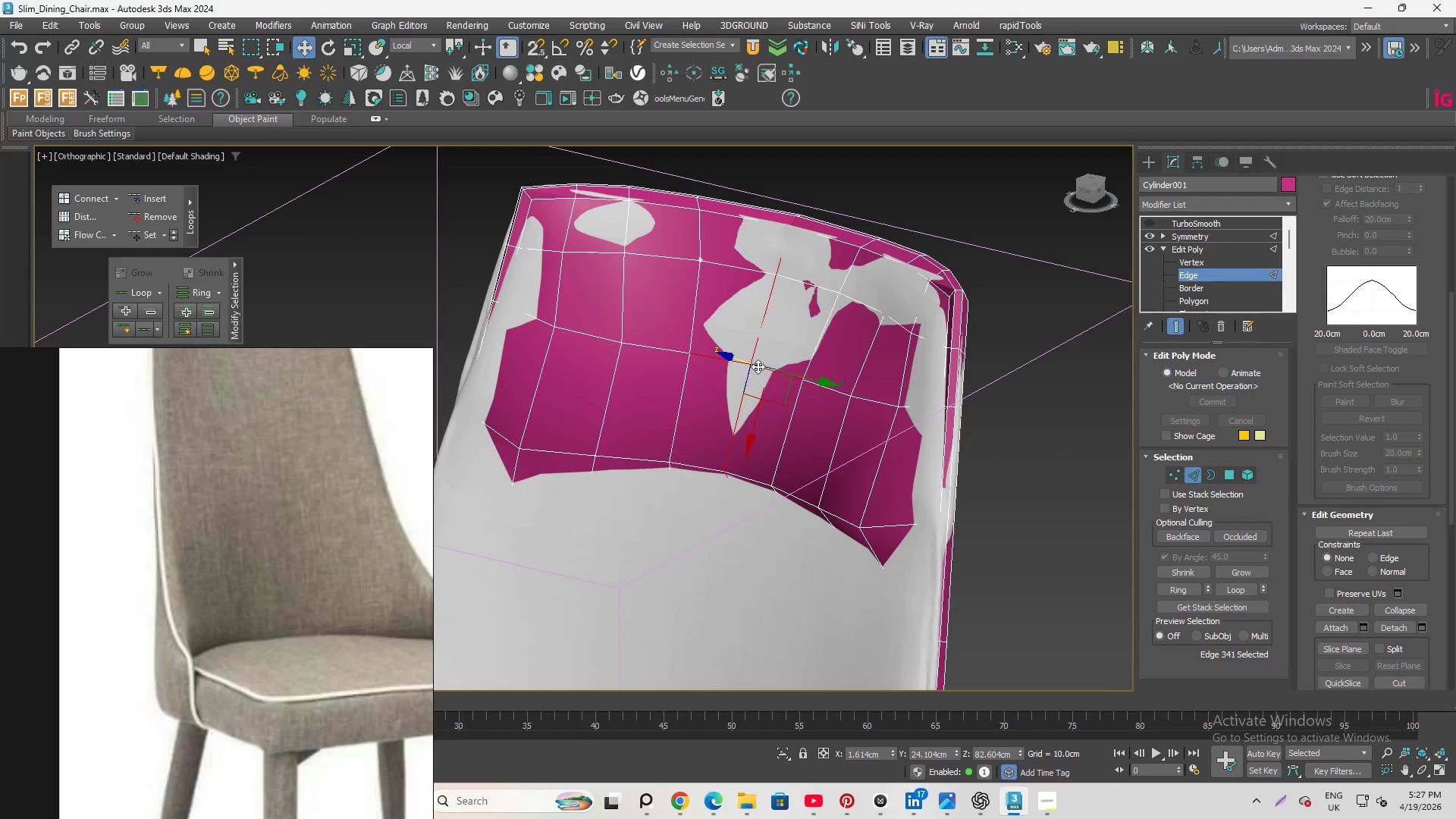 
hold_key(key=ControlLeft, duration=0.75)
left_click([704, 353])
 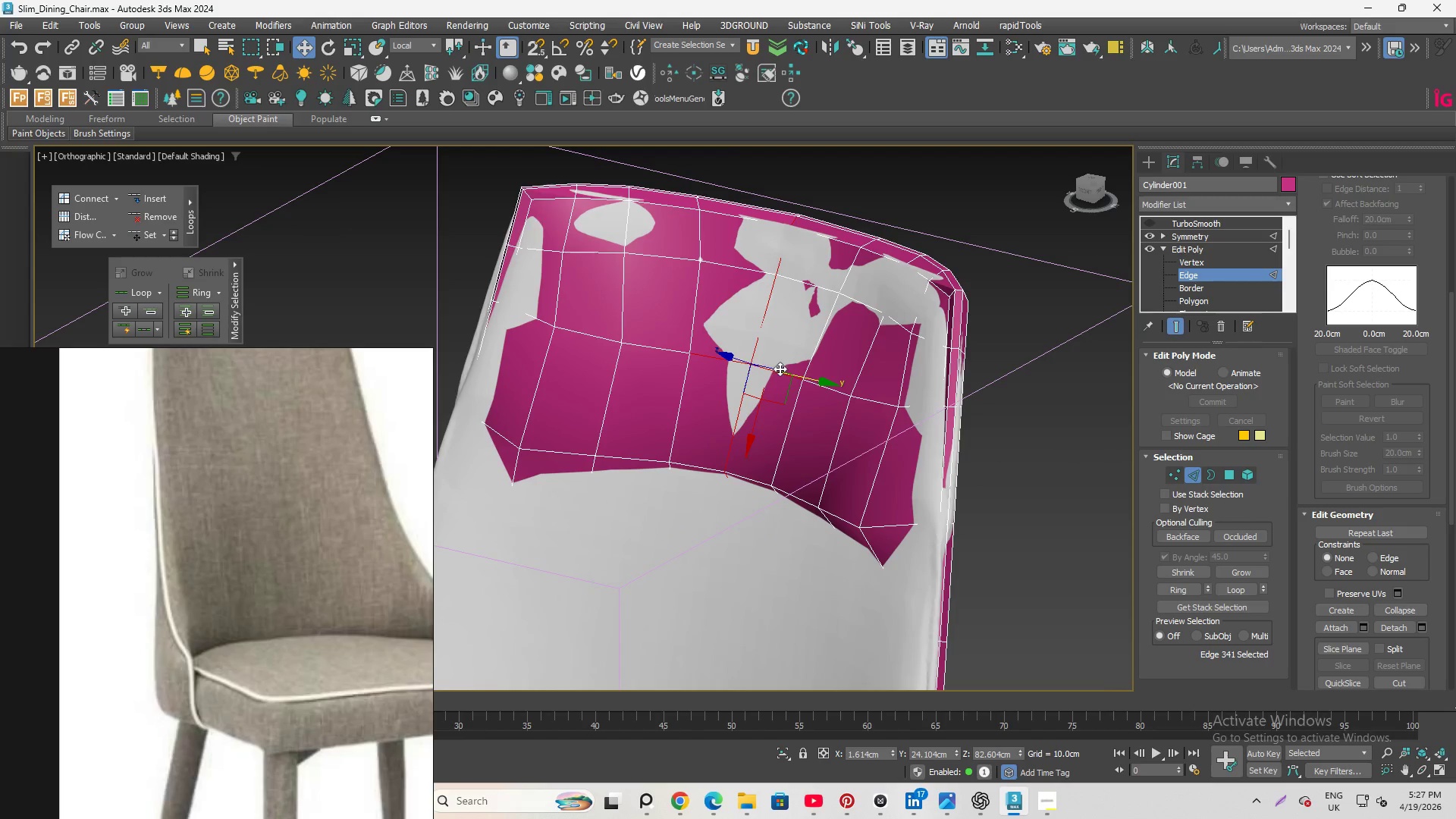 
left_click([775, 372])
 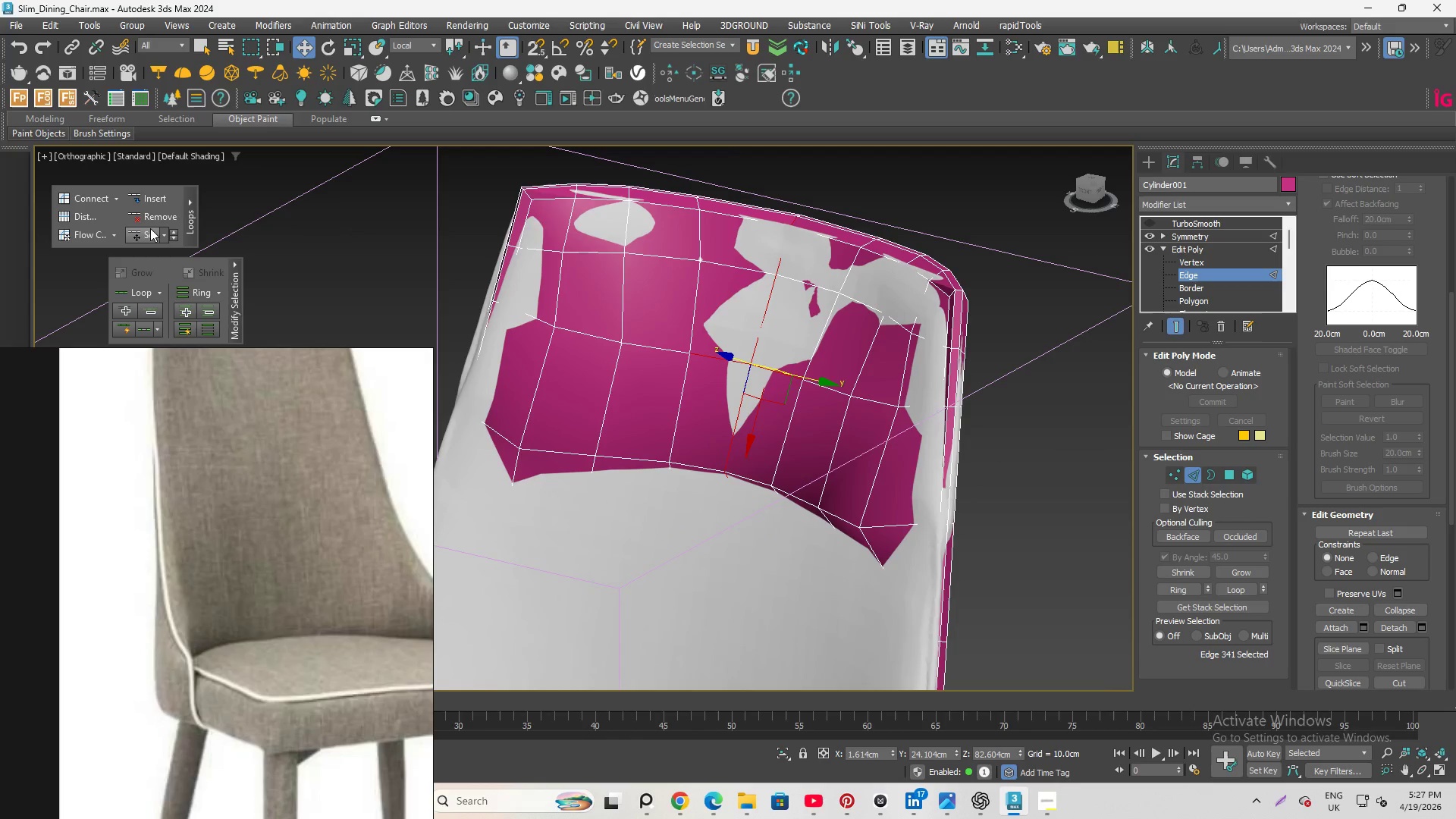 
left_click([140, 231])
 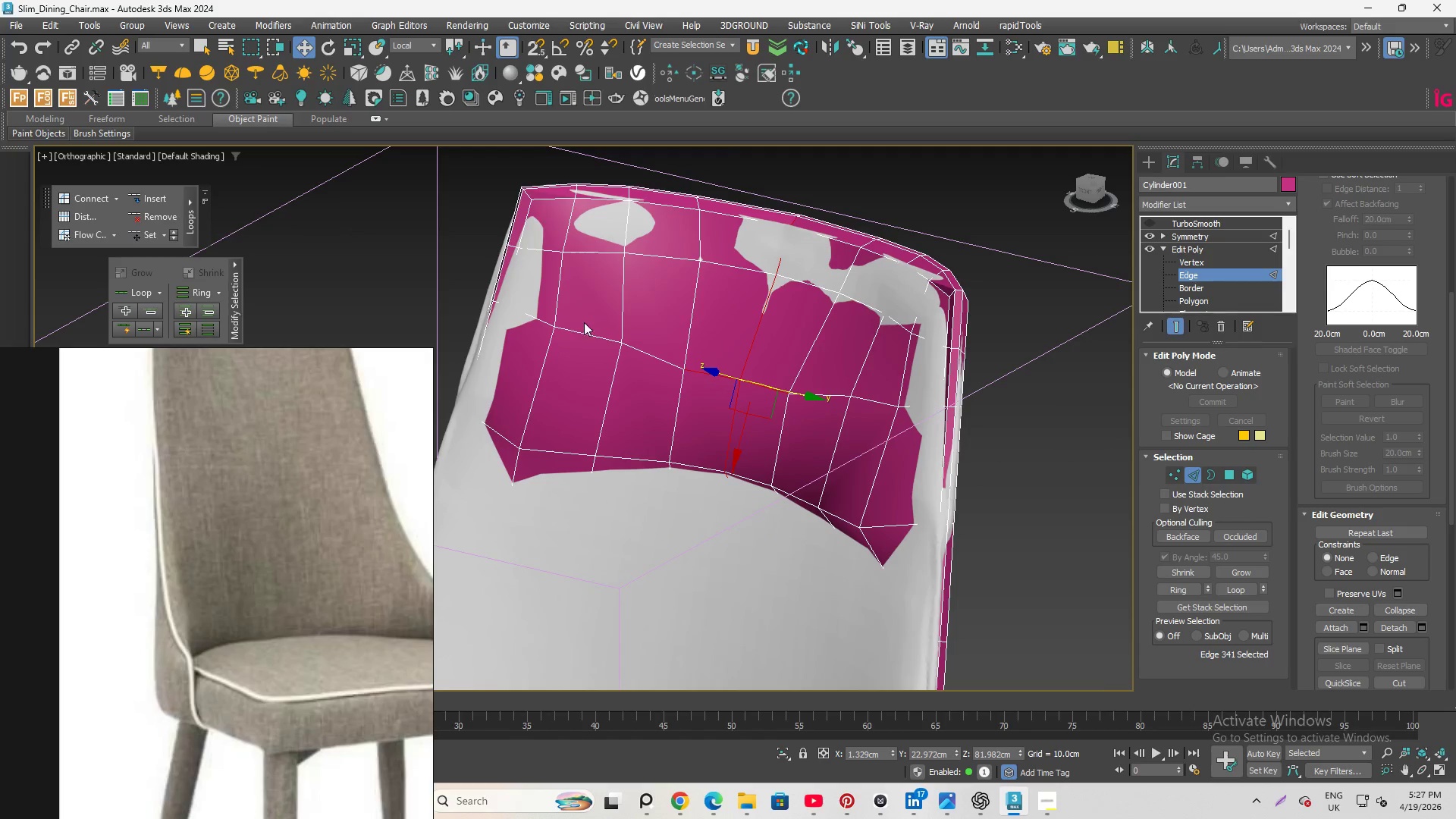 
hold_key(key=AltLeft, duration=0.81)
 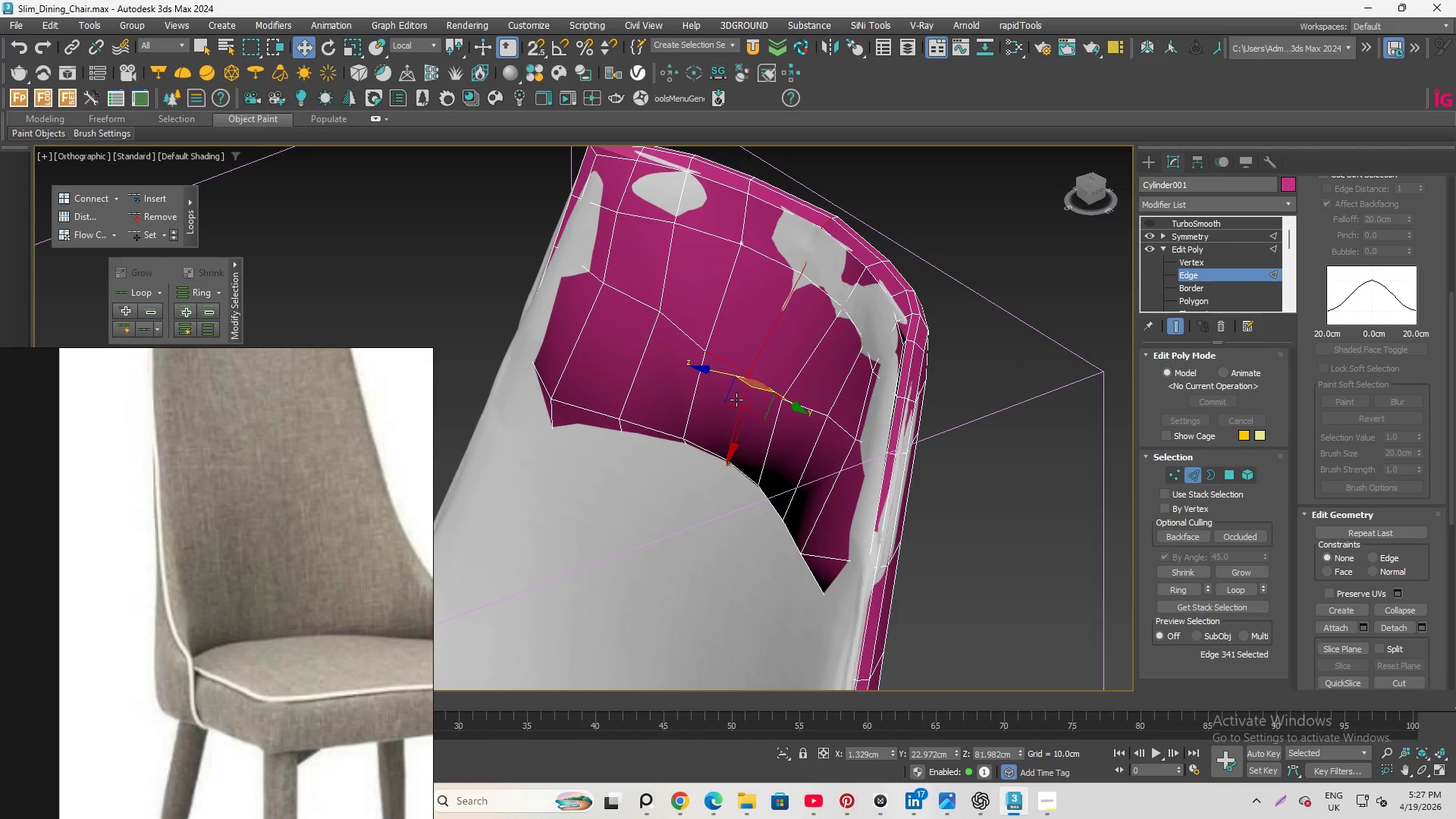 
key(Shift+X)
 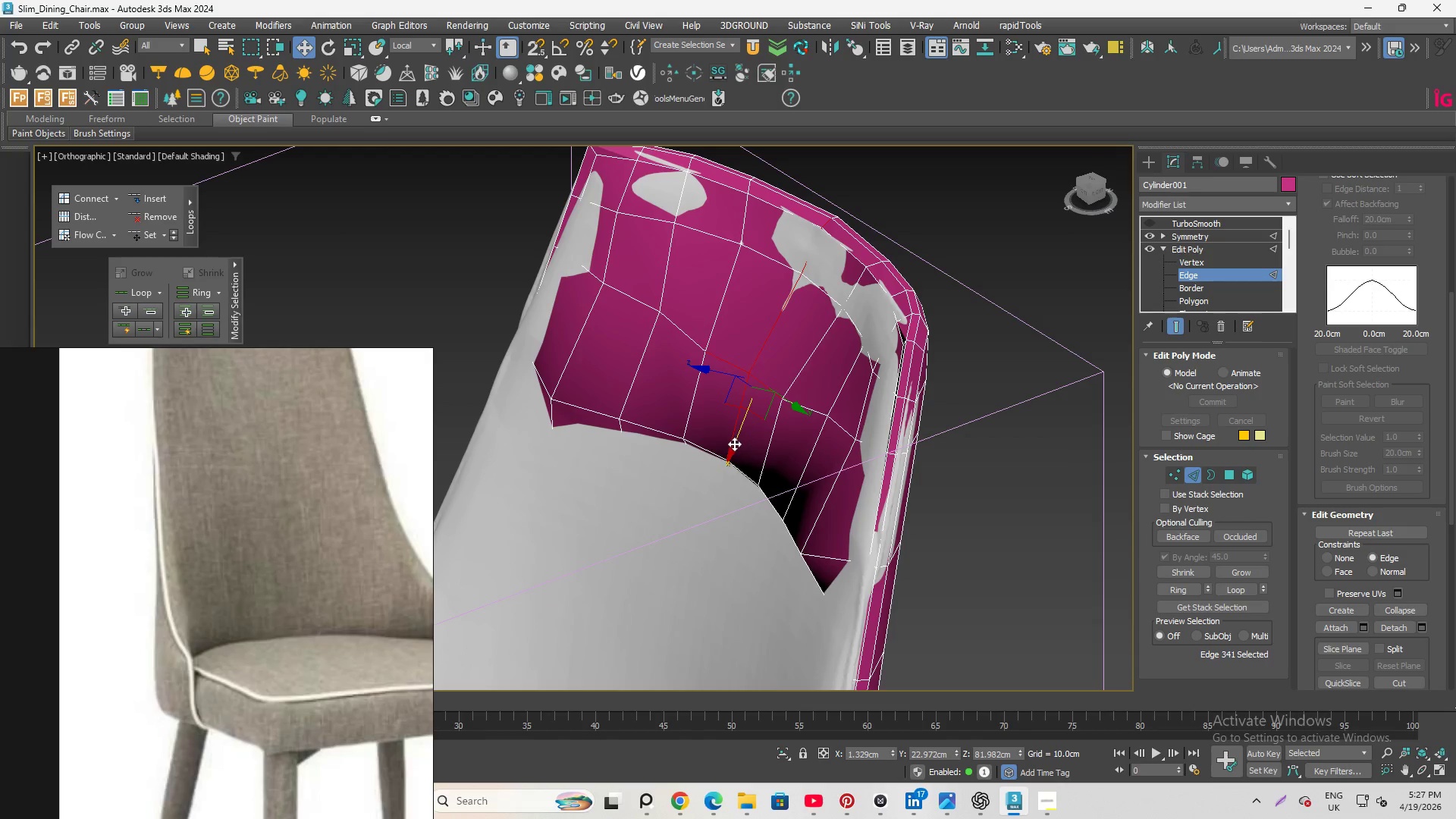 
left_click_drag(start_coordinate=[733, 446], to_coordinate=[736, 434])
 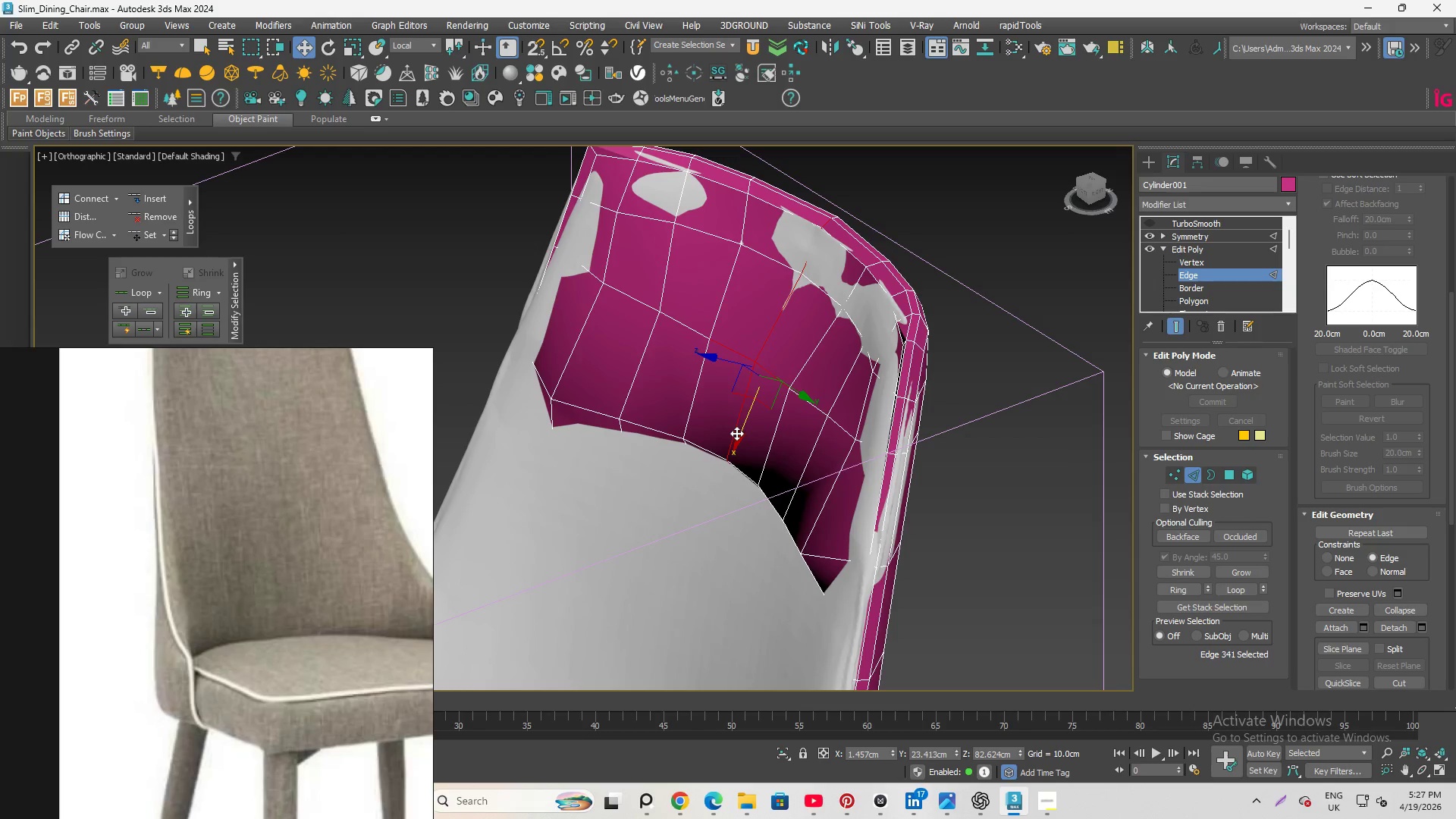 
key(Shift+X)
 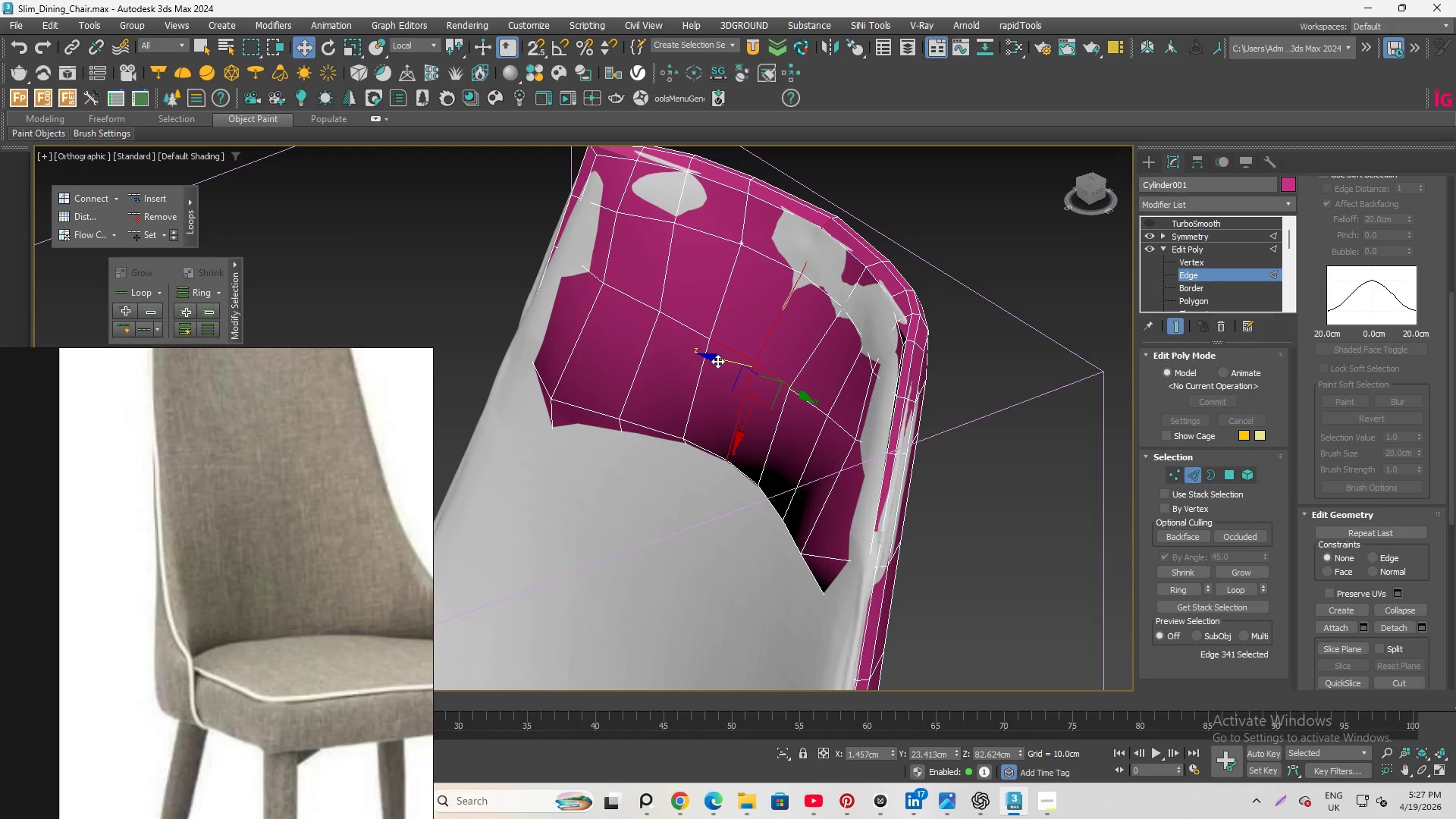 
left_click_drag(start_coordinate=[717, 361], to_coordinate=[726, 362])
 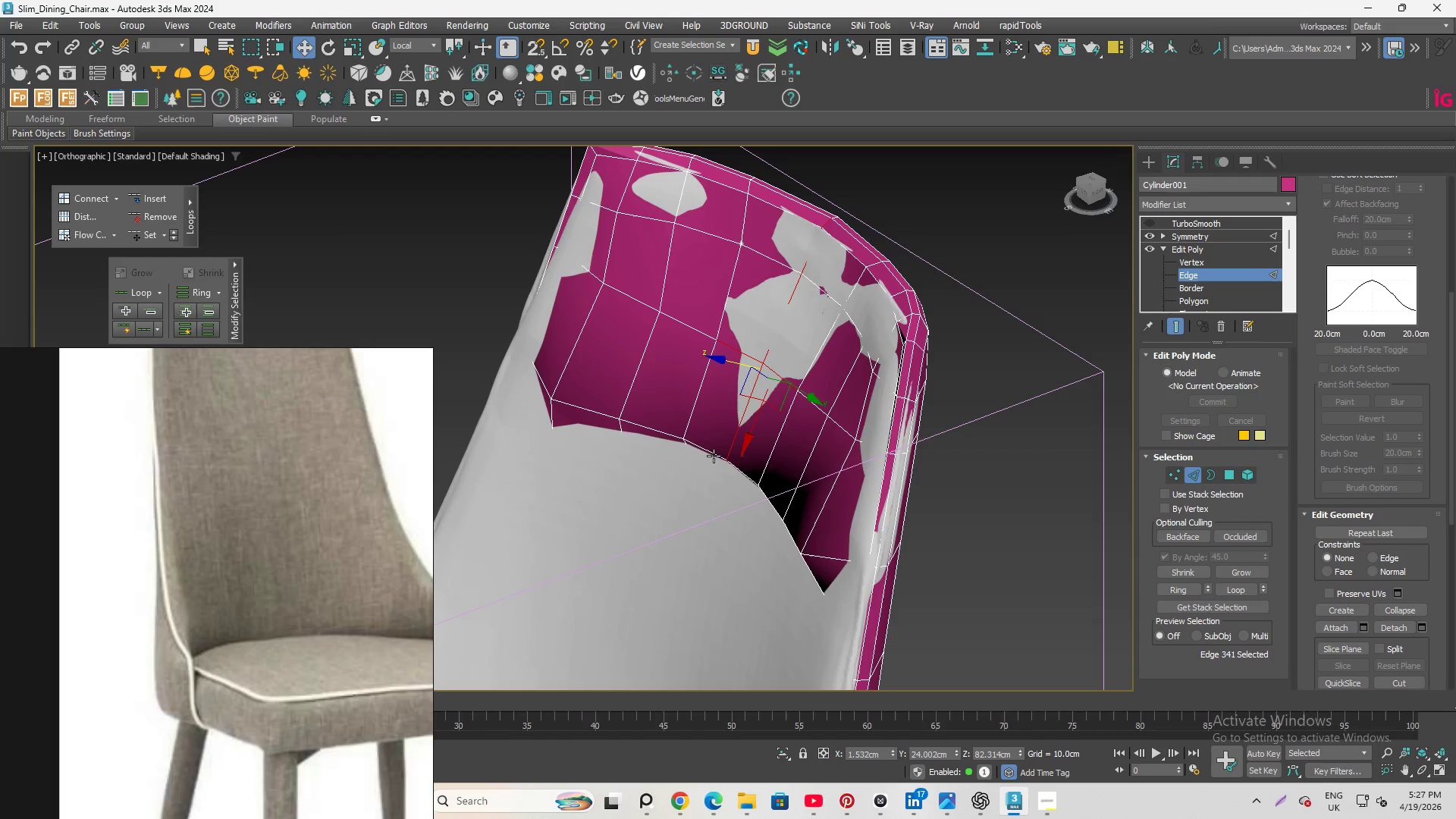 
hold_key(key=AltLeft, duration=9.25)
 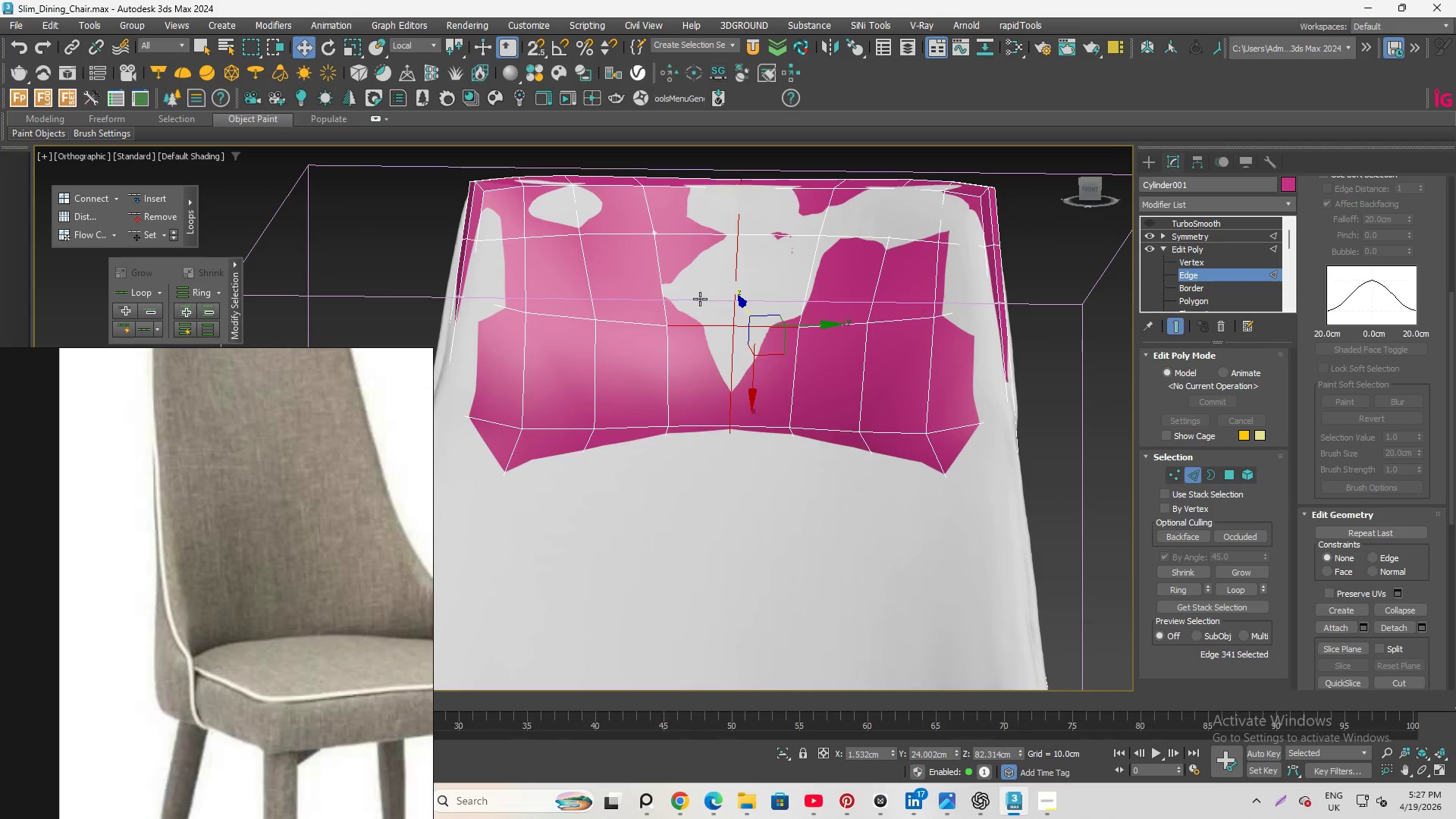 
key(Alt+Q)
 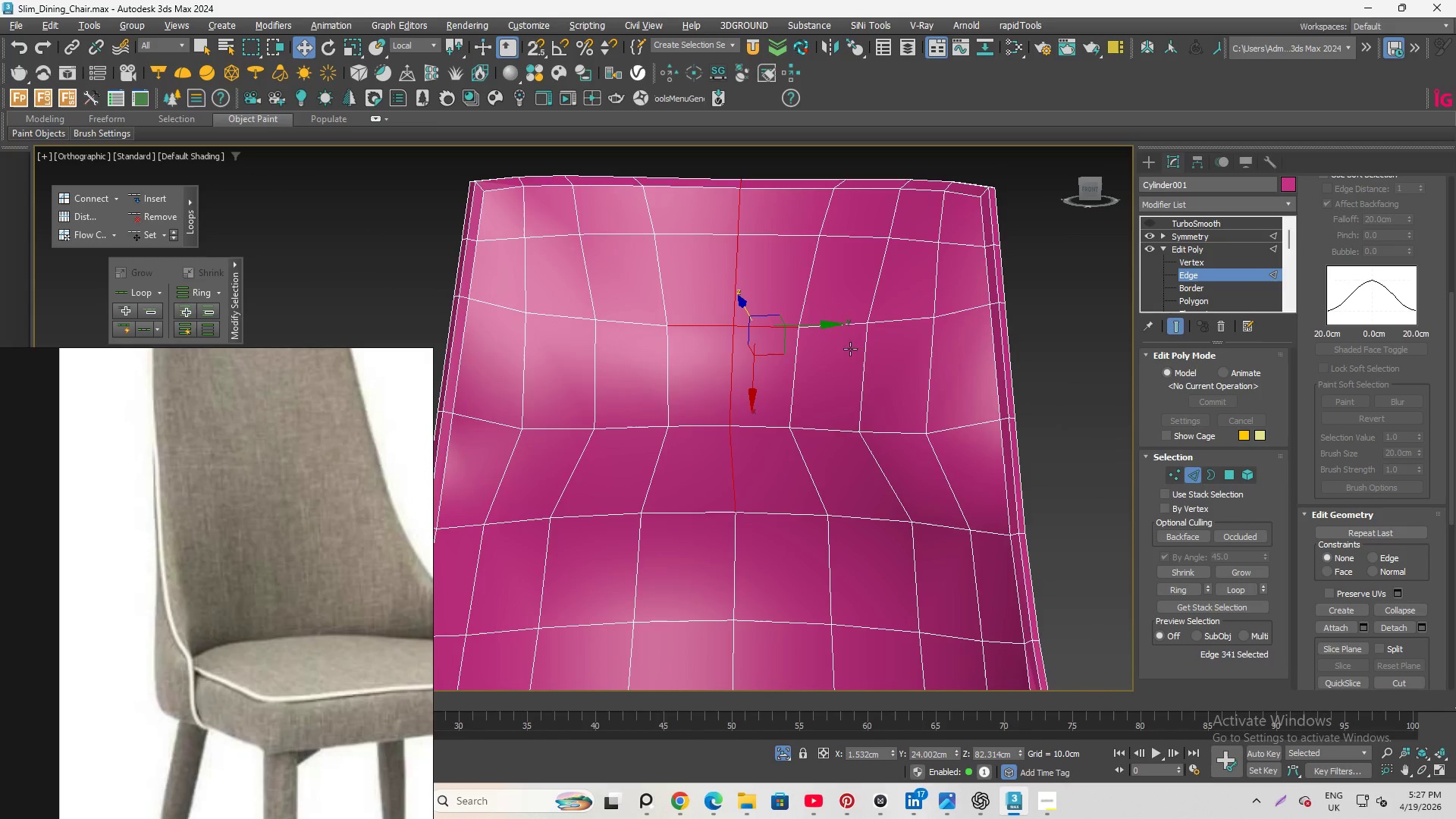 
scroll: coordinate [851, 379], scroll_direction: down, amount: 1.0
 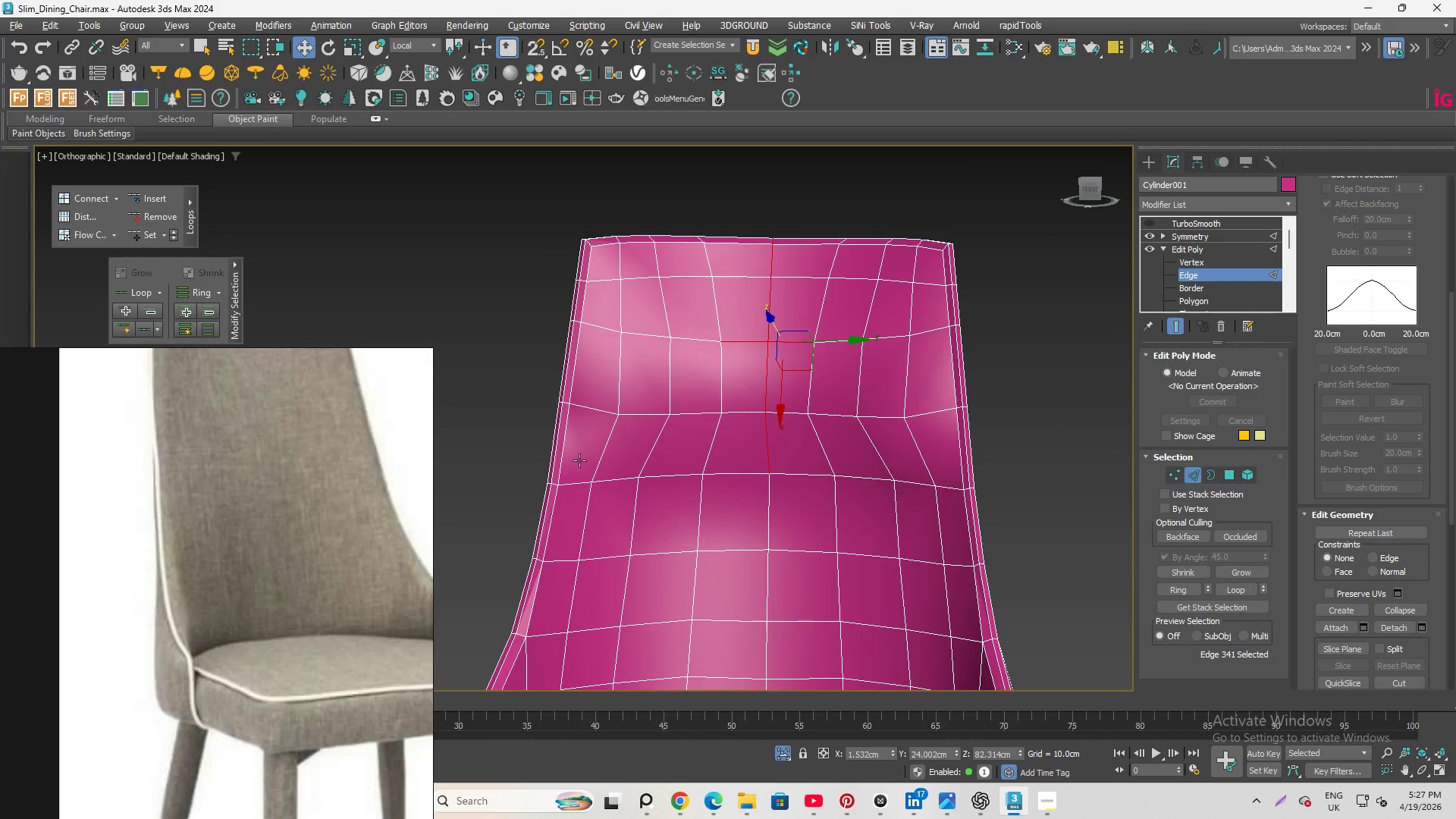 
hold_key(key=ControlLeft, duration=0.98)
 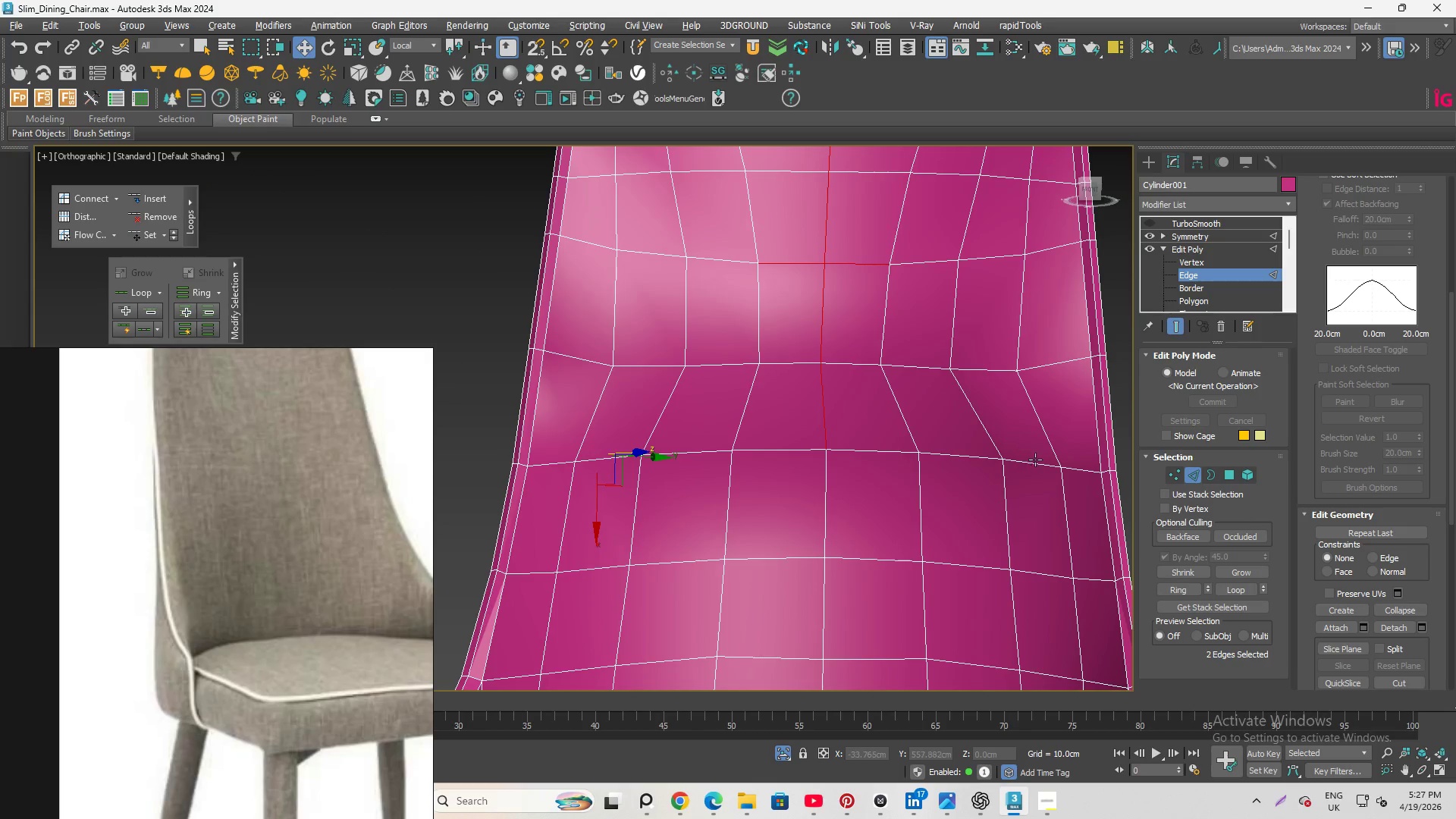 
scroll: coordinate [614, 474], scroll_direction: up, amount: 1.0
 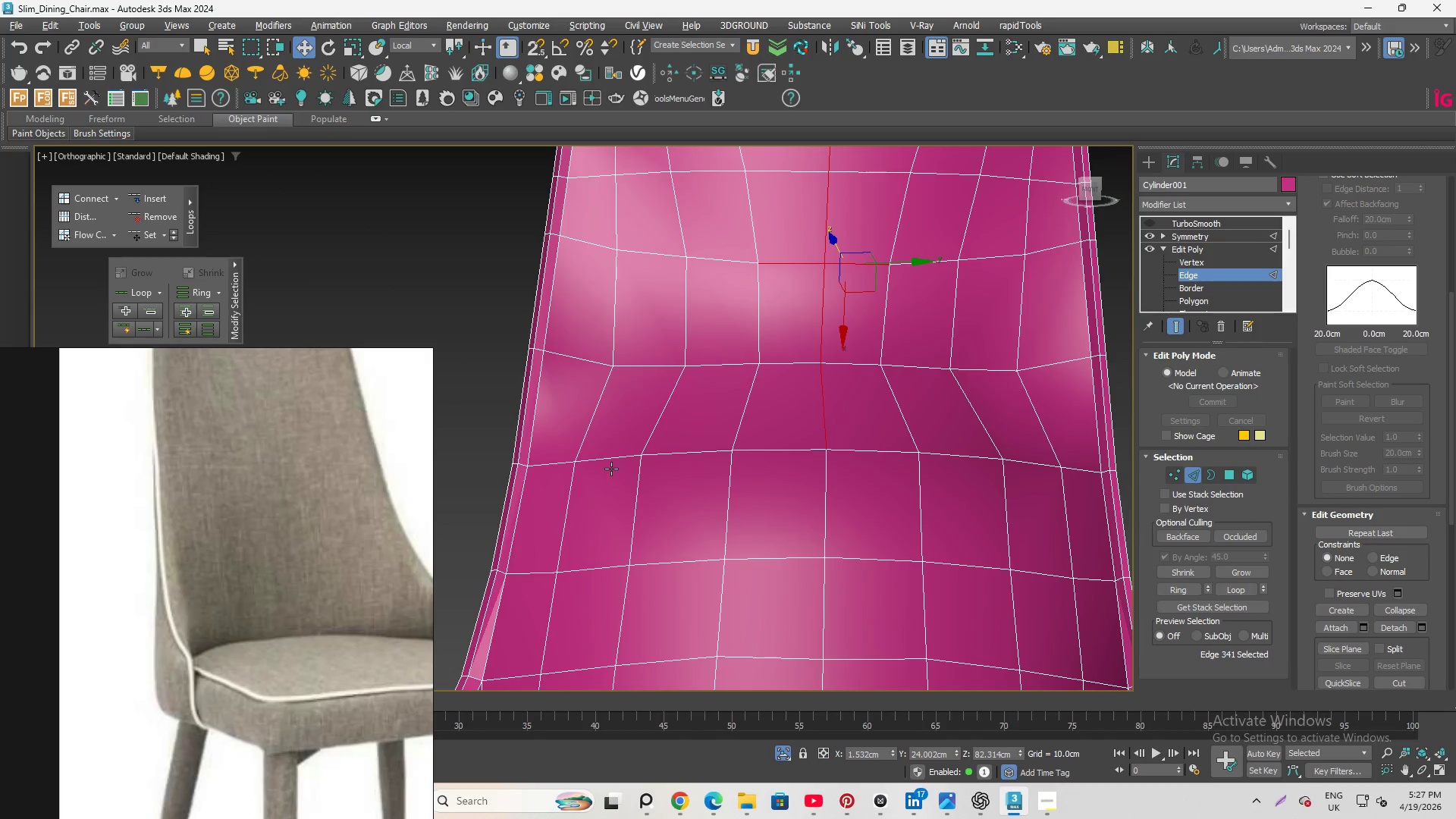 
left_click([610, 460])
 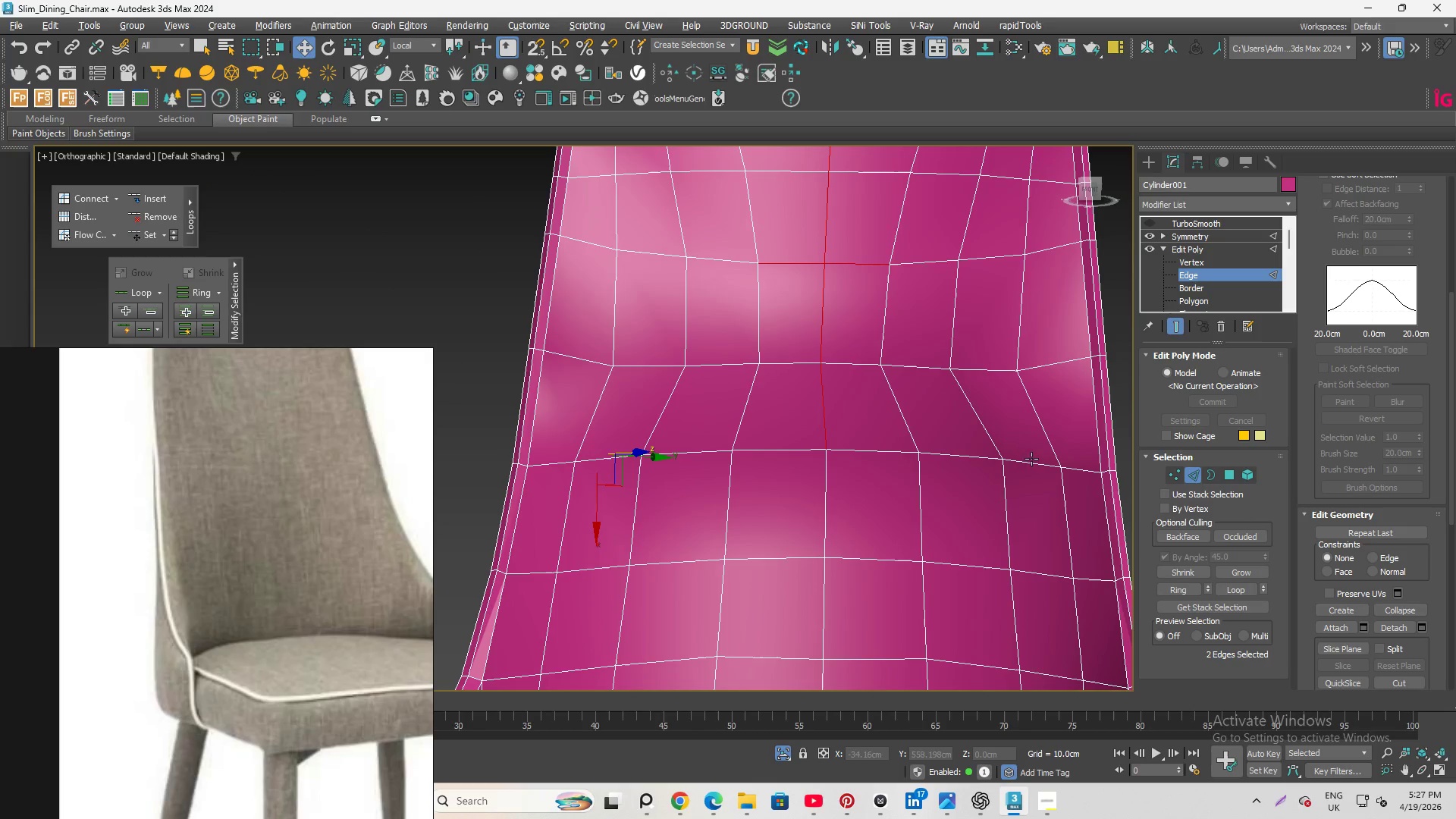 
left_click([1036, 460])
 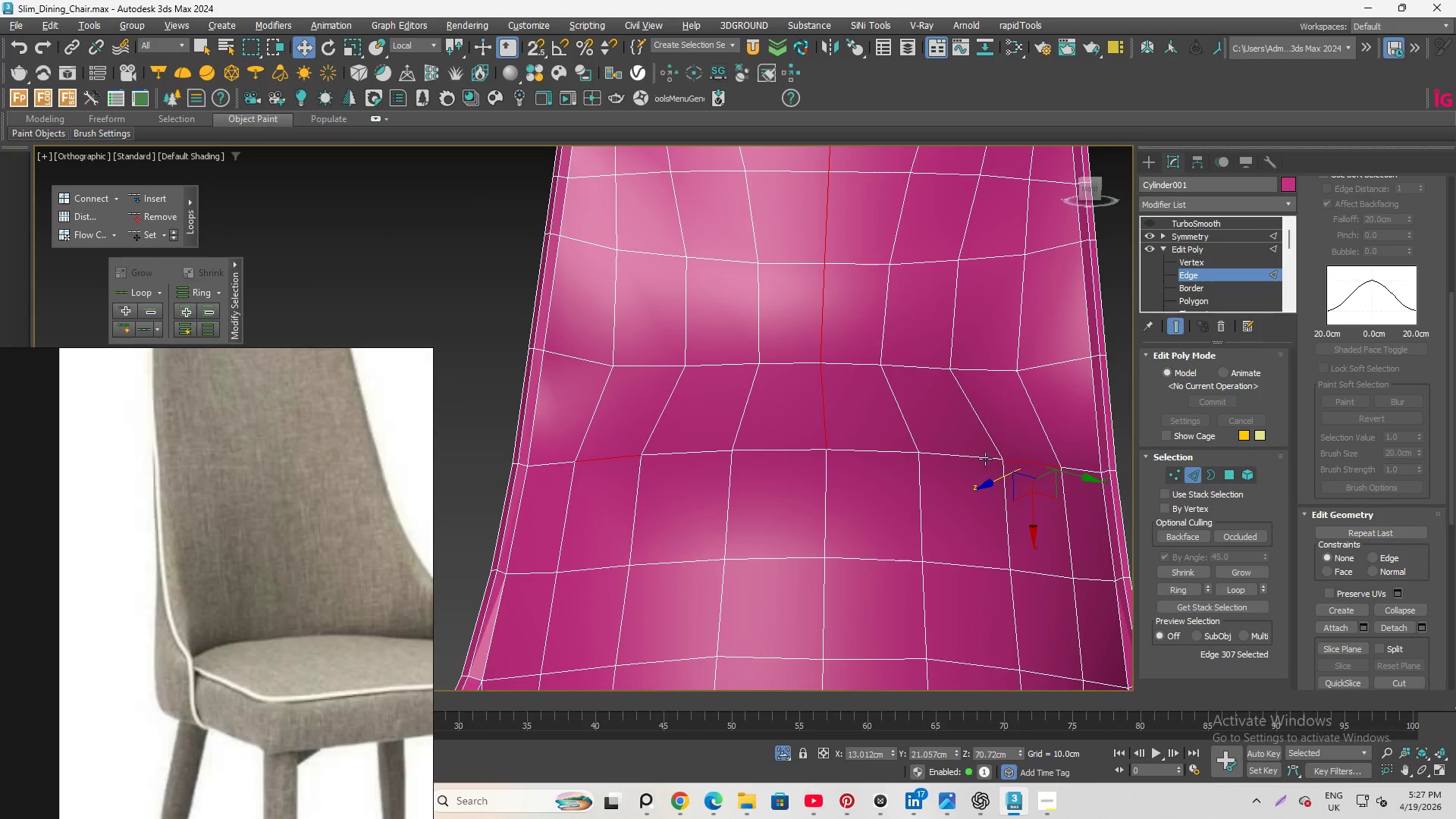 
hold_key(key=ControlLeft, duration=1.94)
left_click([866, 450])
 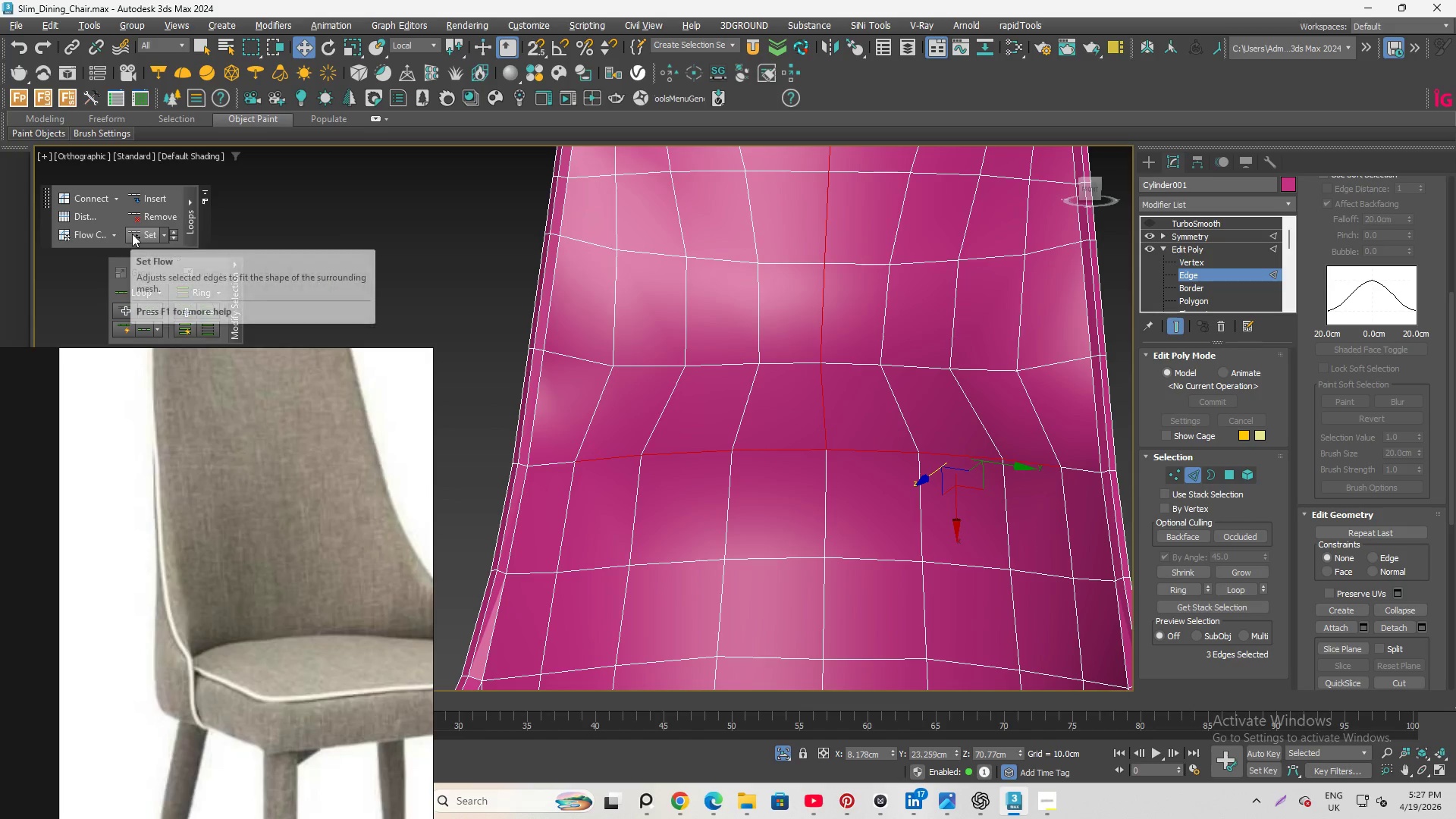 
left_click([132, 234])
 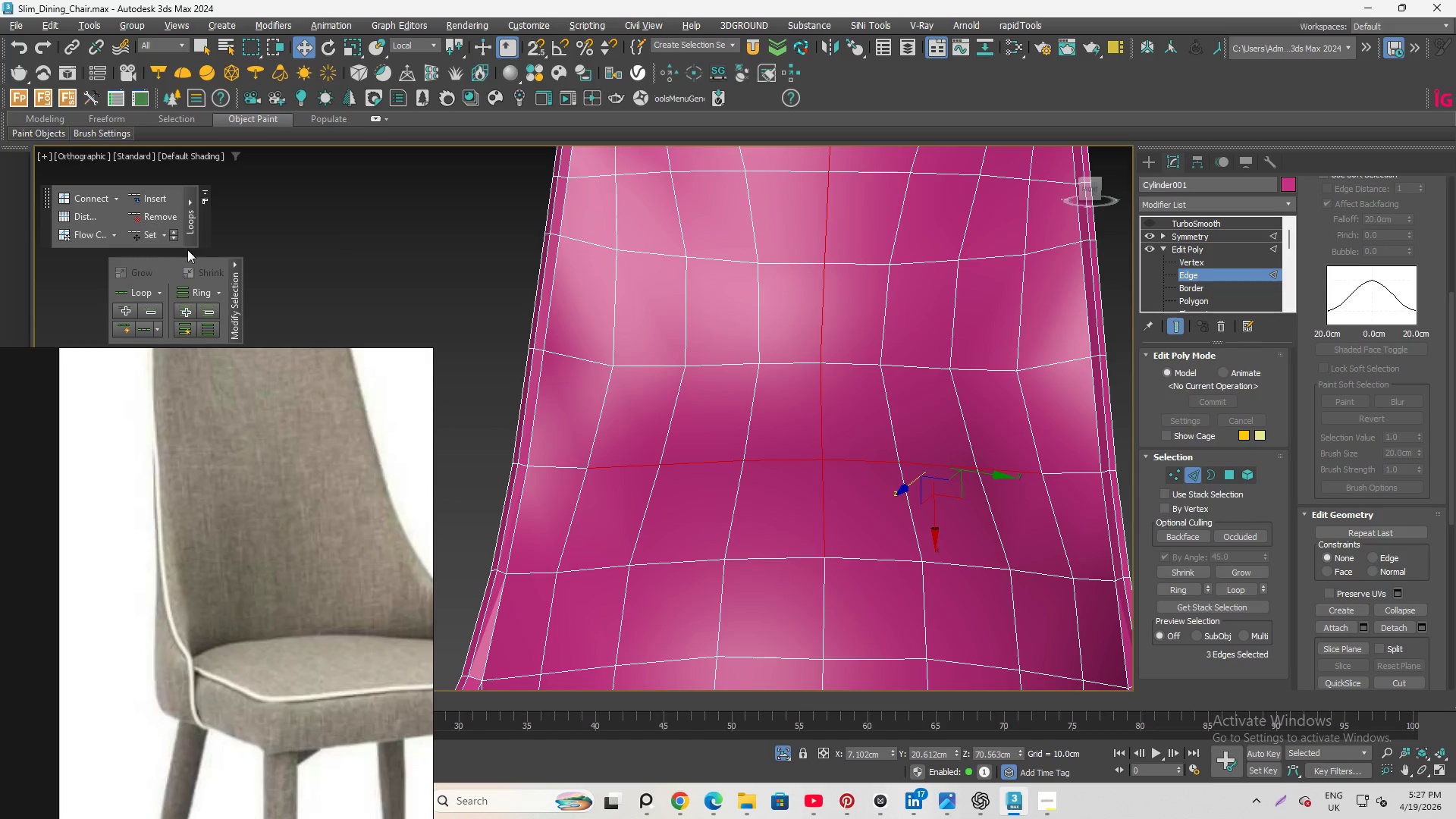 
hold_key(key=AltLeft, duration=2.44)
 